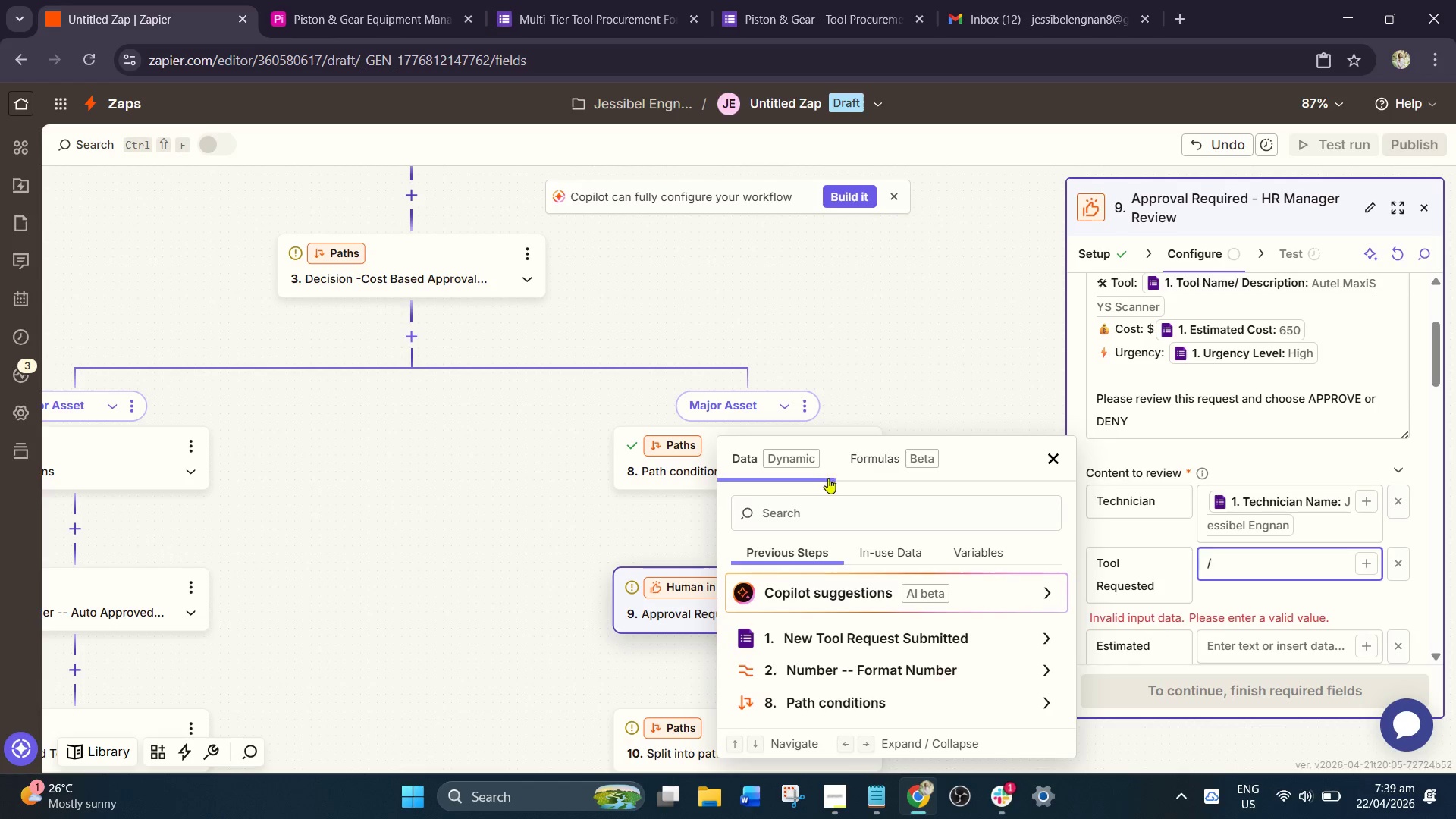 
left_click([819, 509])
 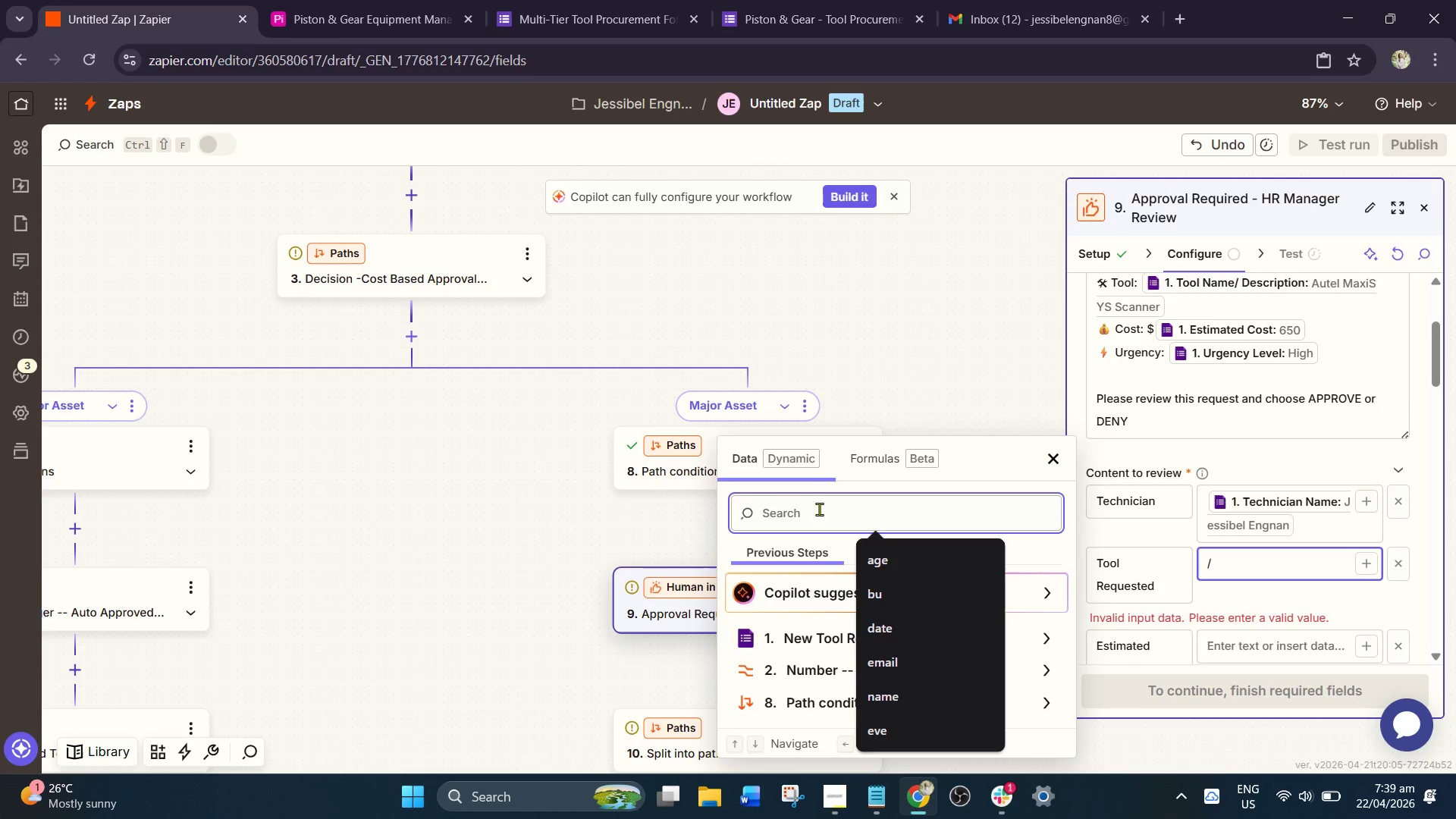 
type(tool)
 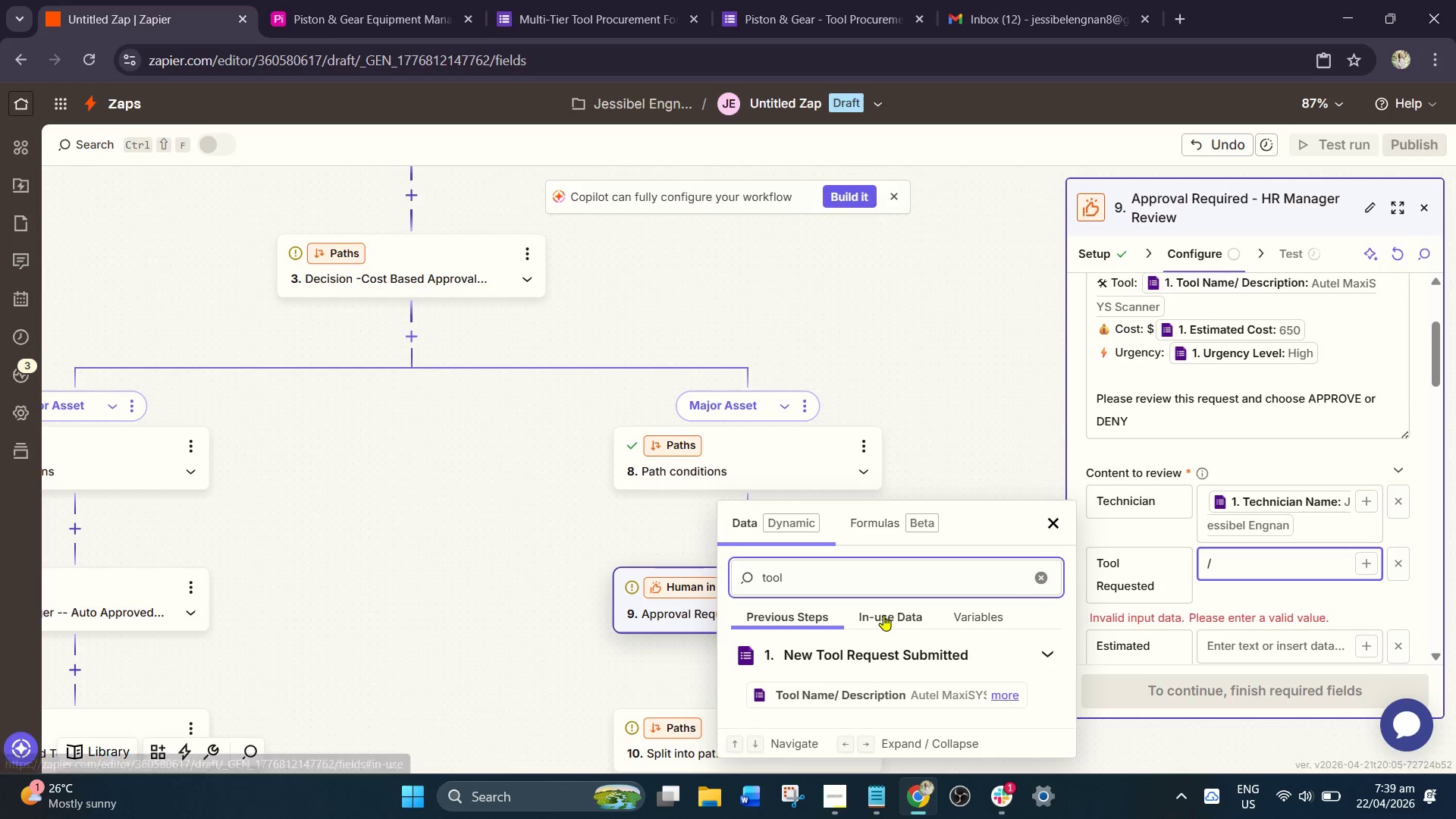 
scroll: coordinate [1249, 593], scroll_direction: down, amount: 3.0
 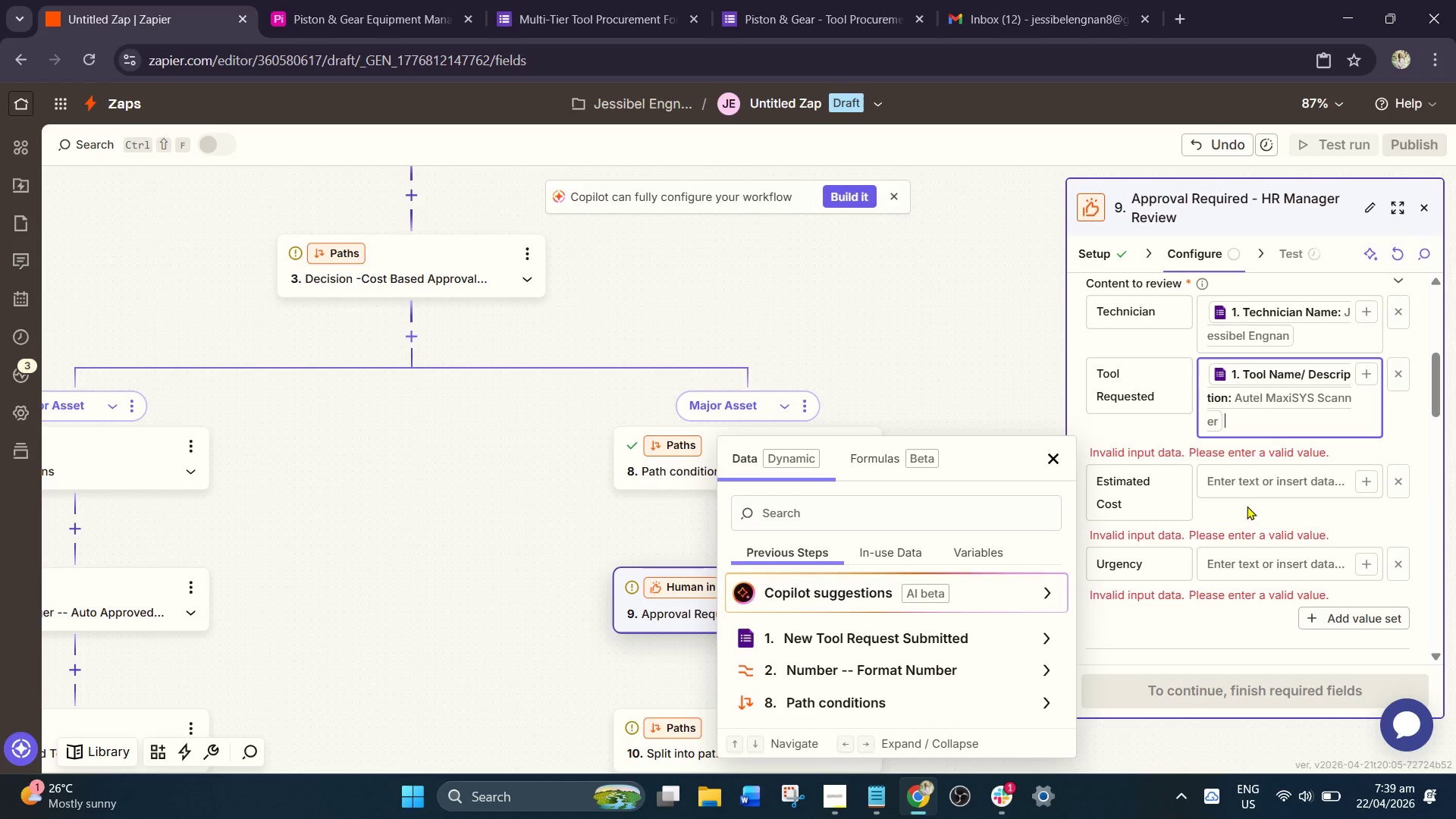 
left_click([1255, 488])
 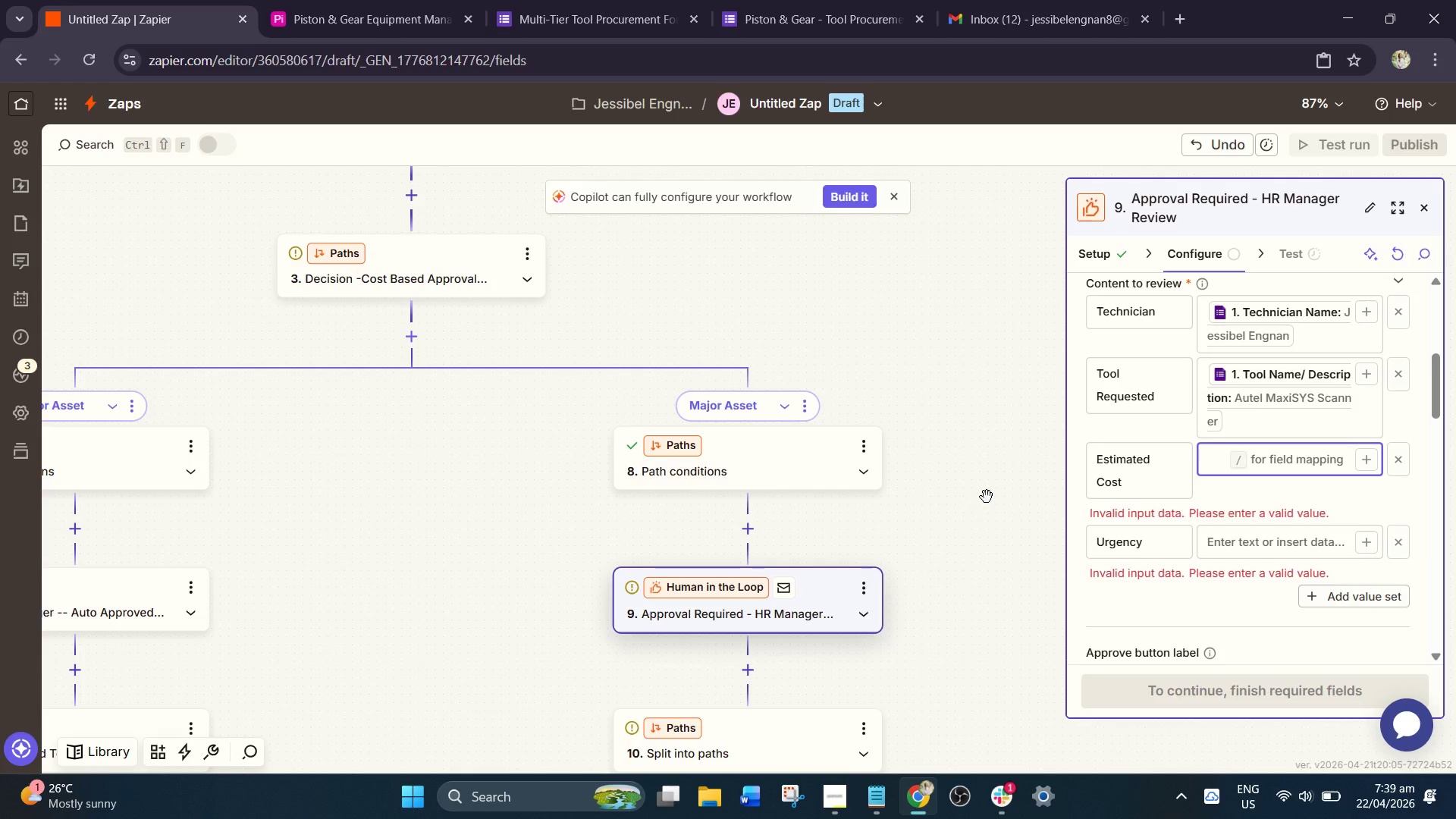 
key(Slash)
 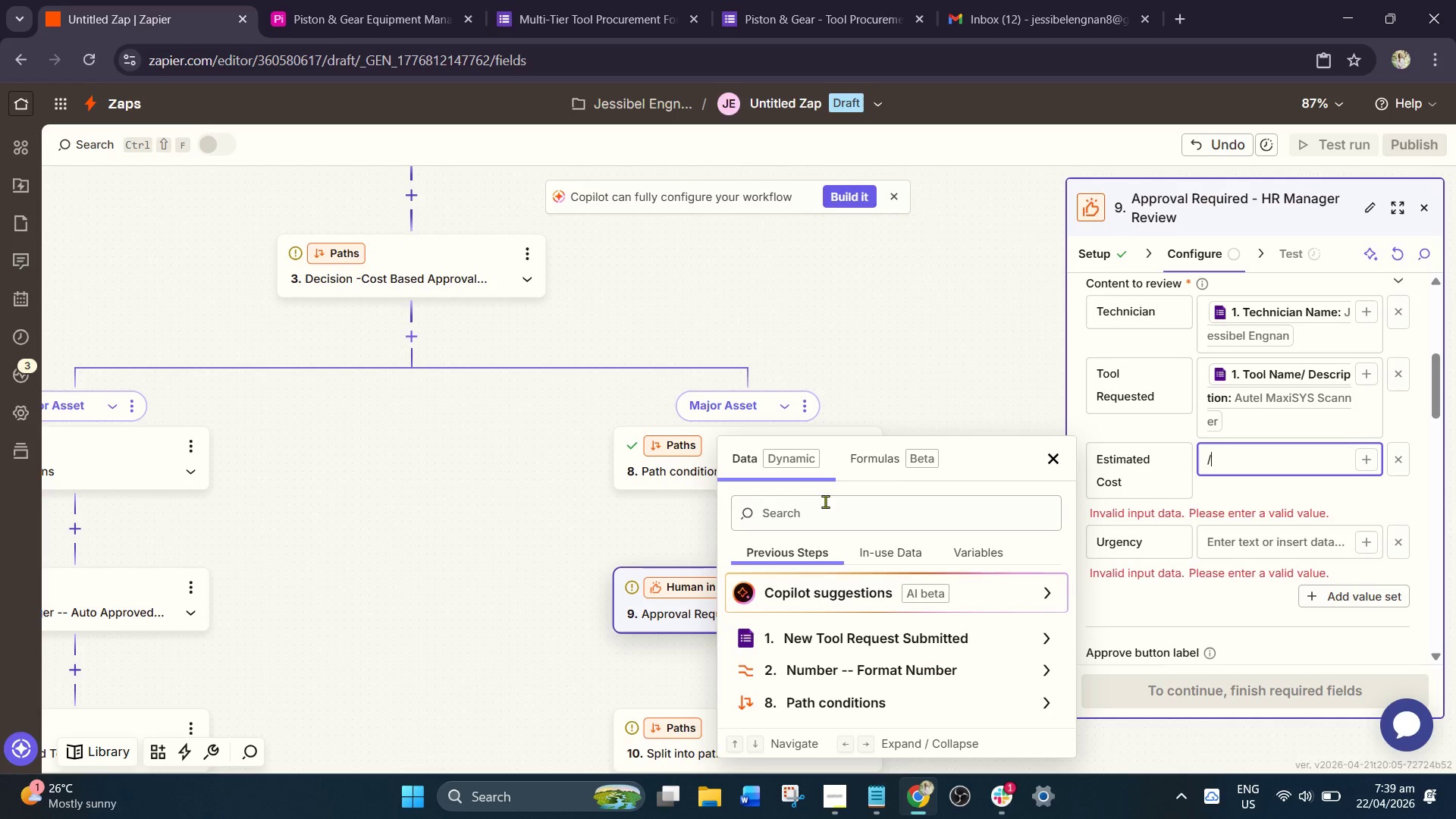 
left_click([818, 510])
 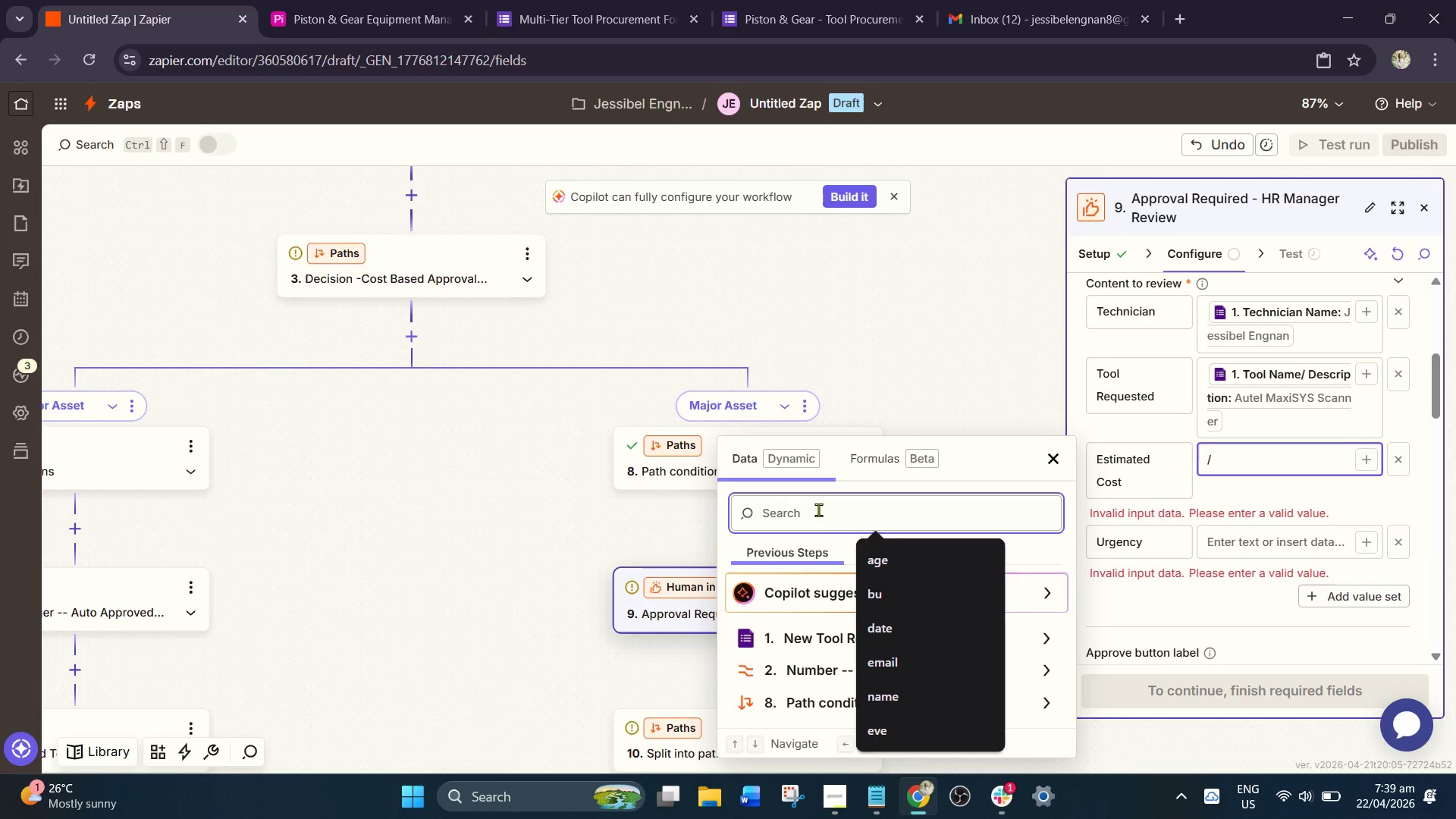 
type(esti)
 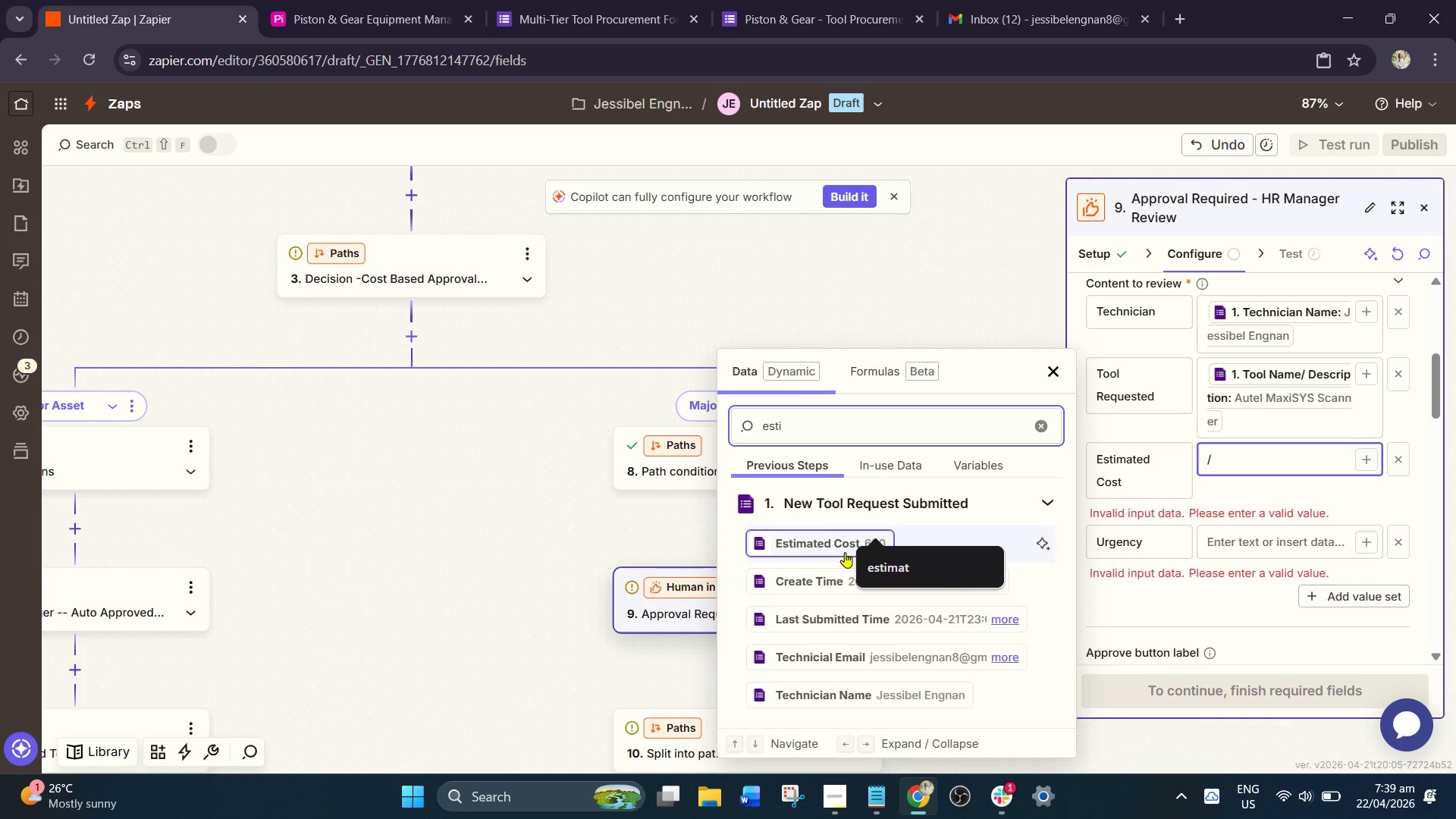 
left_click([842, 544])
 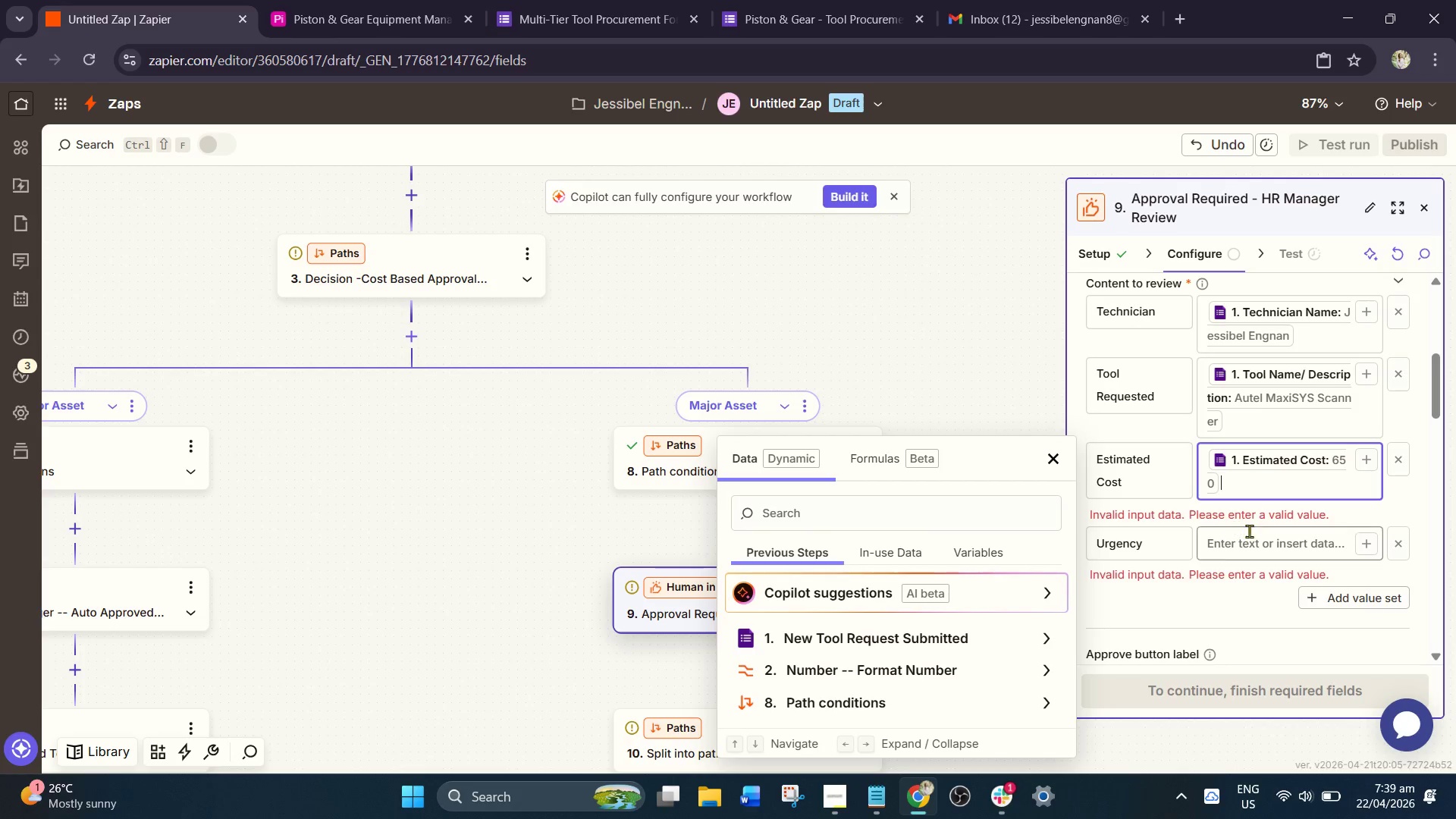 
left_click([1251, 532])
 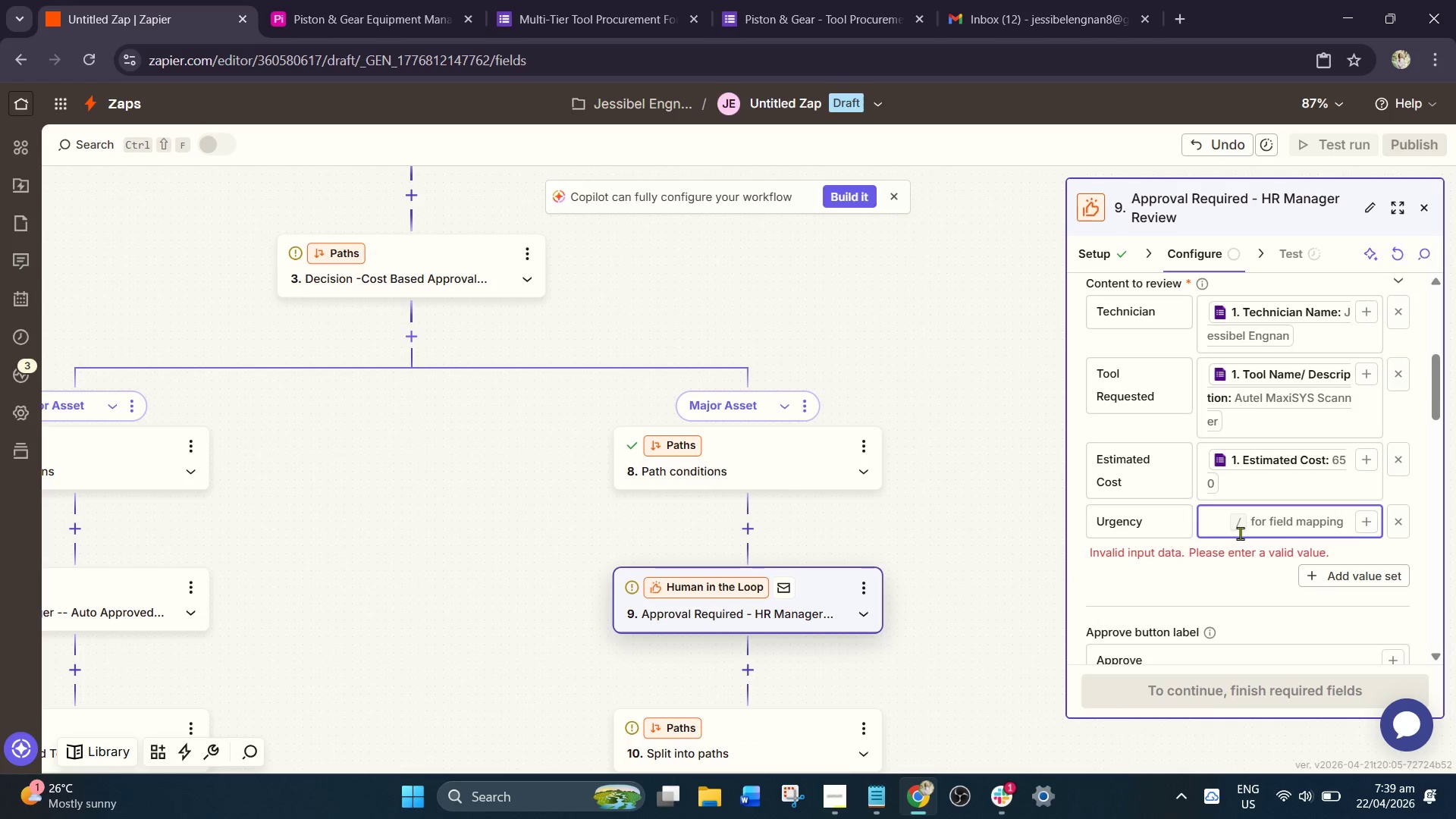 
key(Slash)
 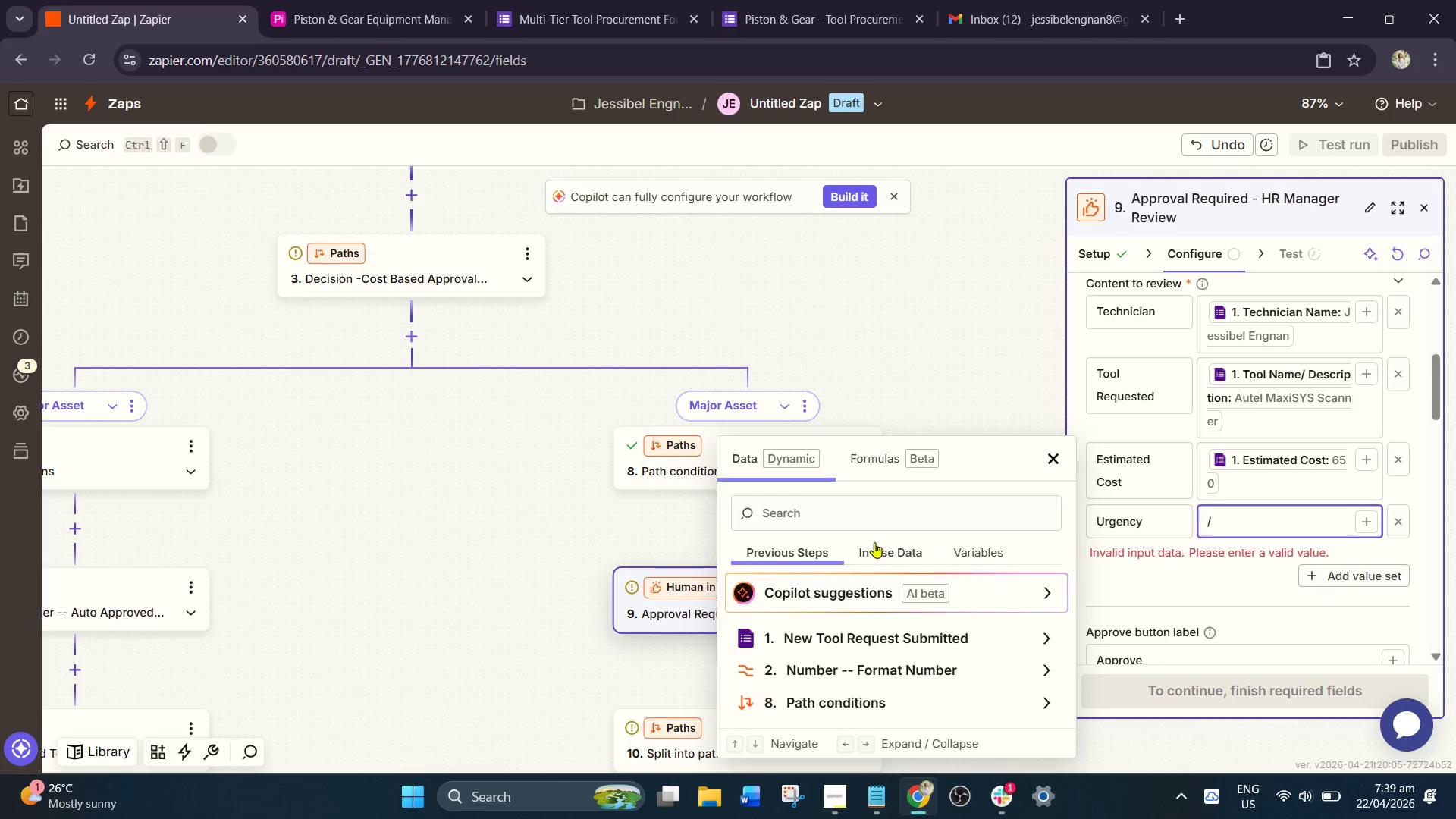 
left_click([852, 526])
 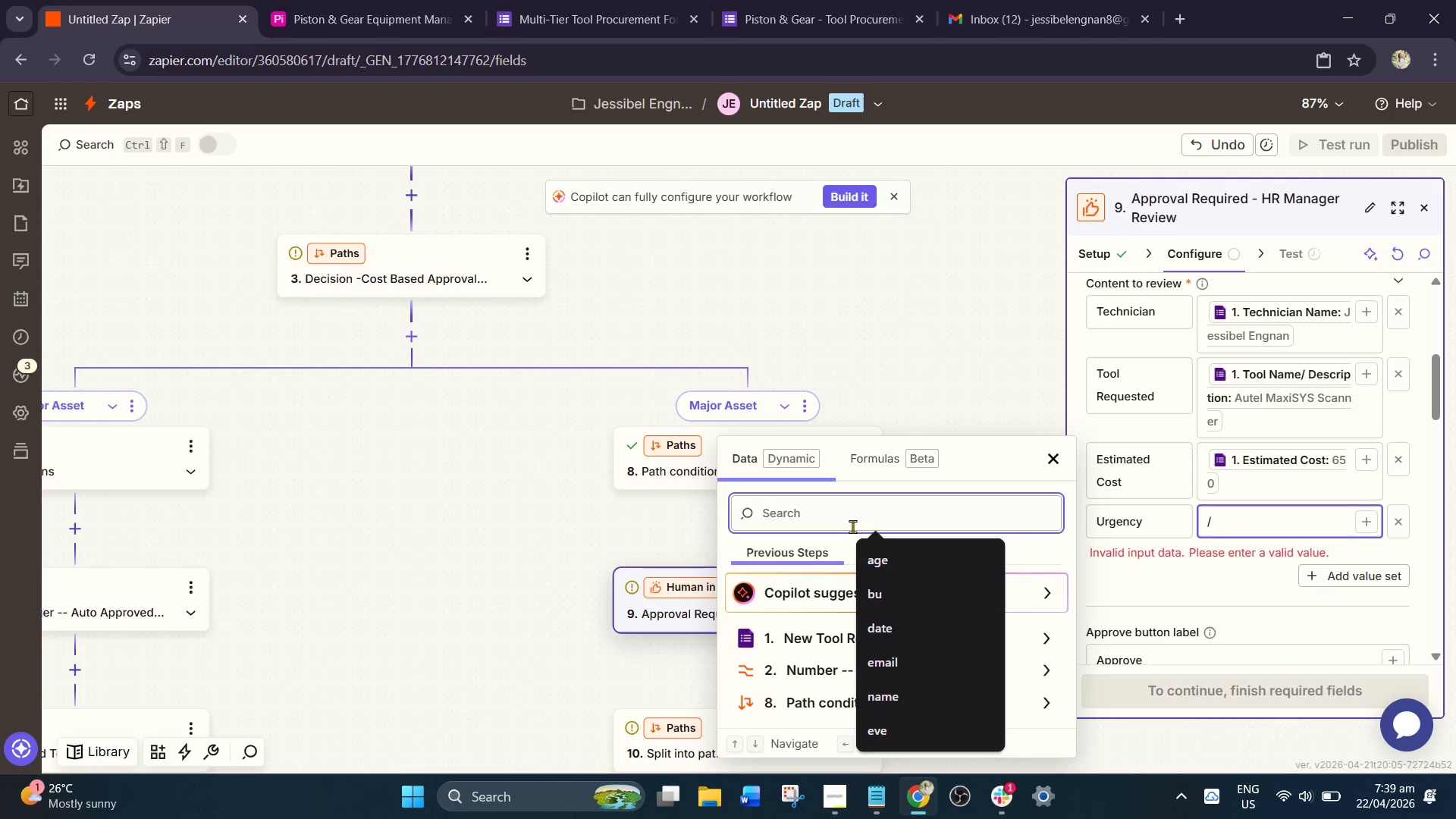 
type(urgen)
 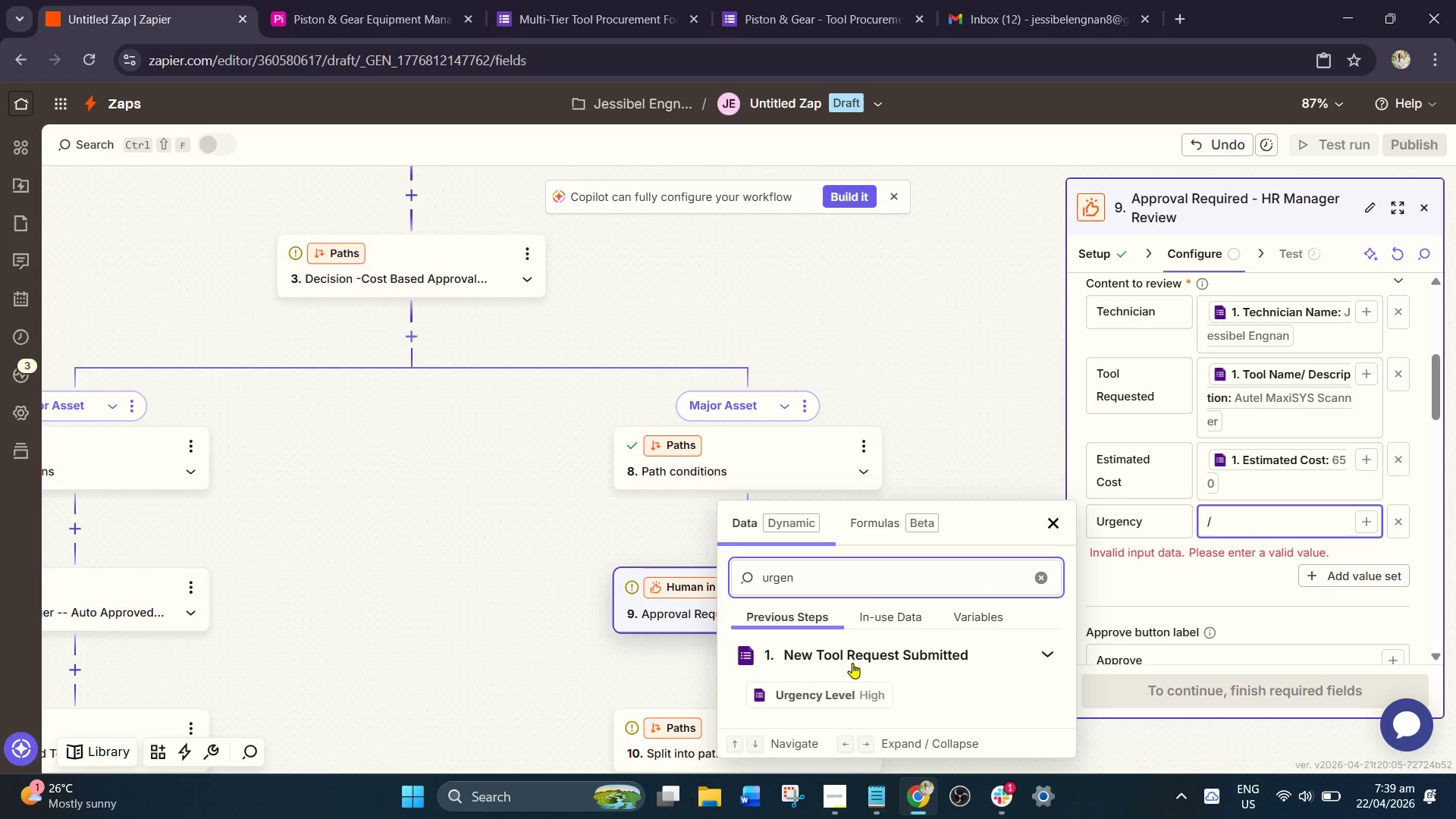 
left_click([855, 691])
 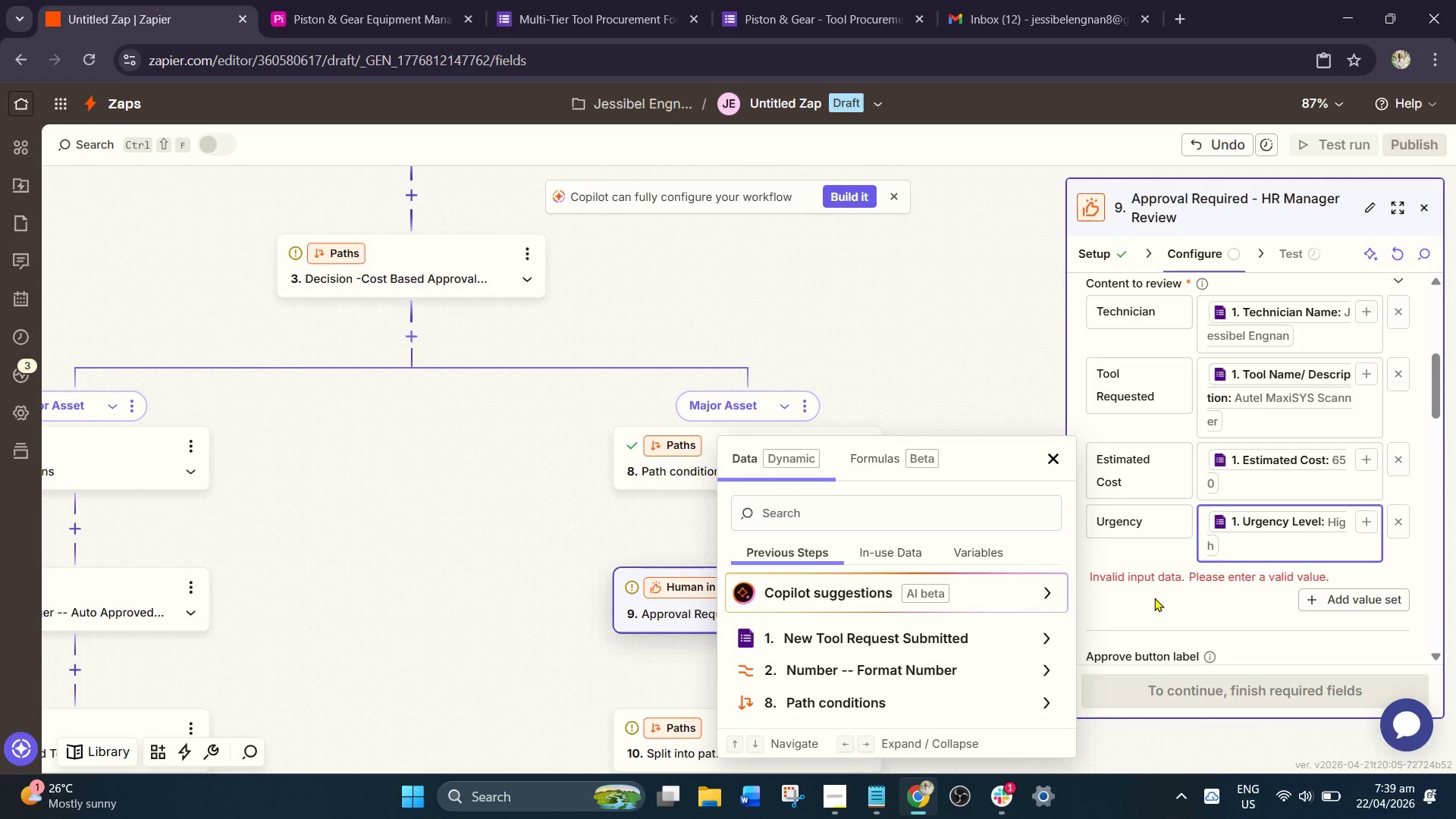 
left_click([1154, 604])
 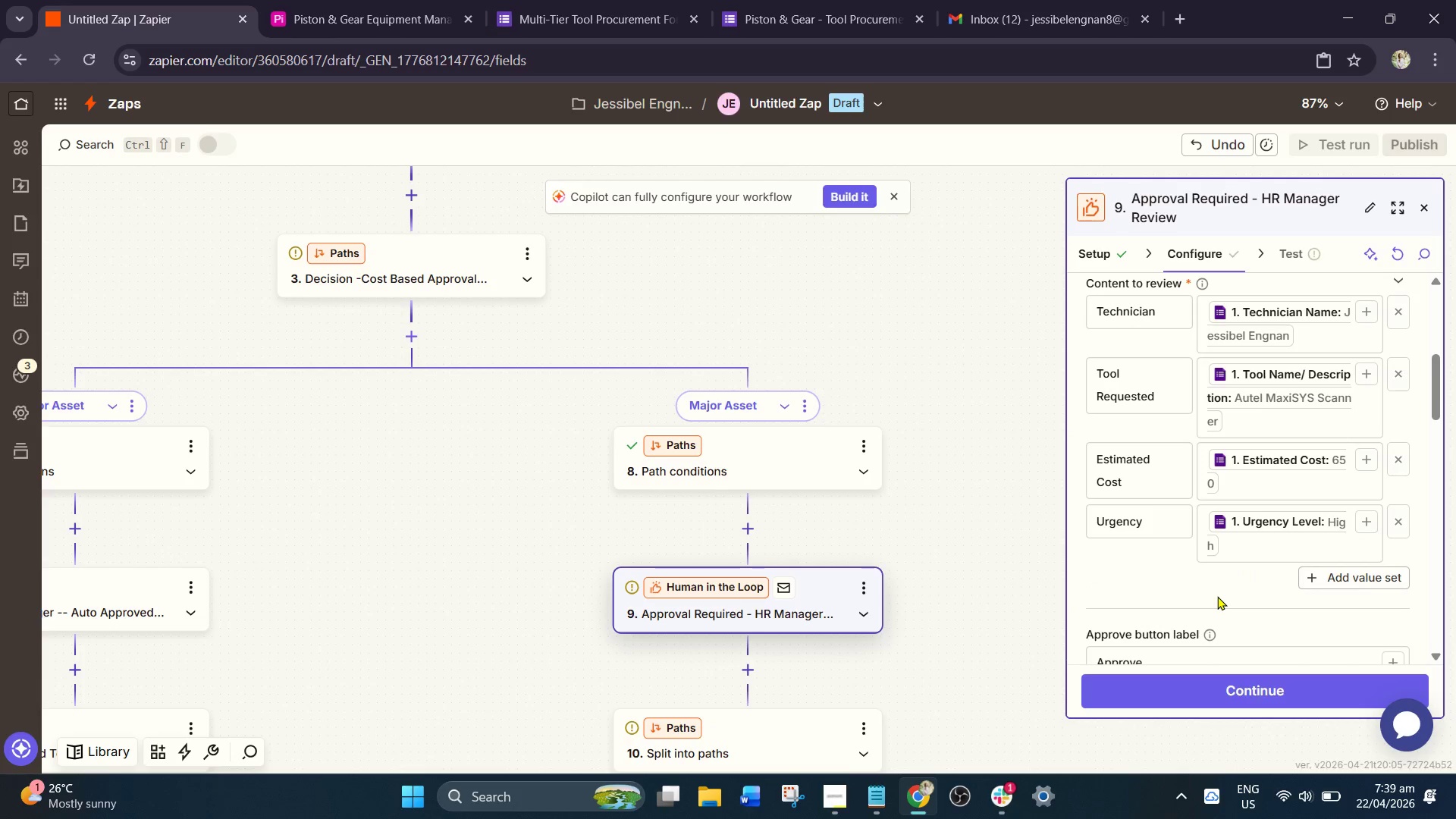 
scroll: coordinate [1223, 647], scroll_direction: down, amount: 20.0
 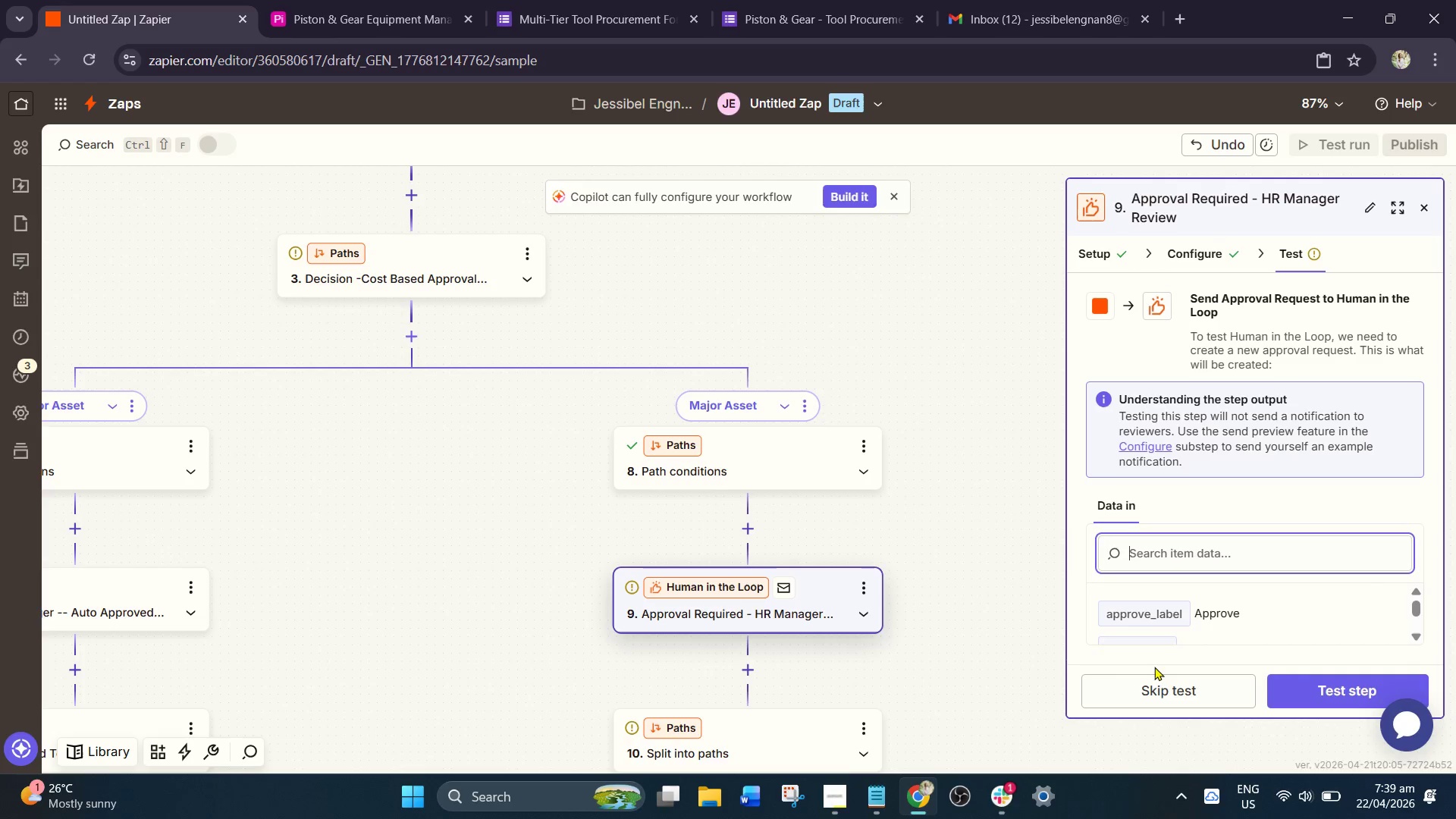 
left_click([1155, 689])
 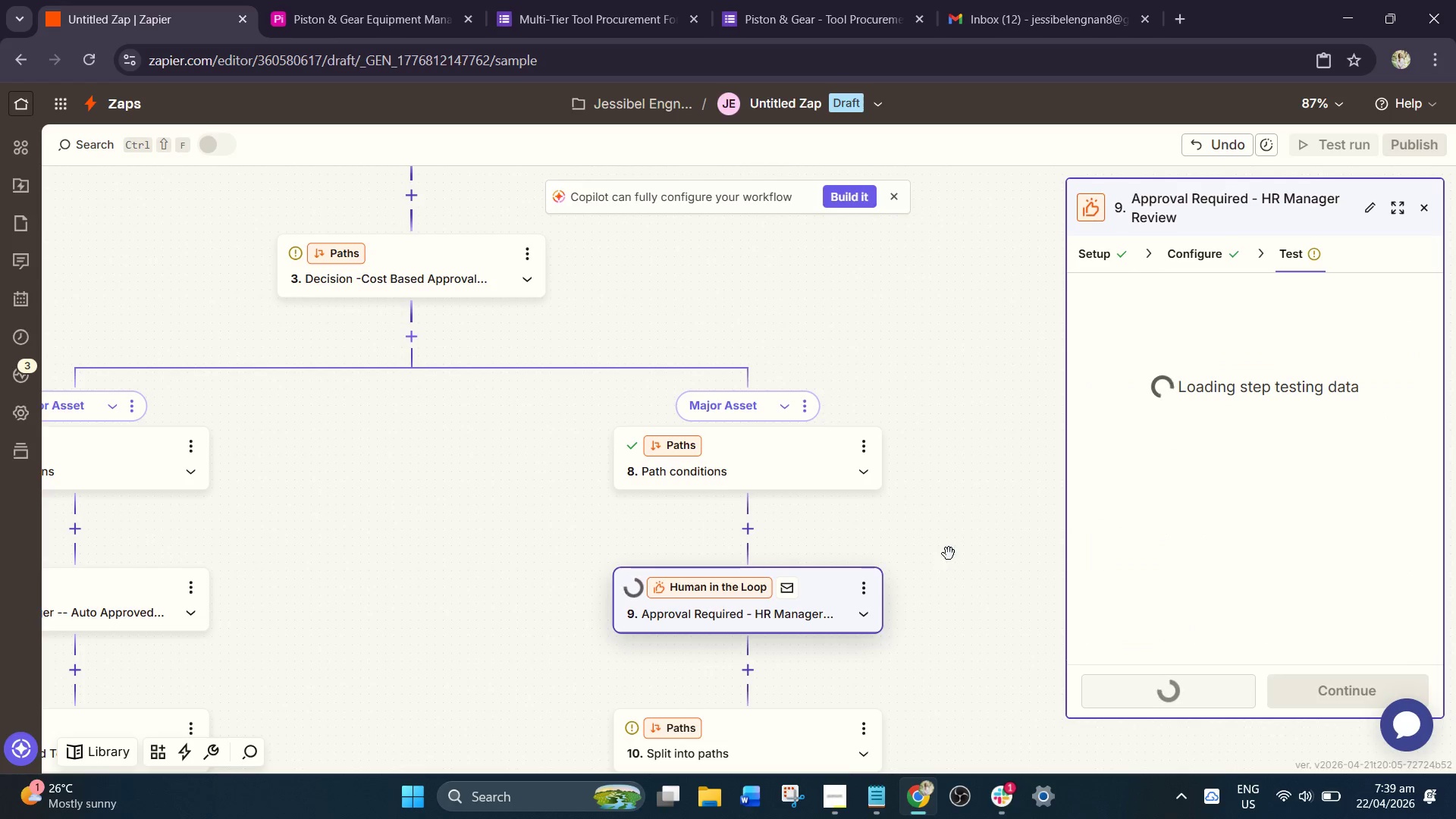 
left_click_drag(start_coordinate=[934, 519], to_coordinate=[980, 438])
 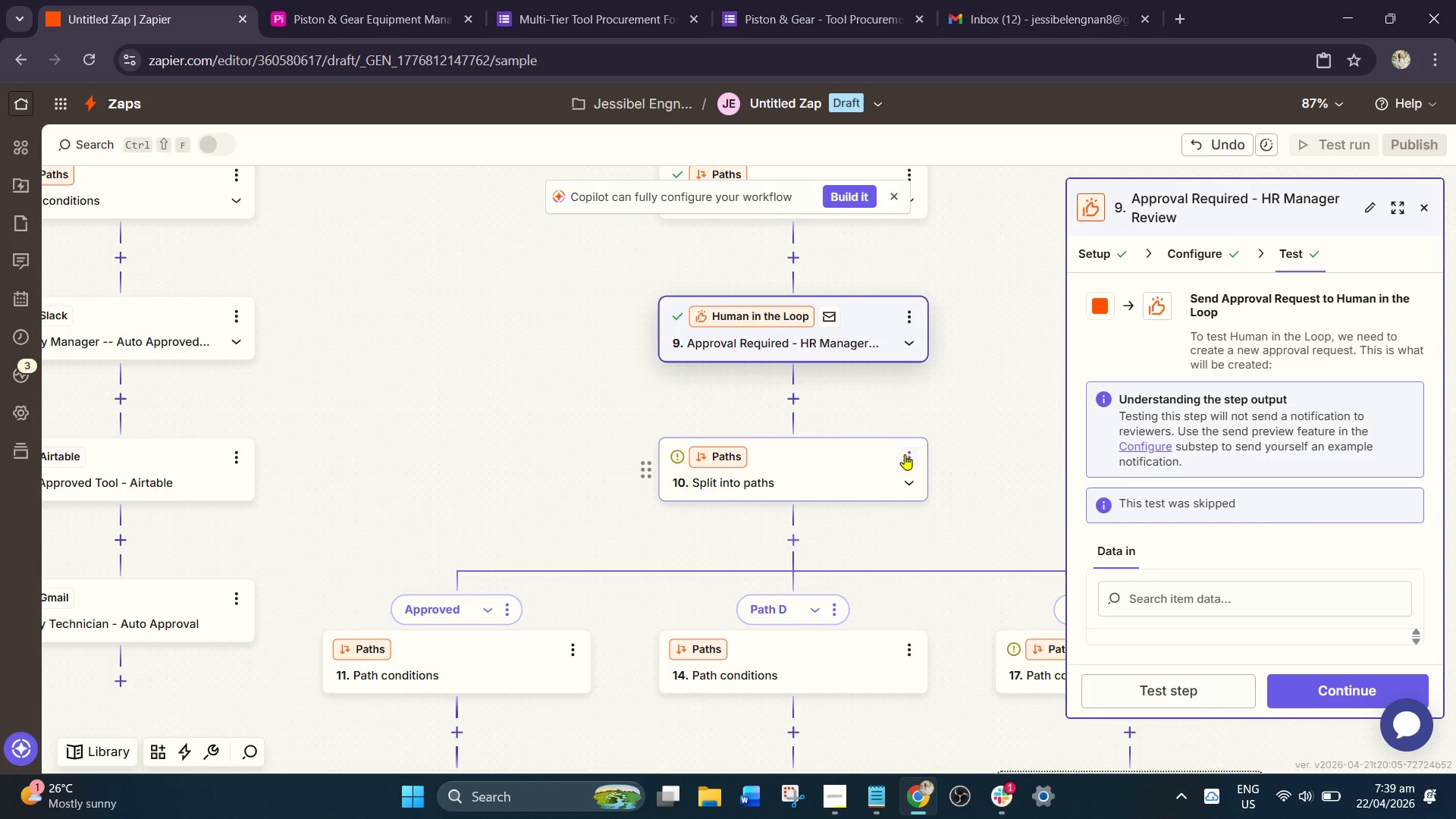 
scroll: coordinate [958, 529], scroll_direction: down, amount: 4.0
 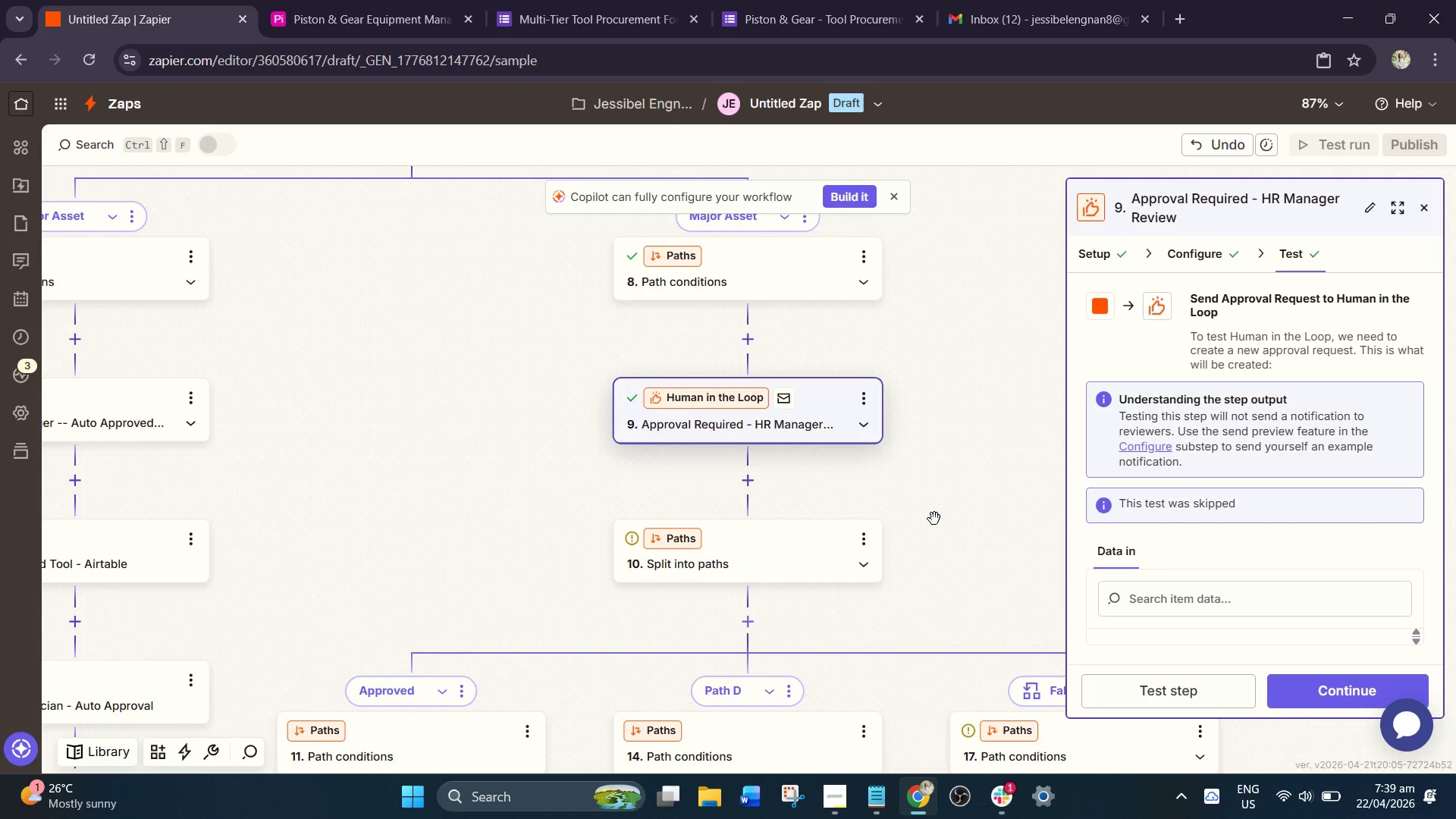 
left_click([913, 452])
 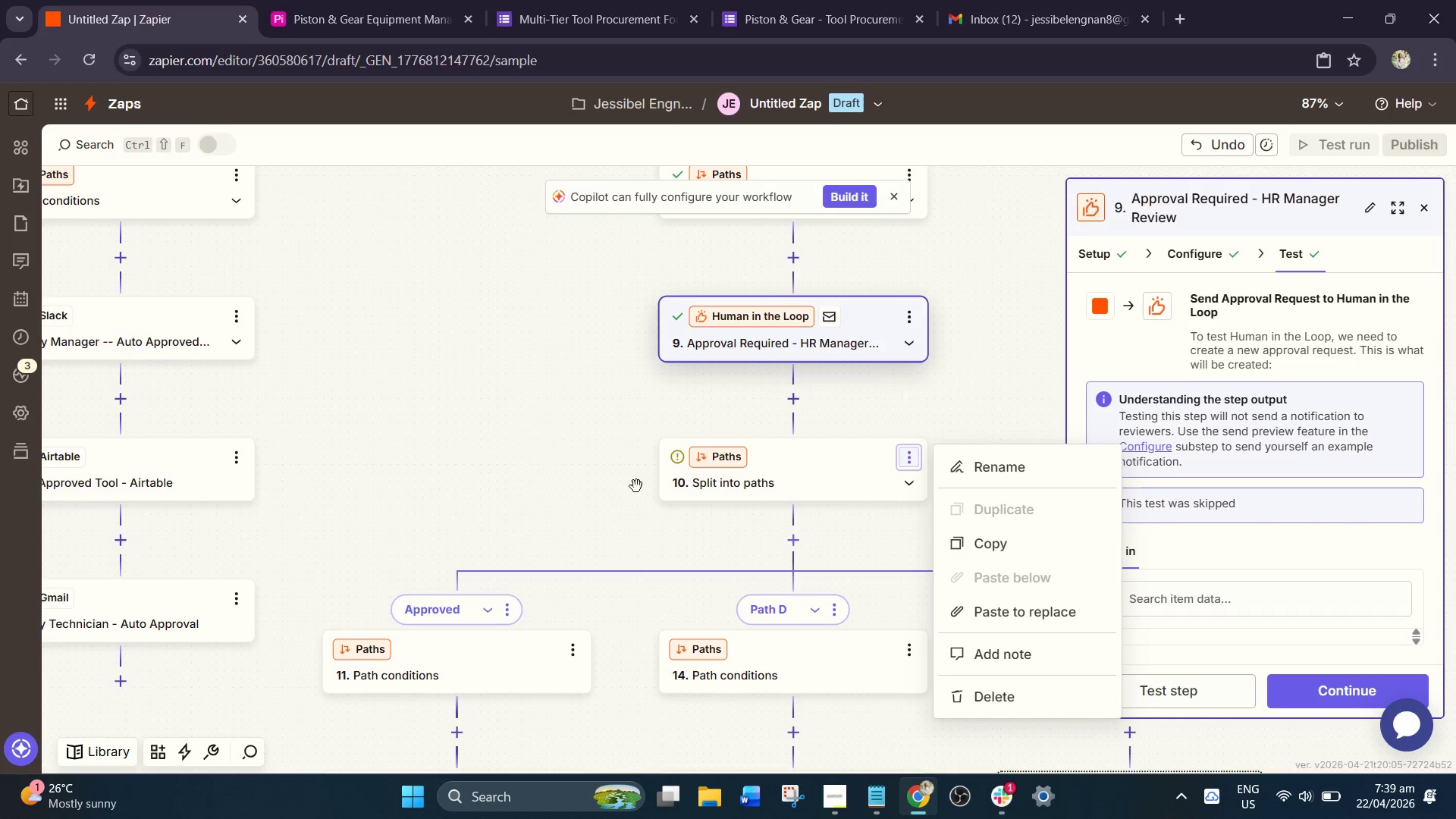 
left_click([509, 453])
 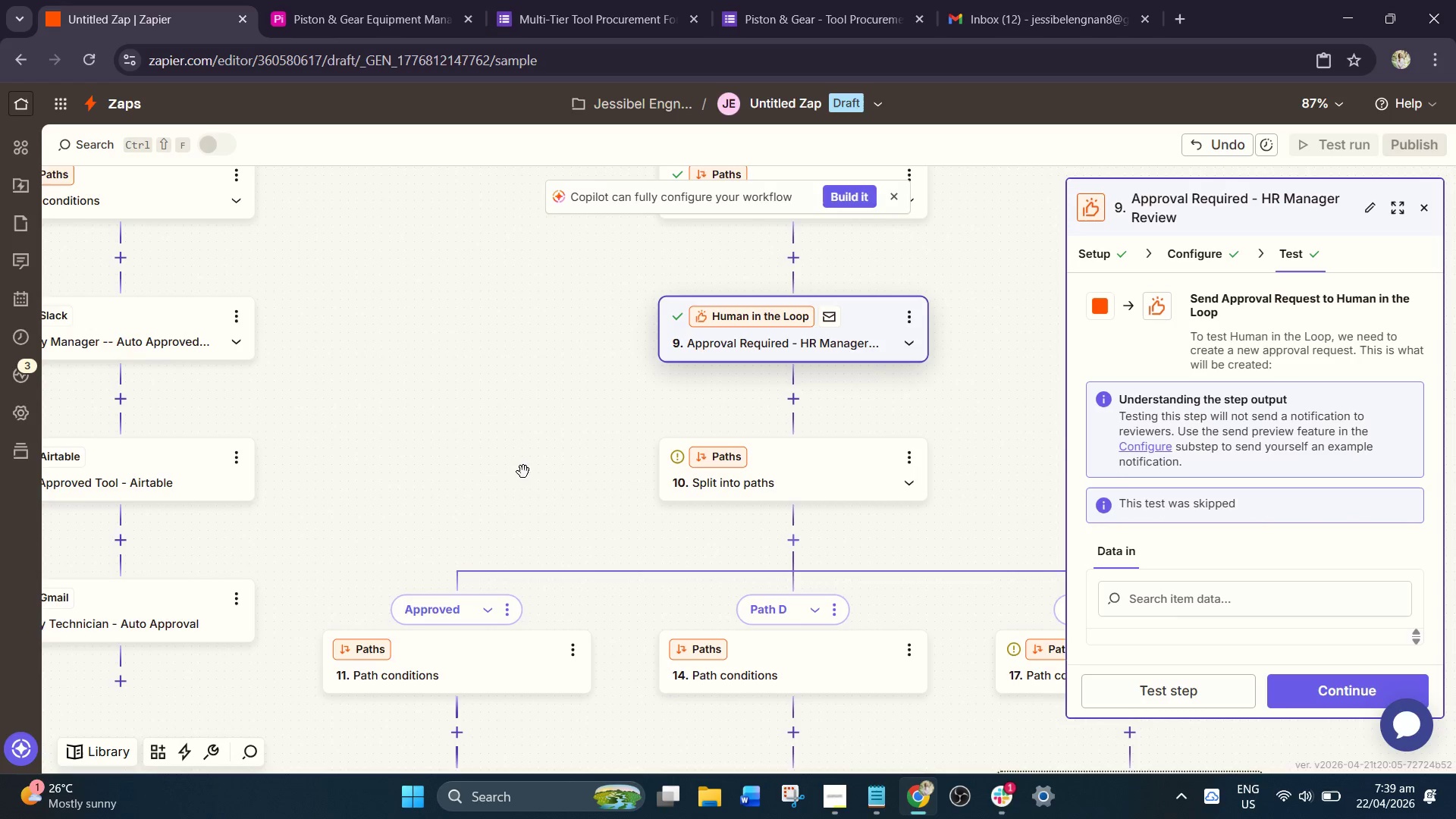 
left_click_drag(start_coordinate=[521, 473], to_coordinate=[675, 349])
 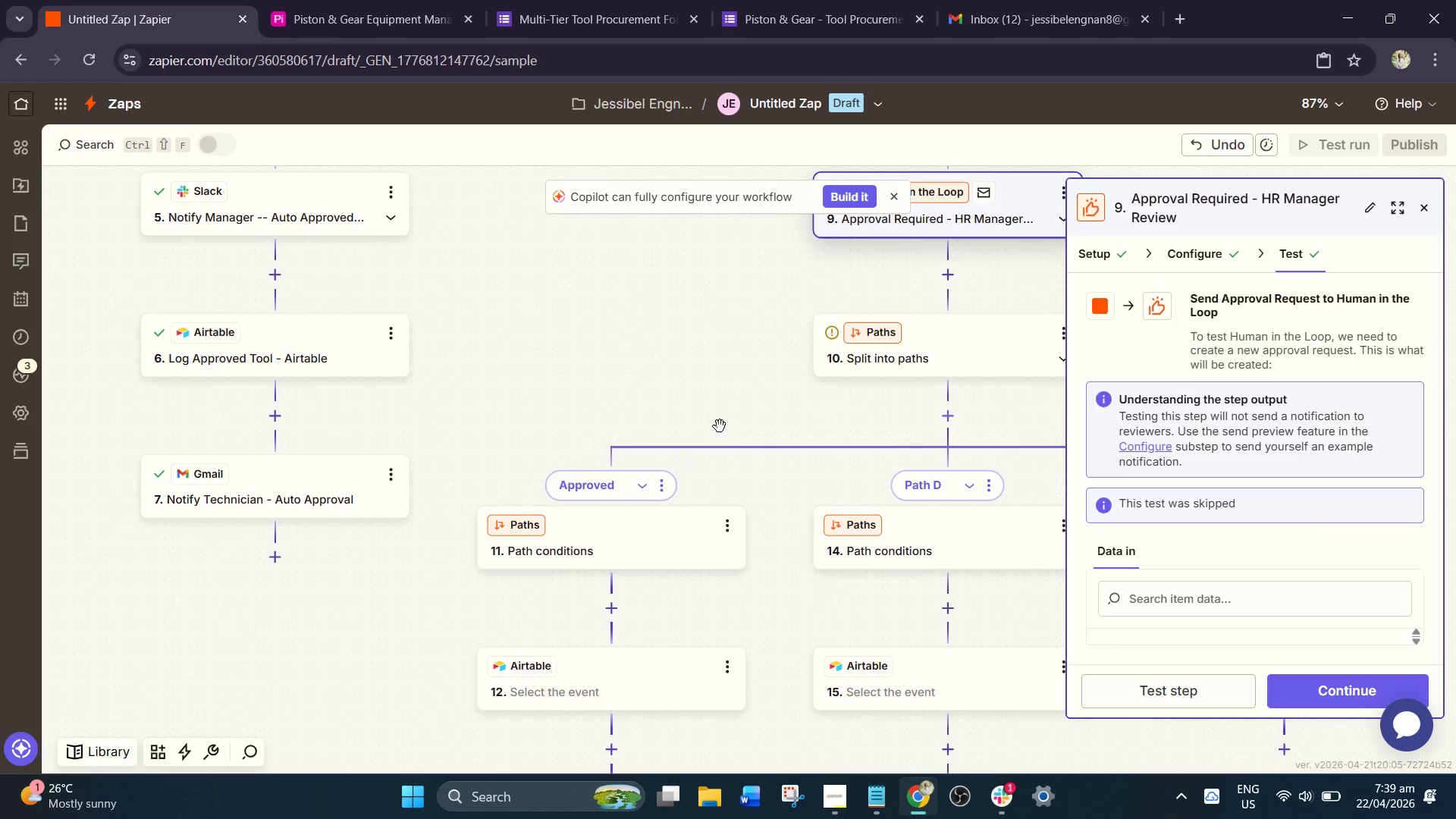 
left_click_drag(start_coordinate=[738, 391], to_coordinate=[675, 346])
 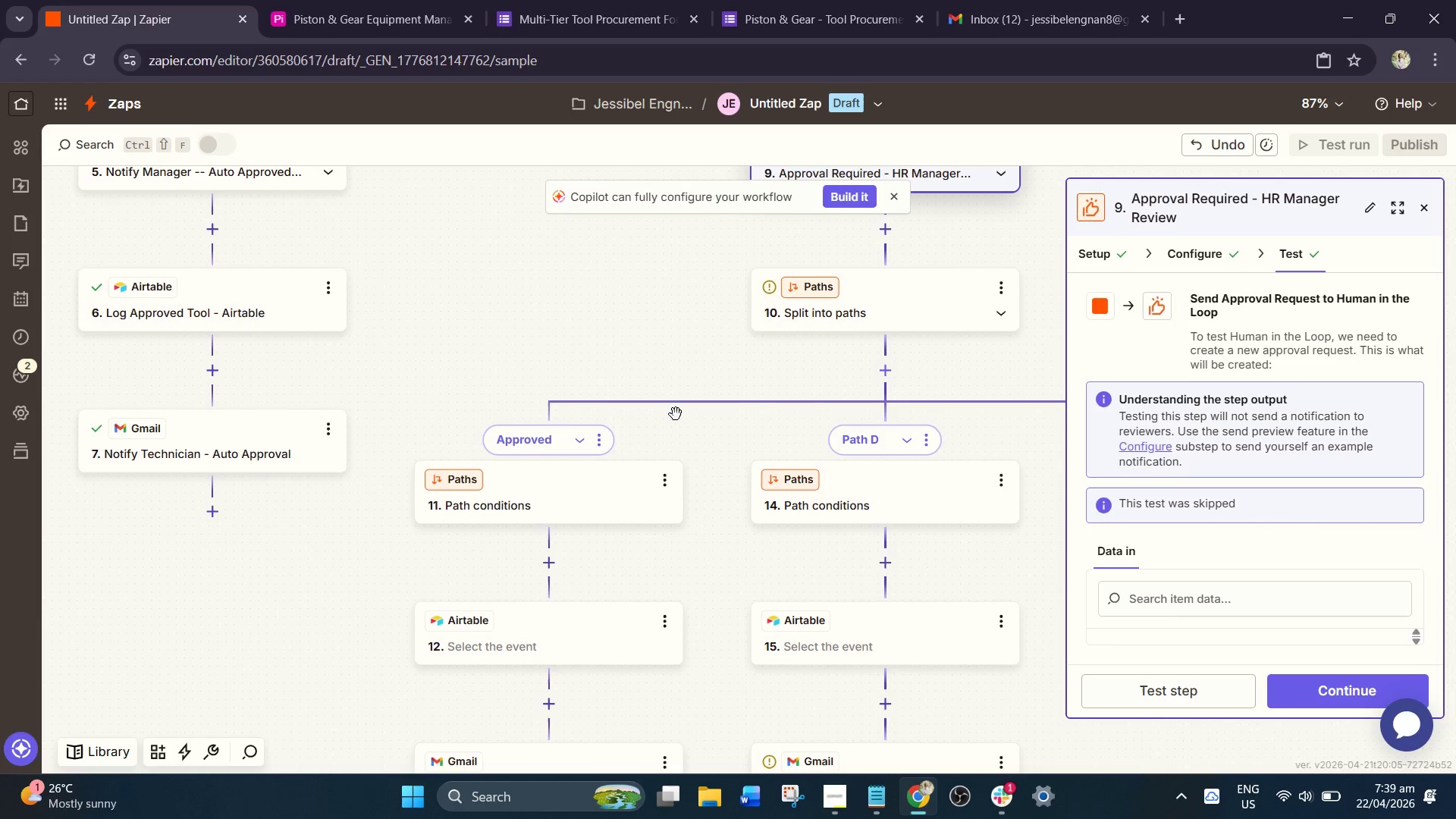 
hold_key(key=ControlLeft, duration=1.59)
scroll: coordinate [869, 482], scroll_direction: down, amount: 5.0
 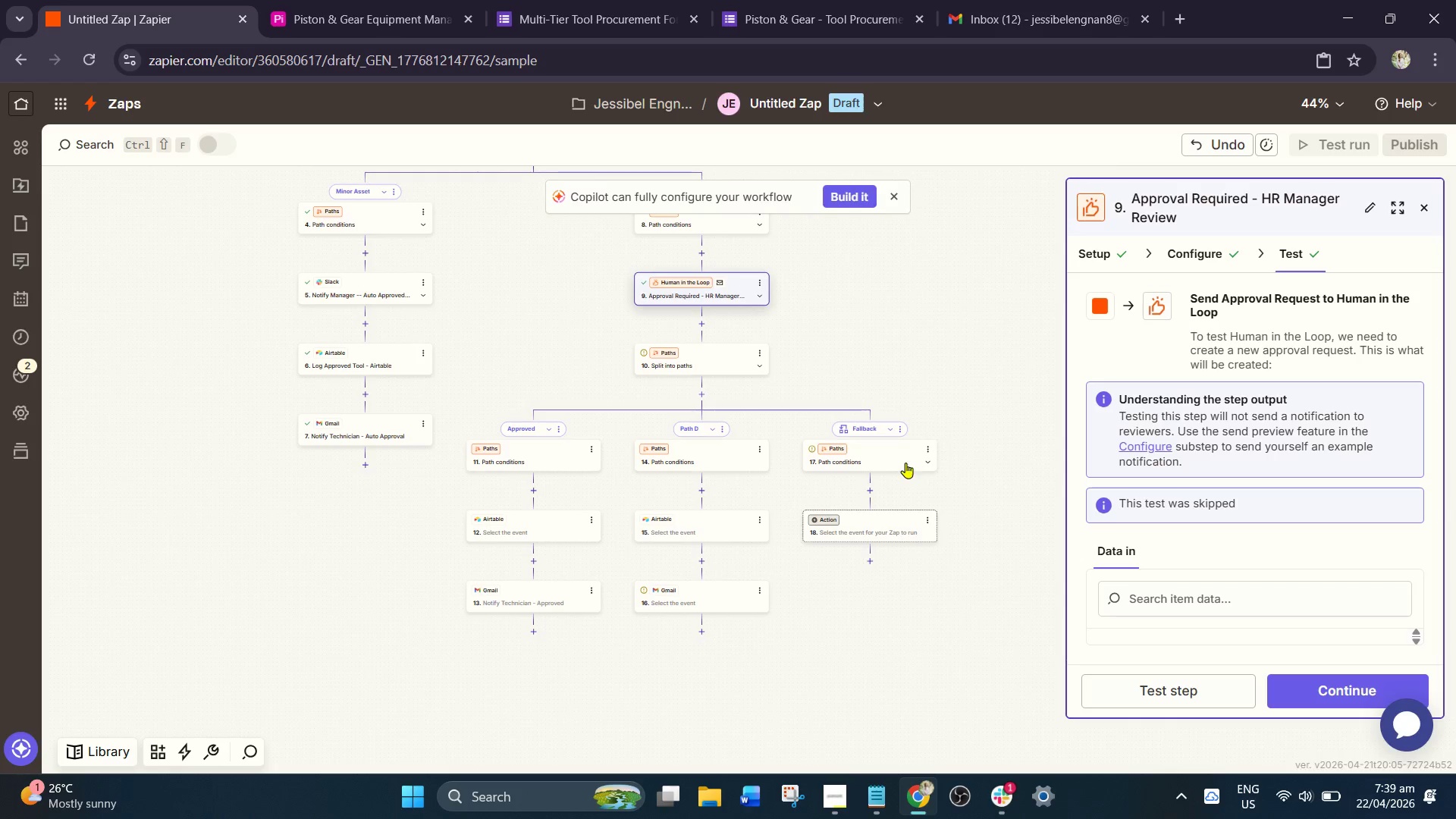 
hold_key(key=ControlLeft, duration=0.77)
scroll: coordinate [938, 357], scroll_direction: up, amount: 2.0
 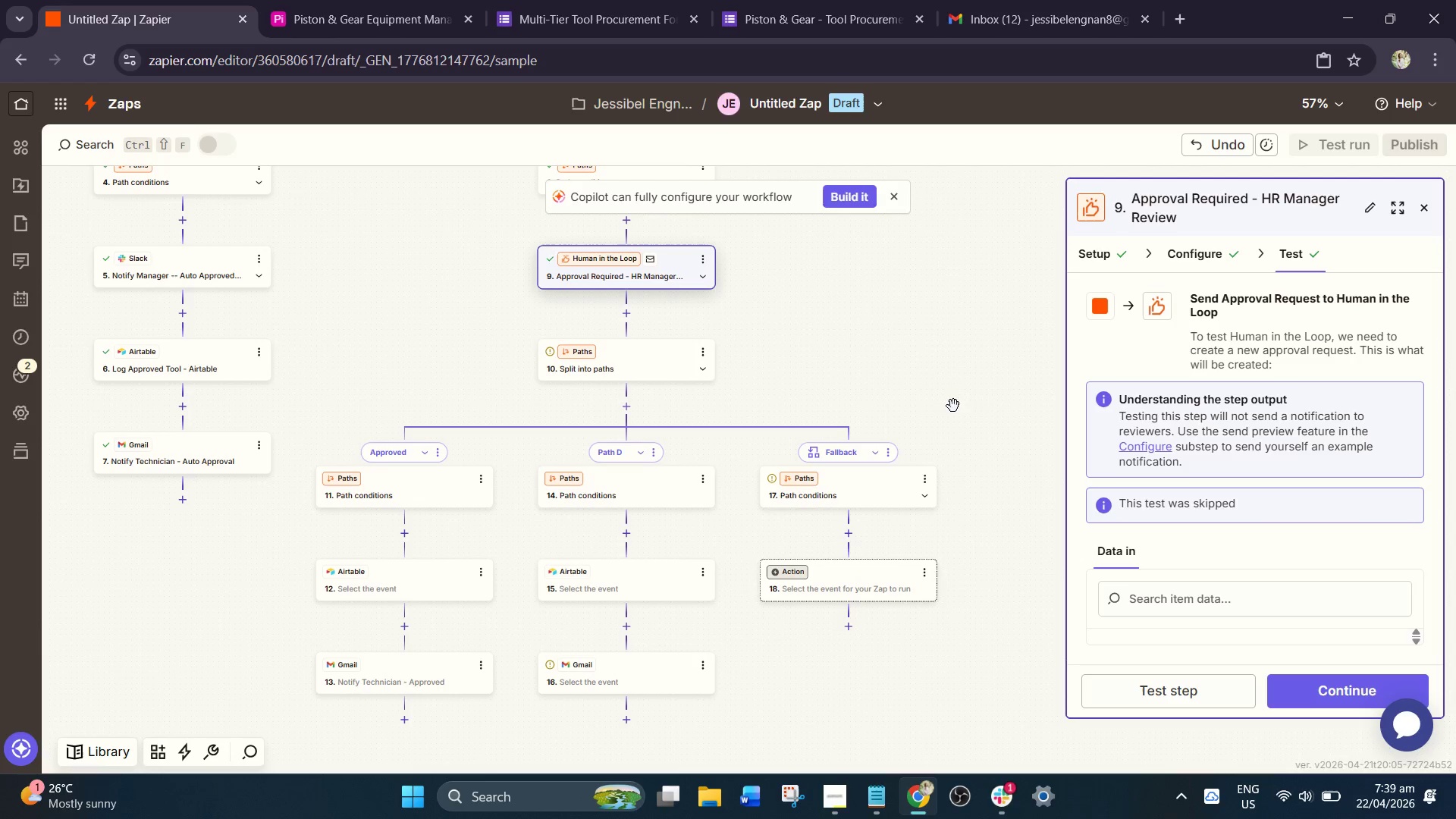 
left_click_drag(start_coordinate=[977, 410], to_coordinate=[743, 360])
 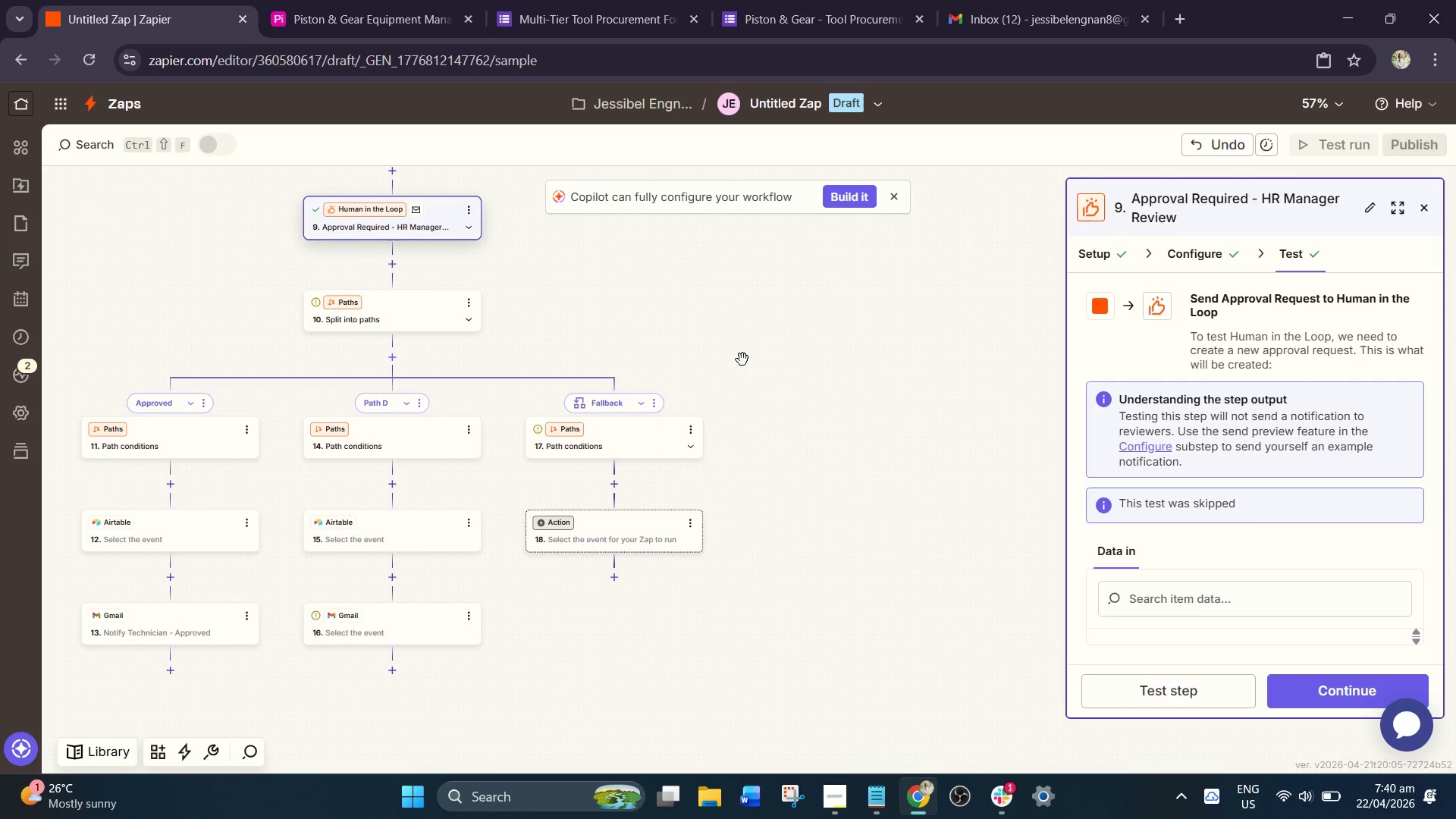 
wait(43.94)
 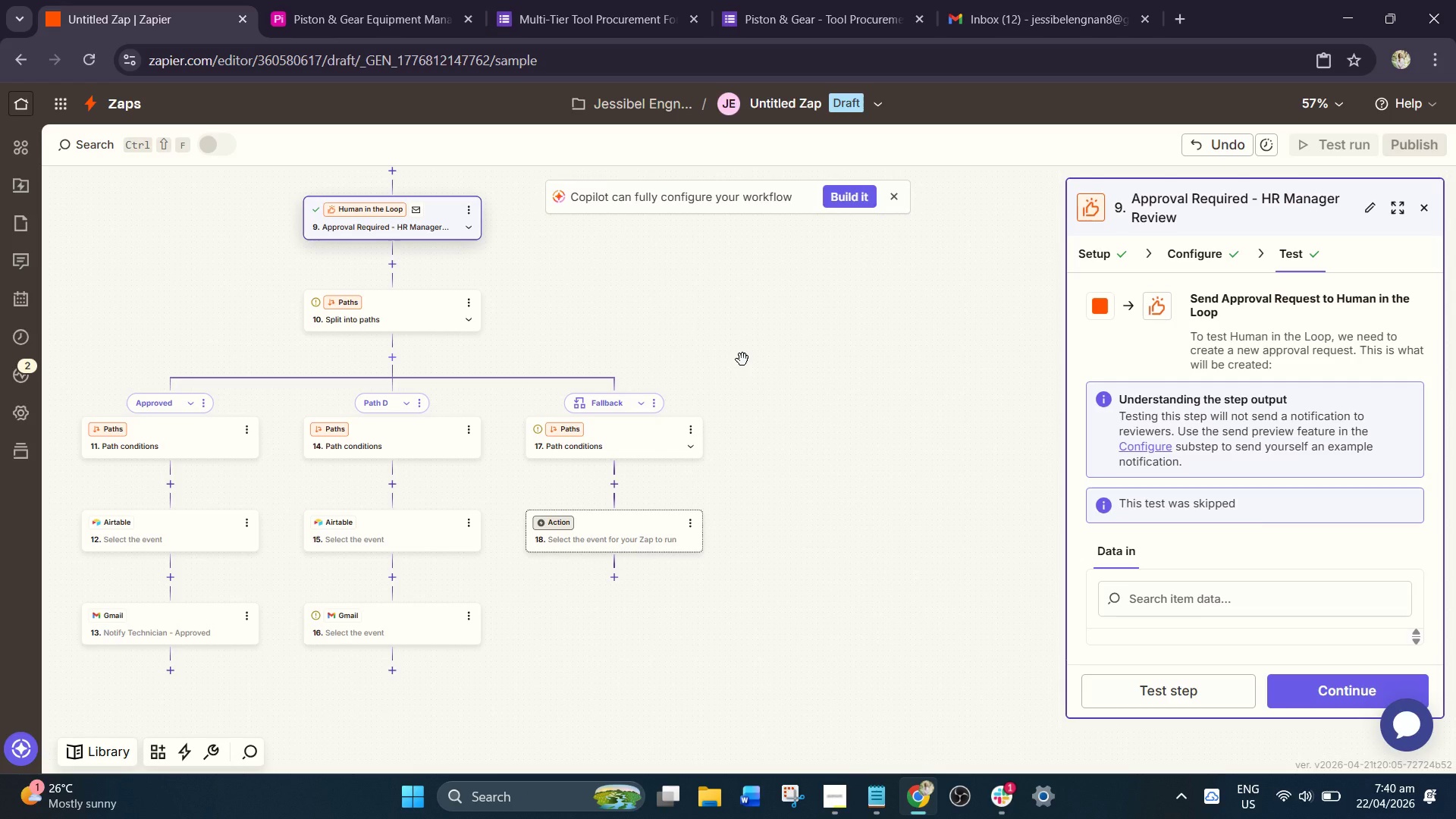 
left_click([392, 224])
 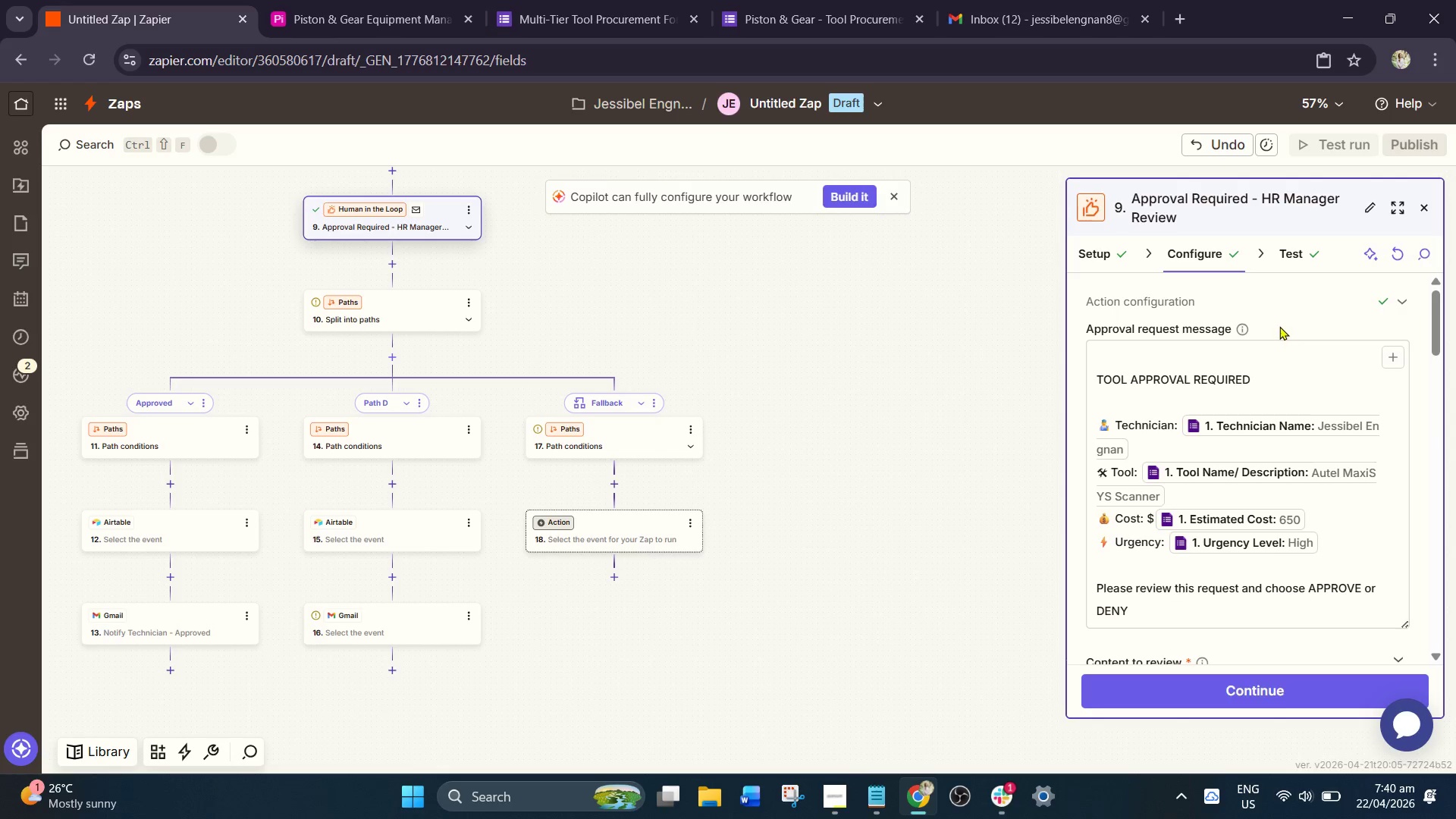 
scroll: coordinate [1261, 460], scroll_direction: down, amount: 8.0
 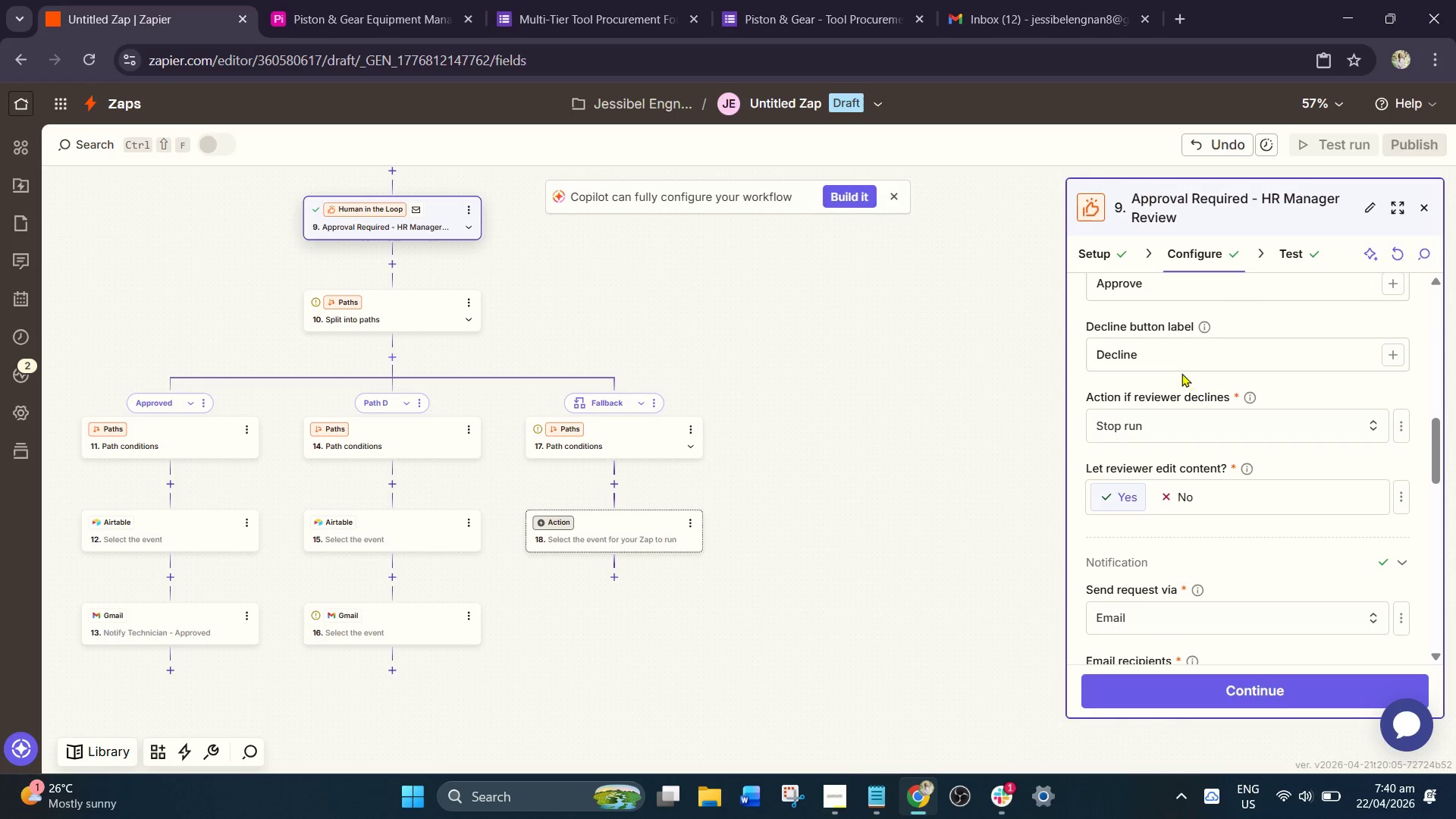 
left_click_drag(start_coordinate=[1185, 357], to_coordinate=[1030, 363])
 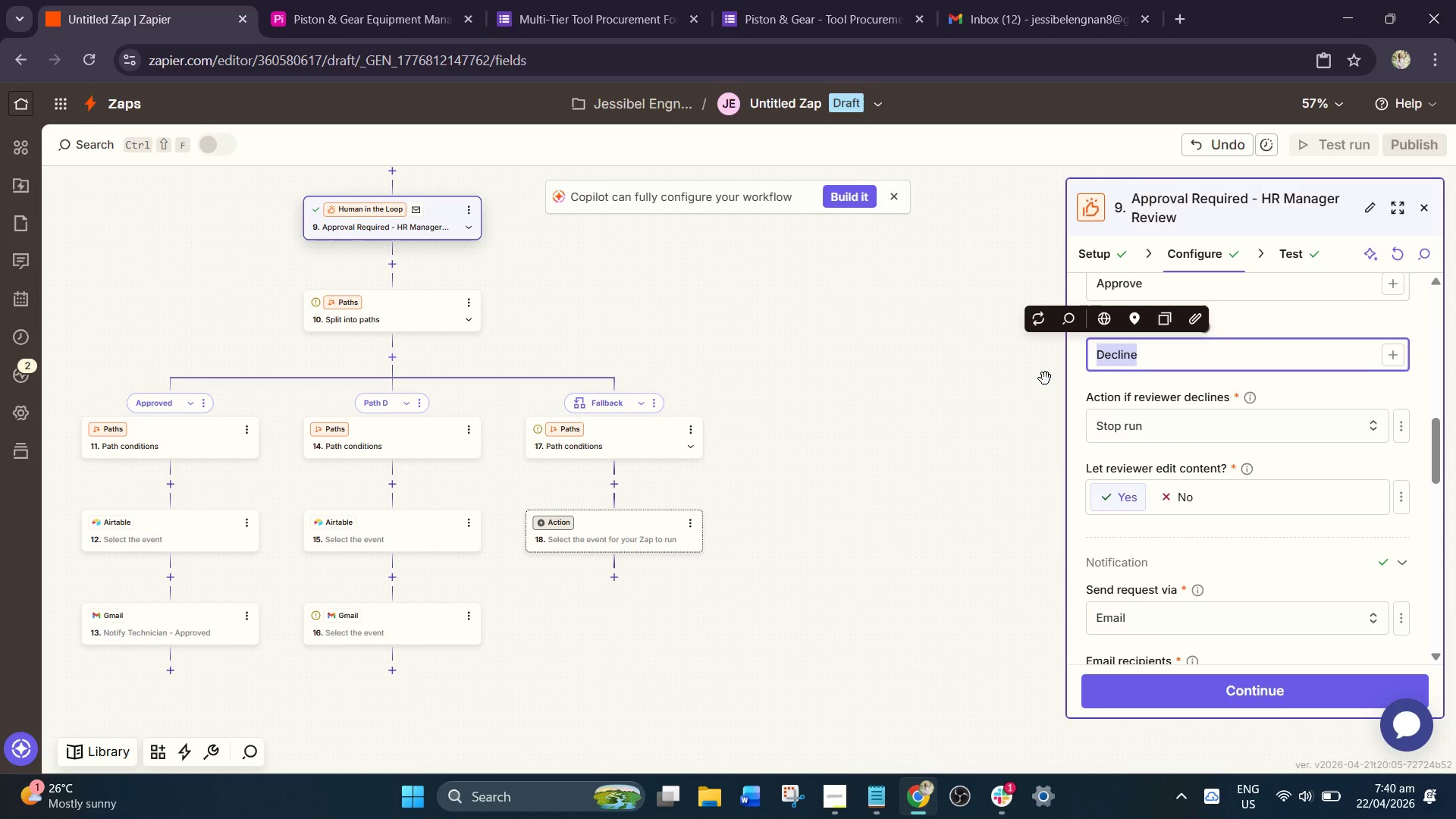 
type(Deny)
 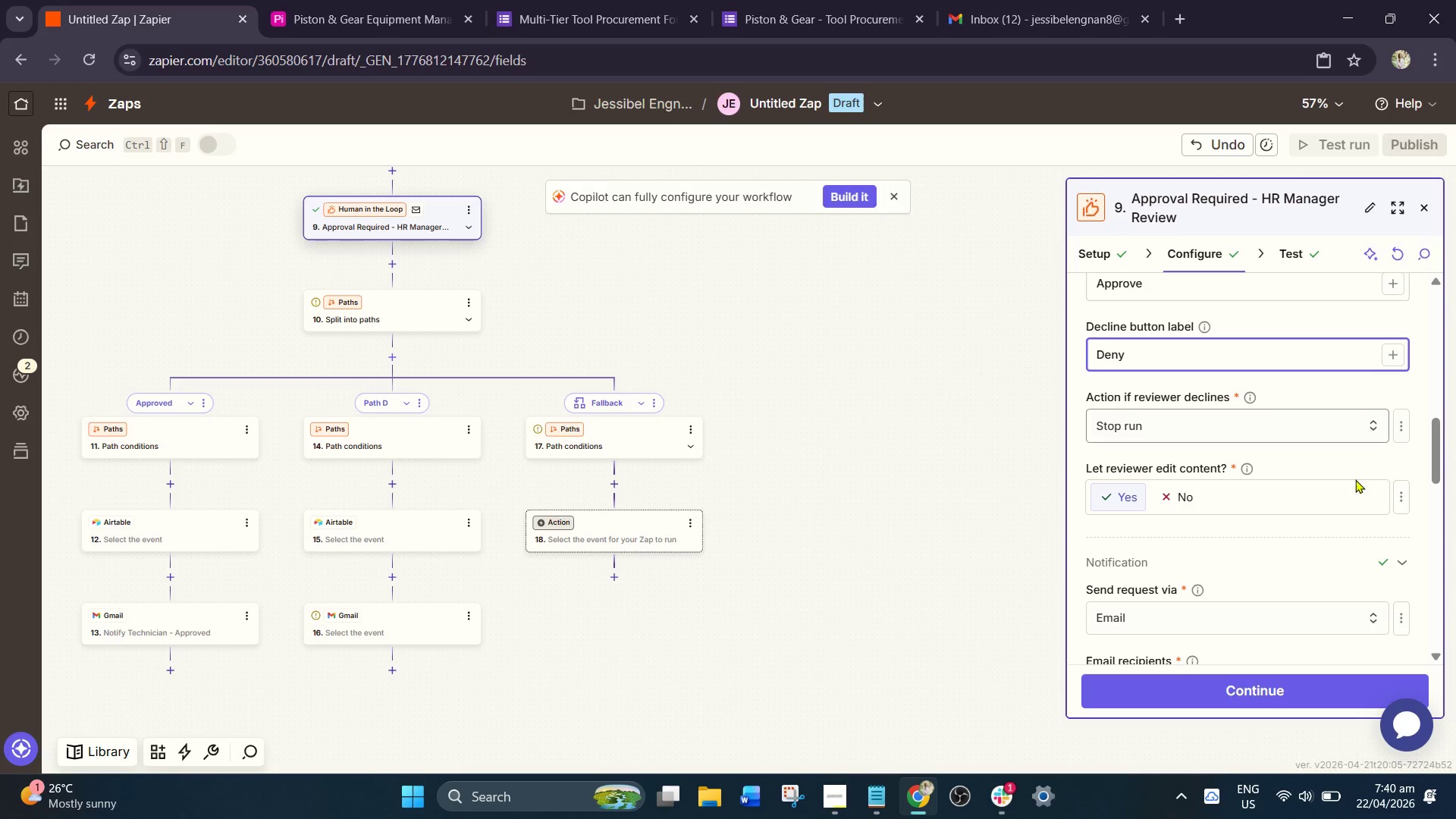 
scroll: coordinate [1232, 579], scroll_direction: down, amount: 10.0
 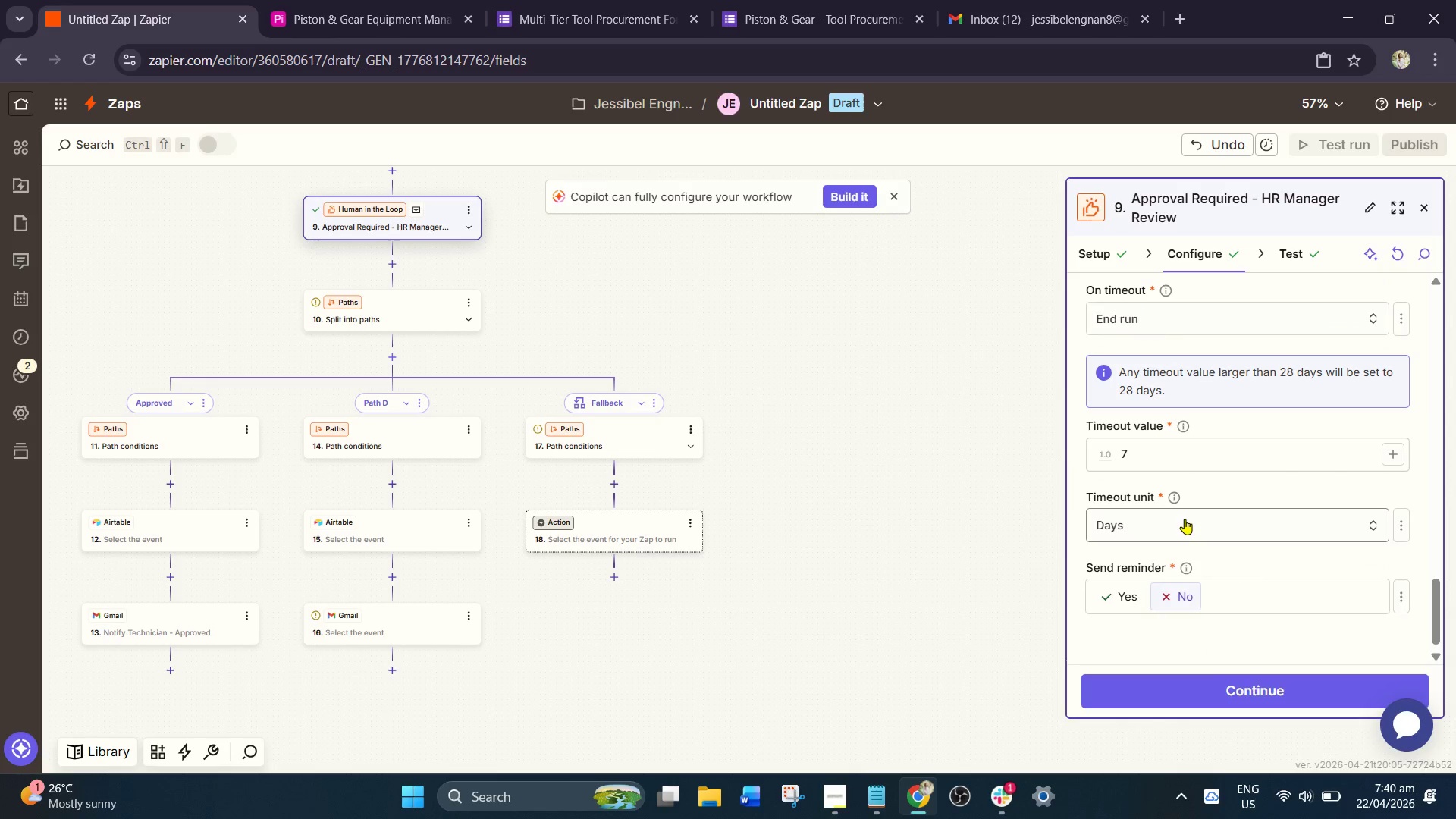 
left_click([1147, 454])
 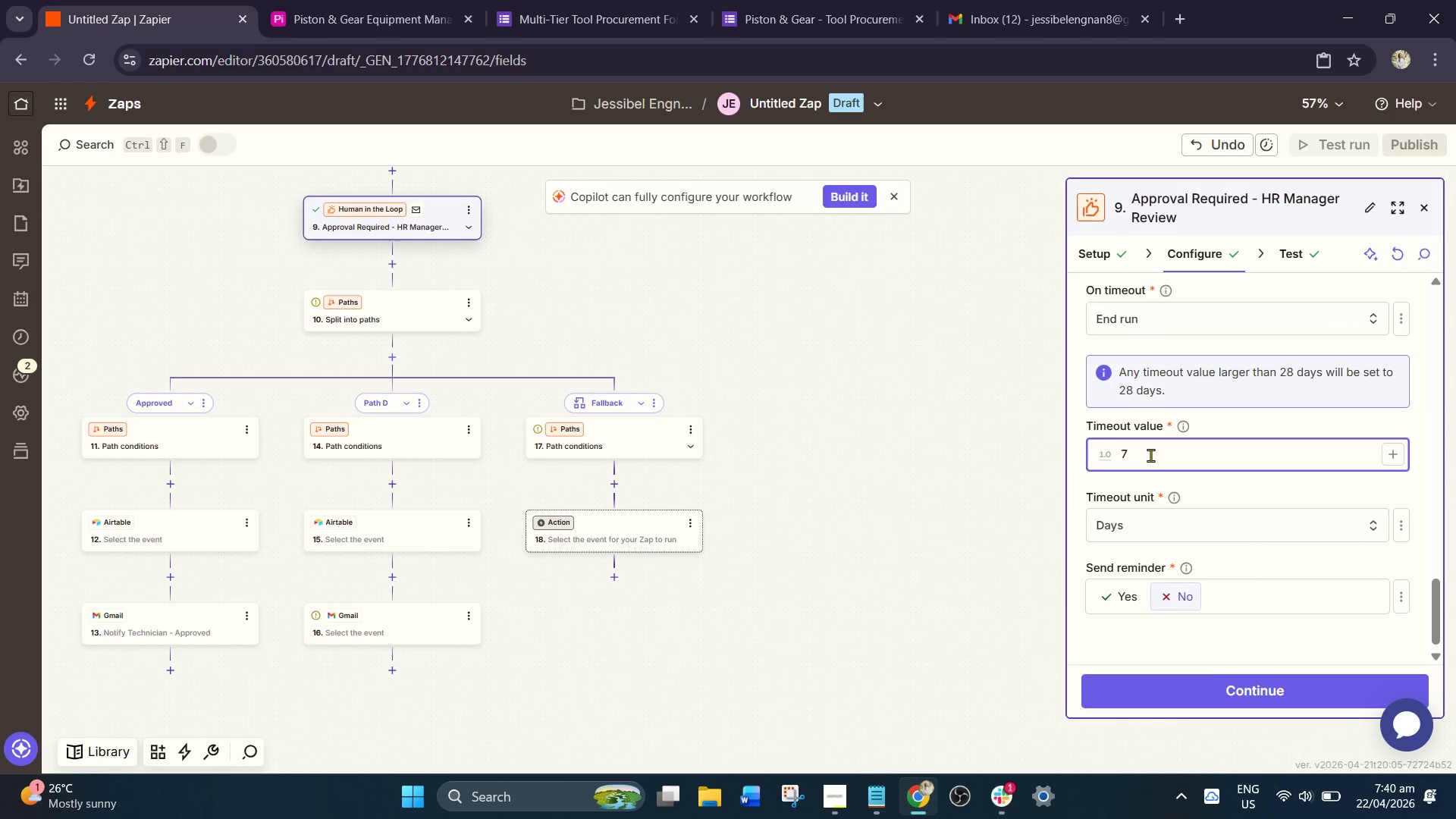 
key(Backspace)
 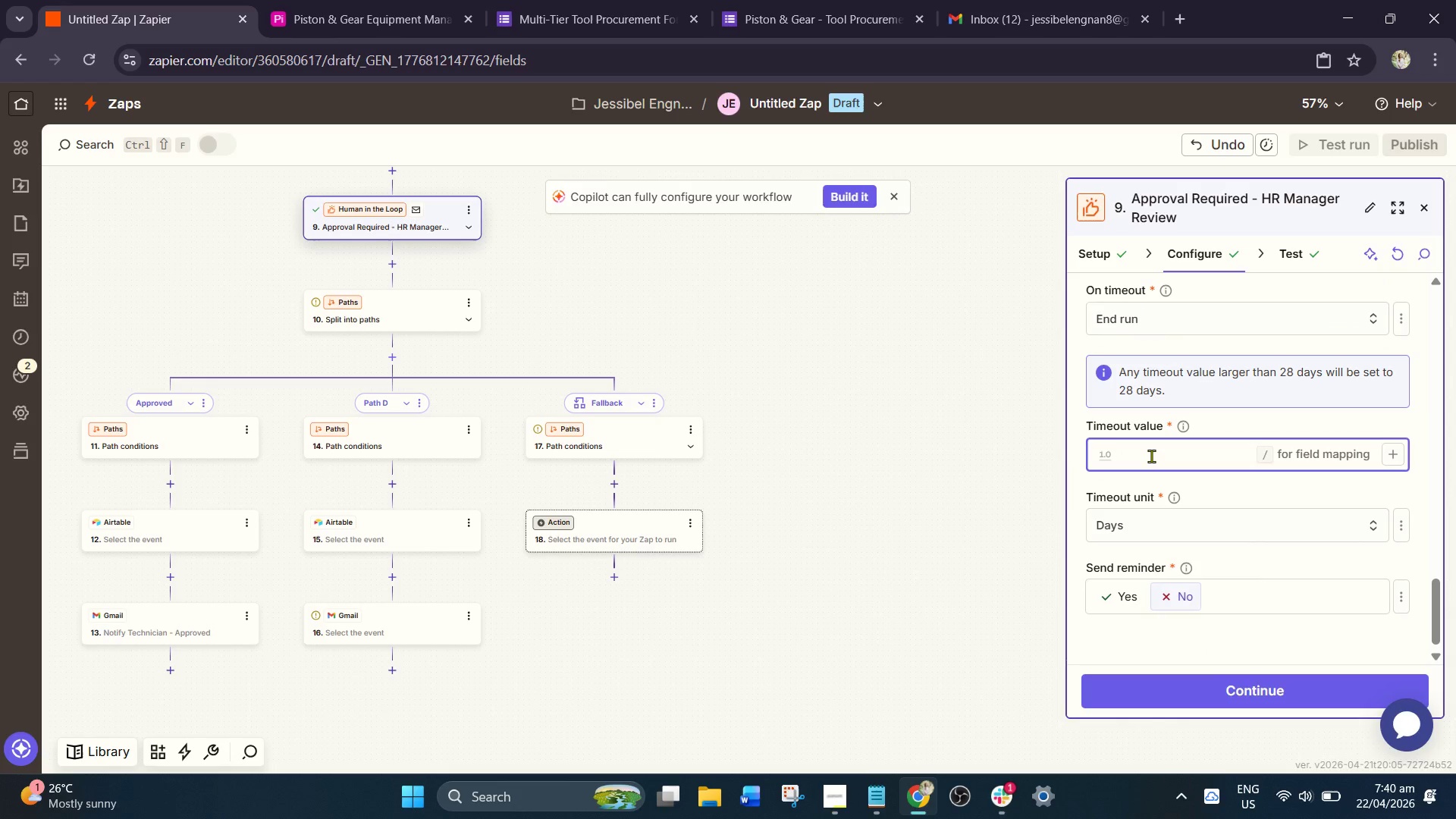 
key(4)
 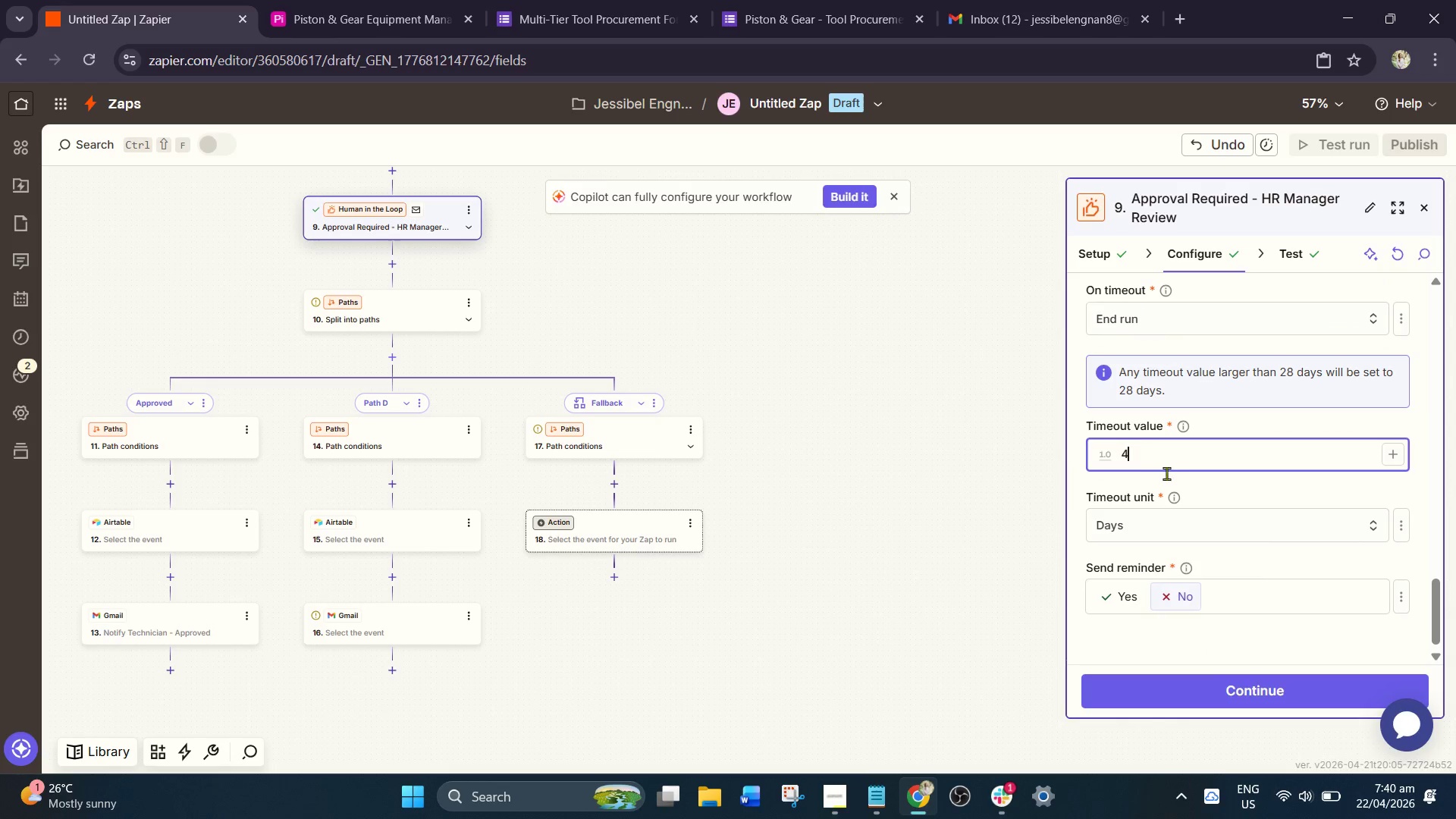 
key(8)
 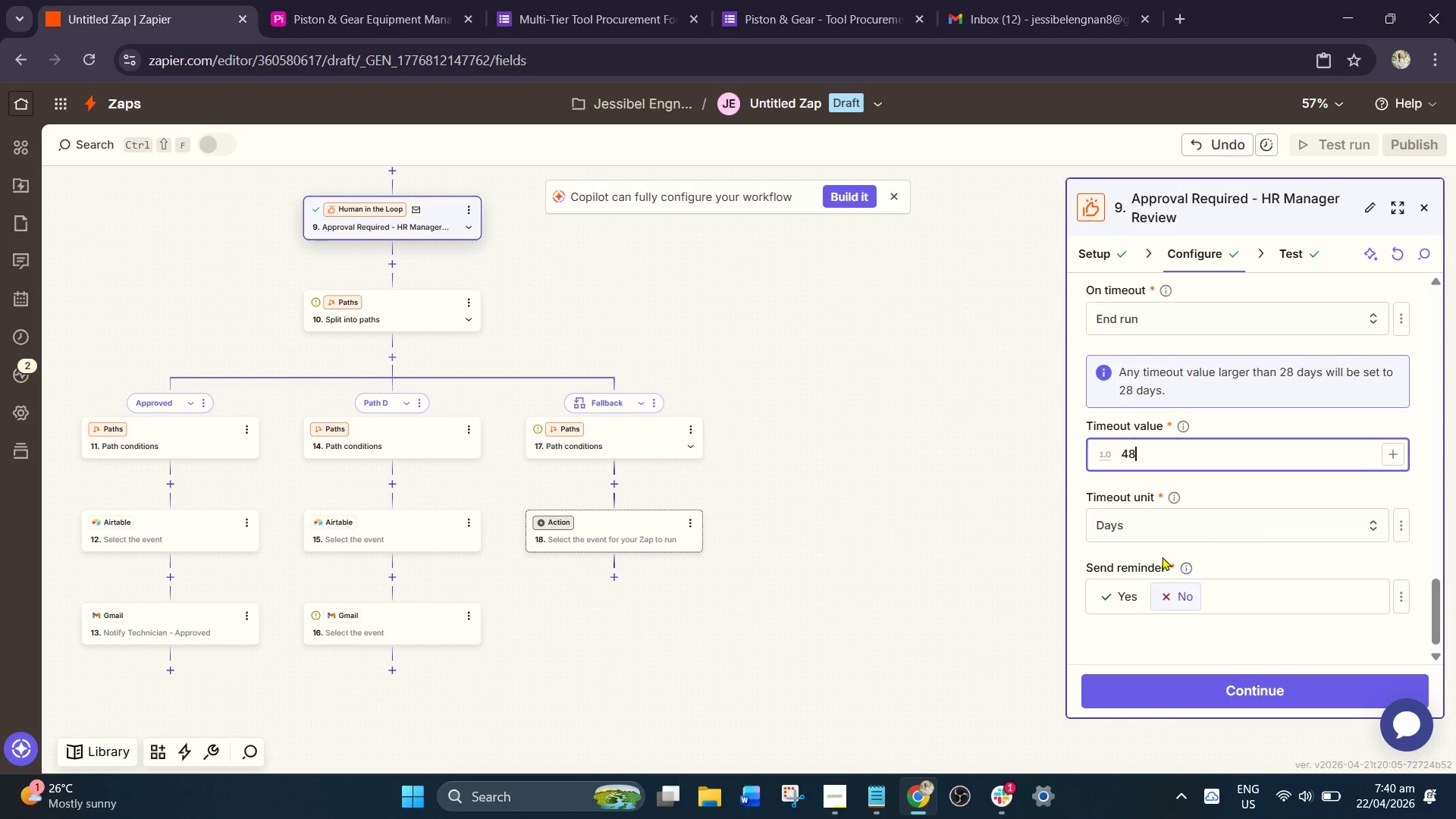 
left_click([1154, 537])
 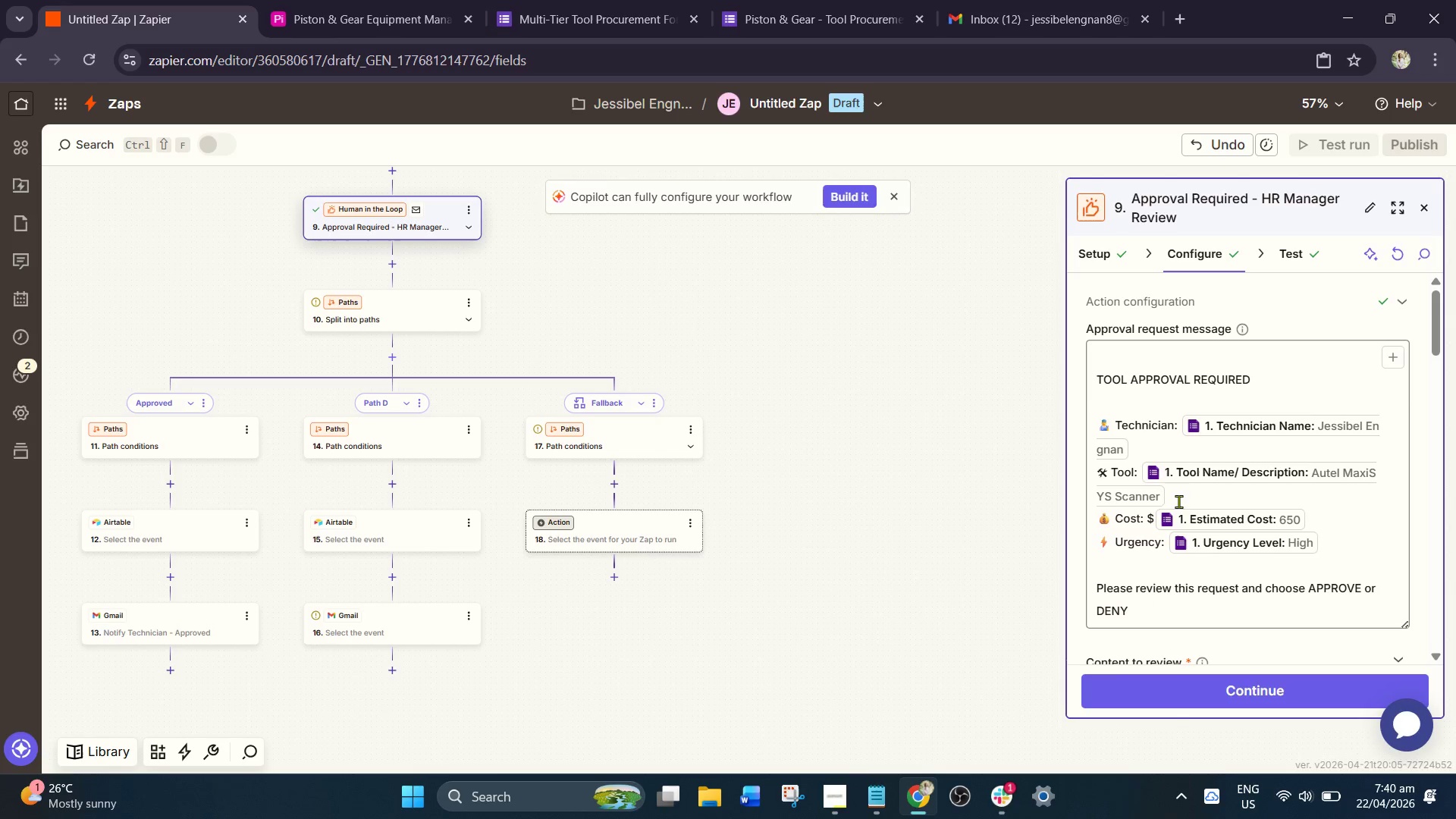 
scroll: coordinate [1183, 549], scroll_direction: down, amount: 18.0
 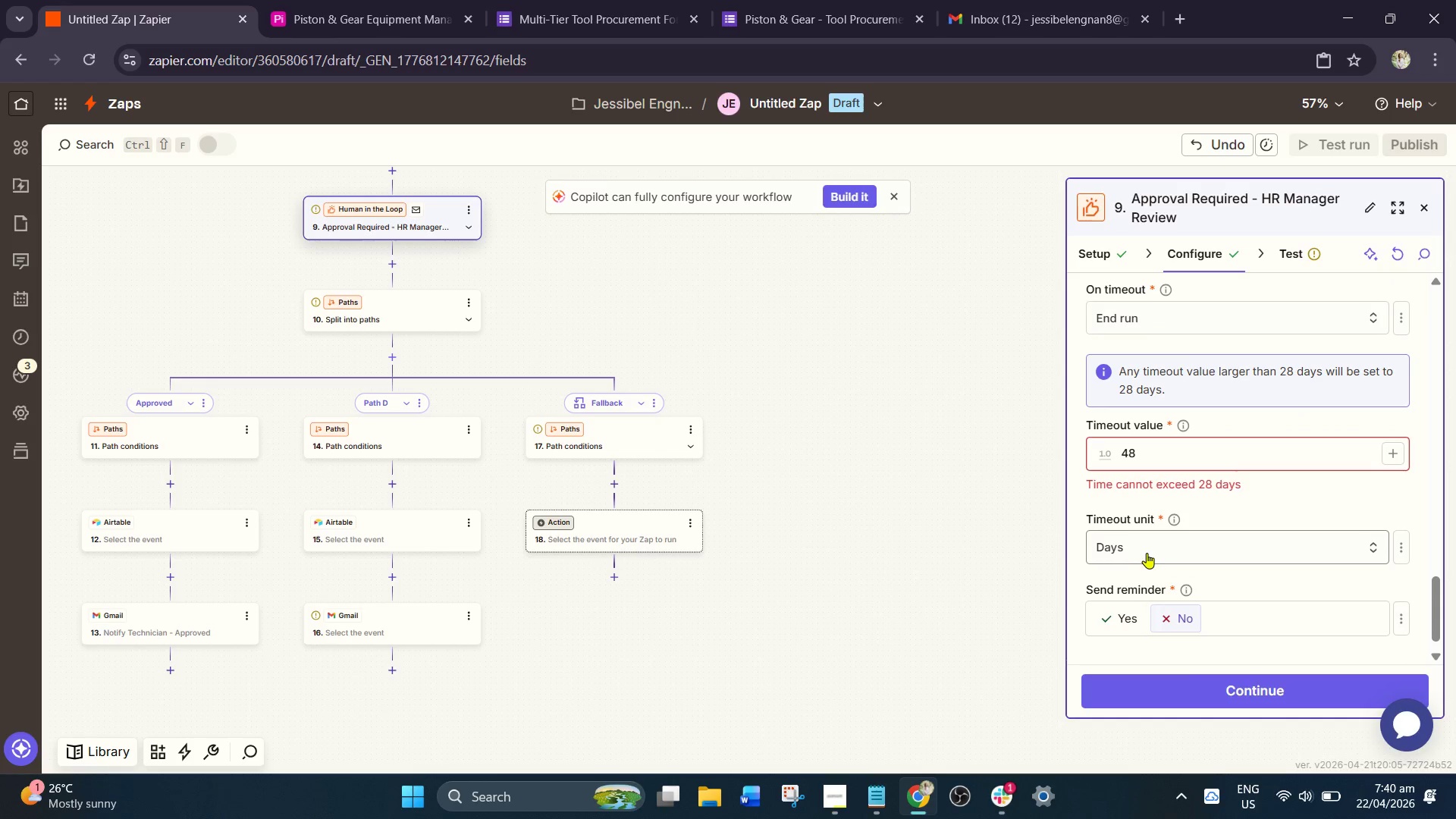 
left_click([1139, 553])
 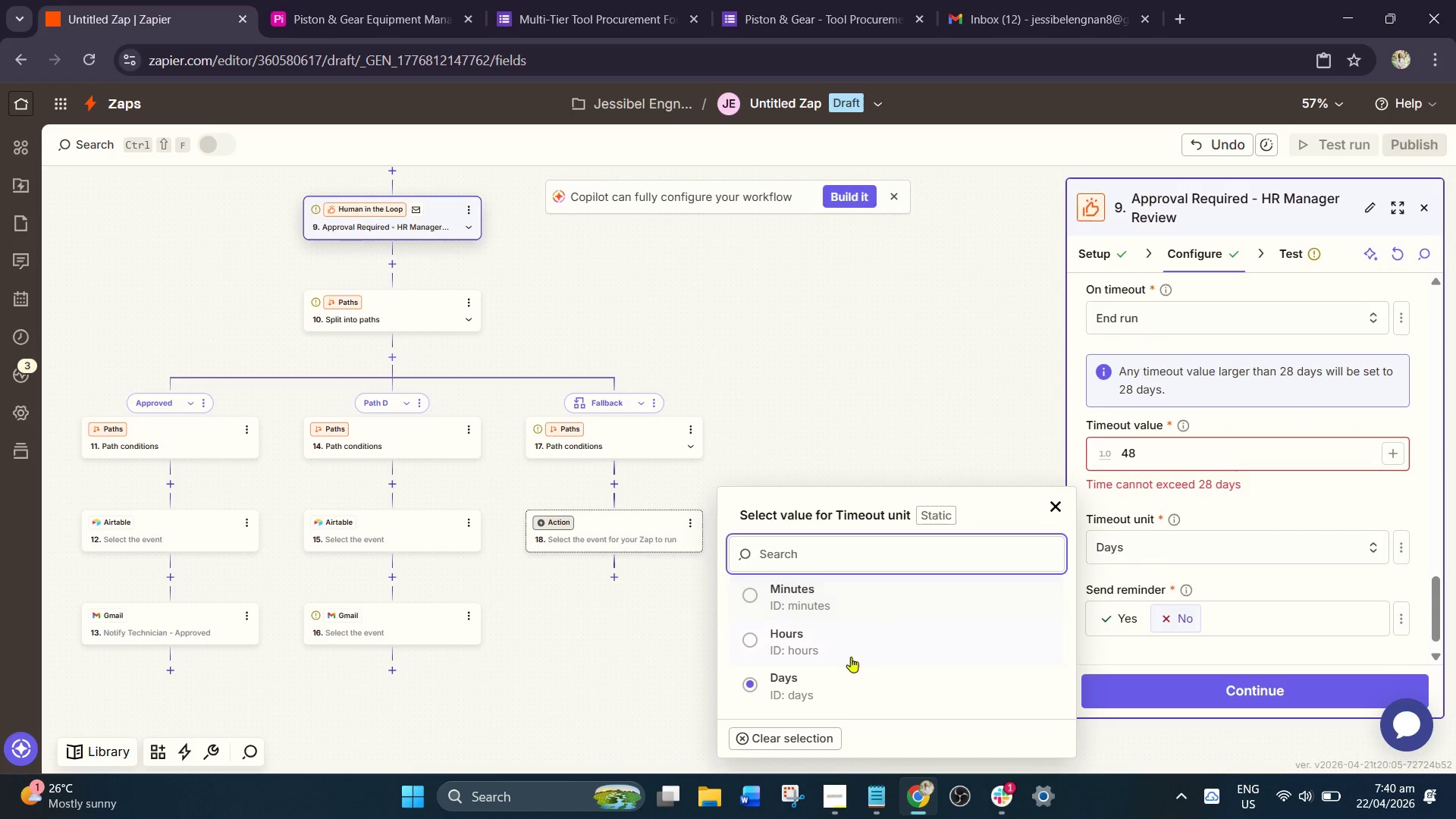 
left_click([852, 635])
 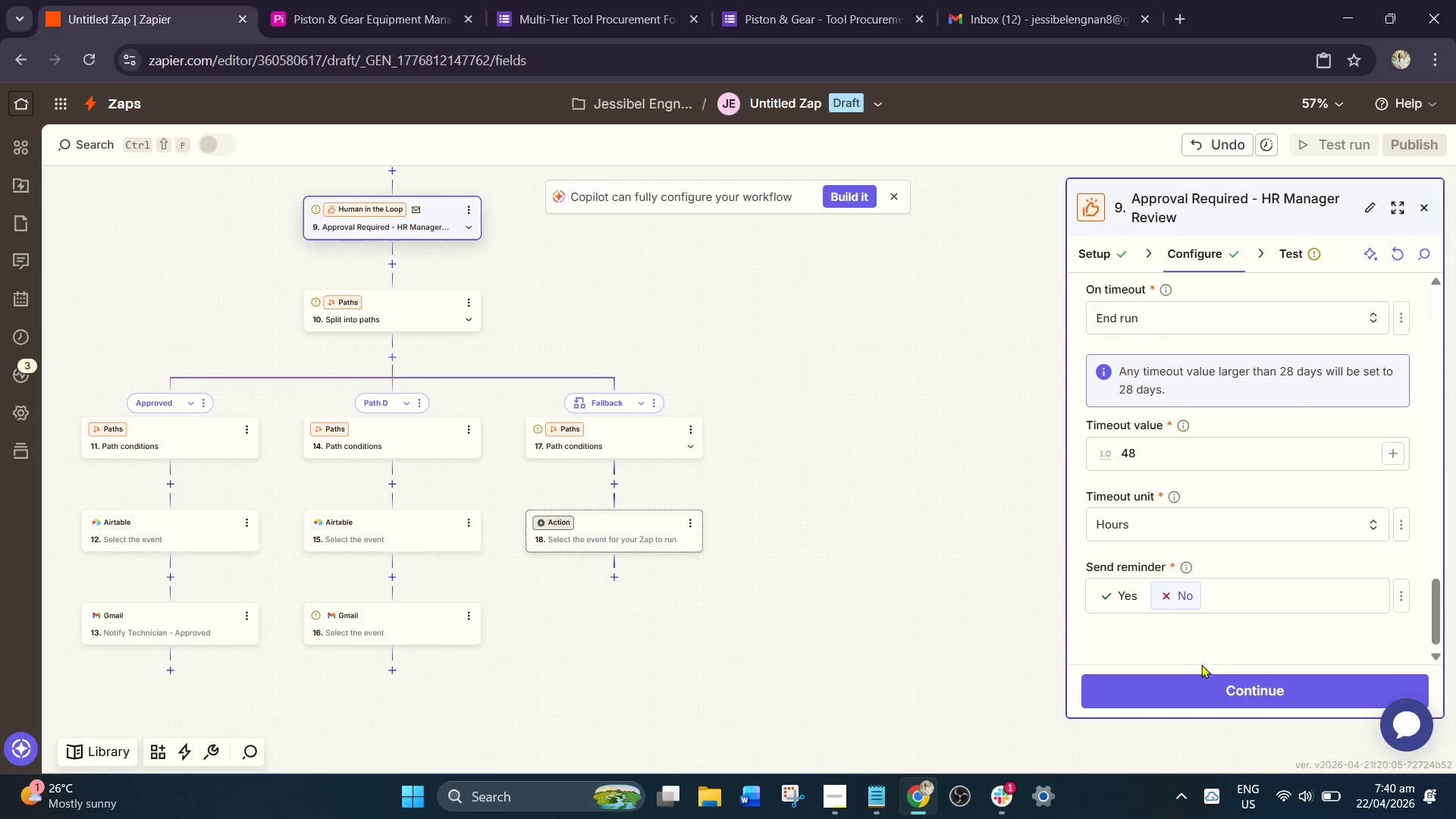 
left_click([1201, 675])
 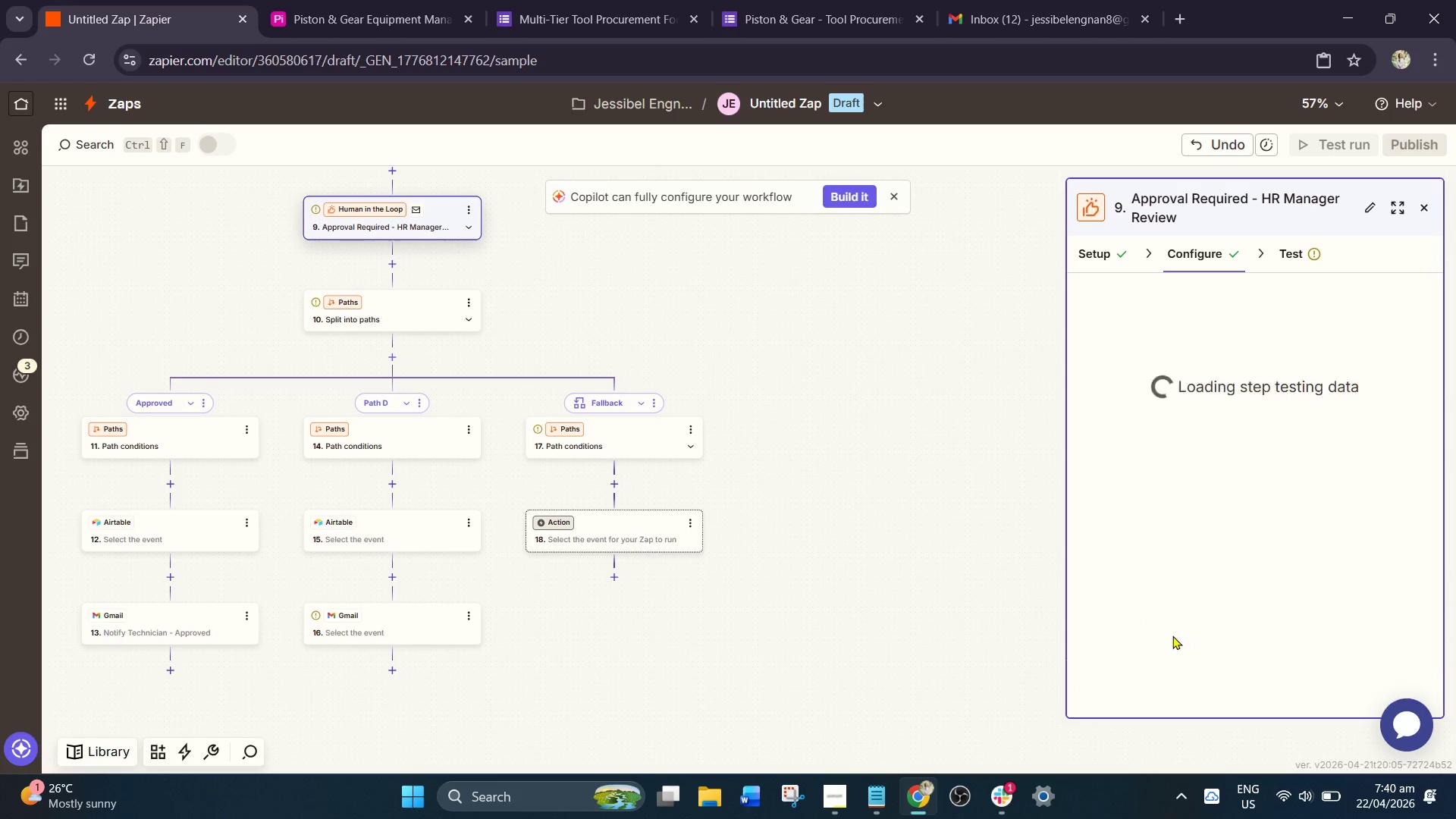 
left_click_drag(start_coordinate=[1156, 692], to_coordinate=[1156, 696])
 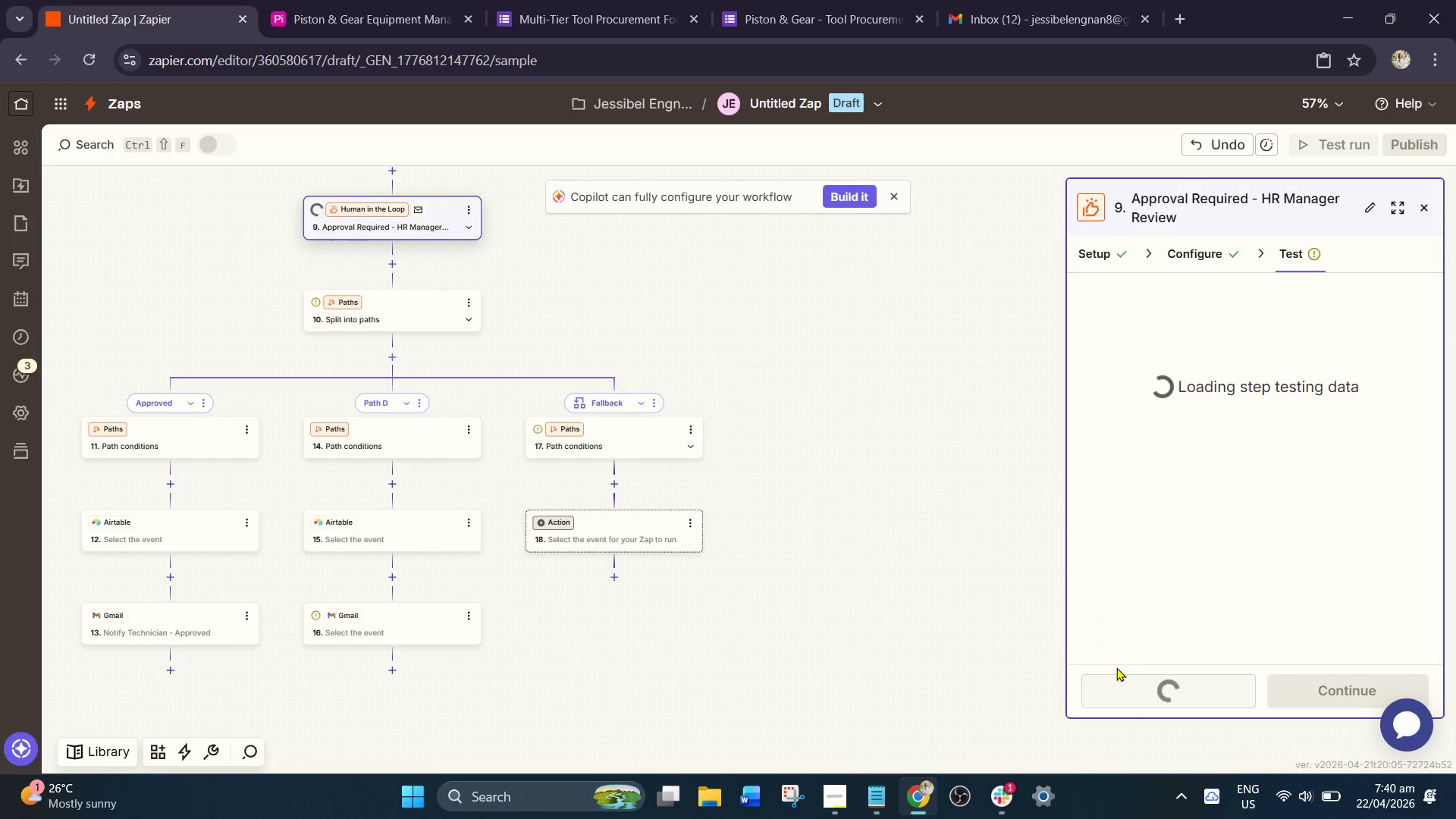 
mouse_move([1118, 634])
 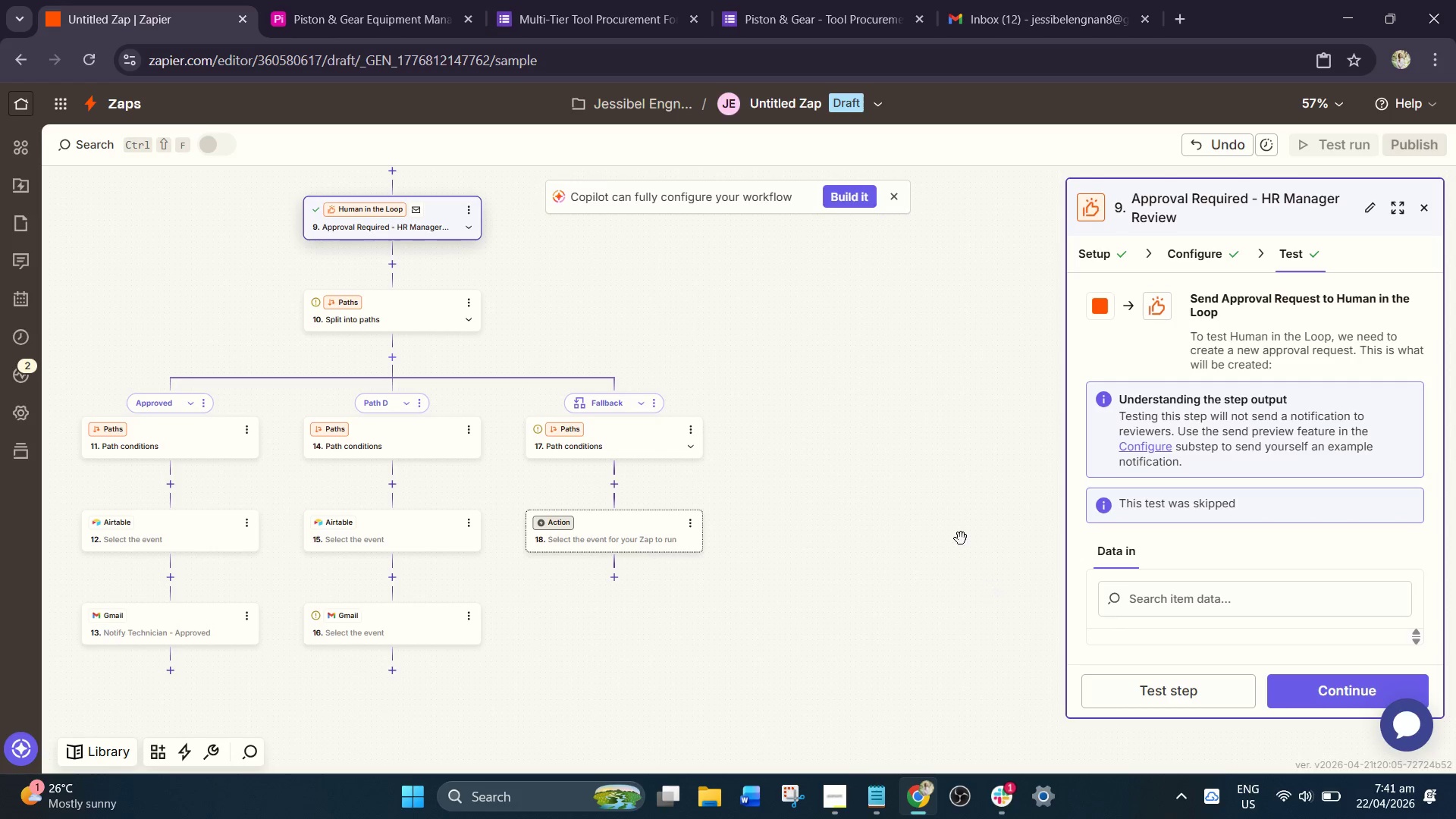 
wait(18.89)
 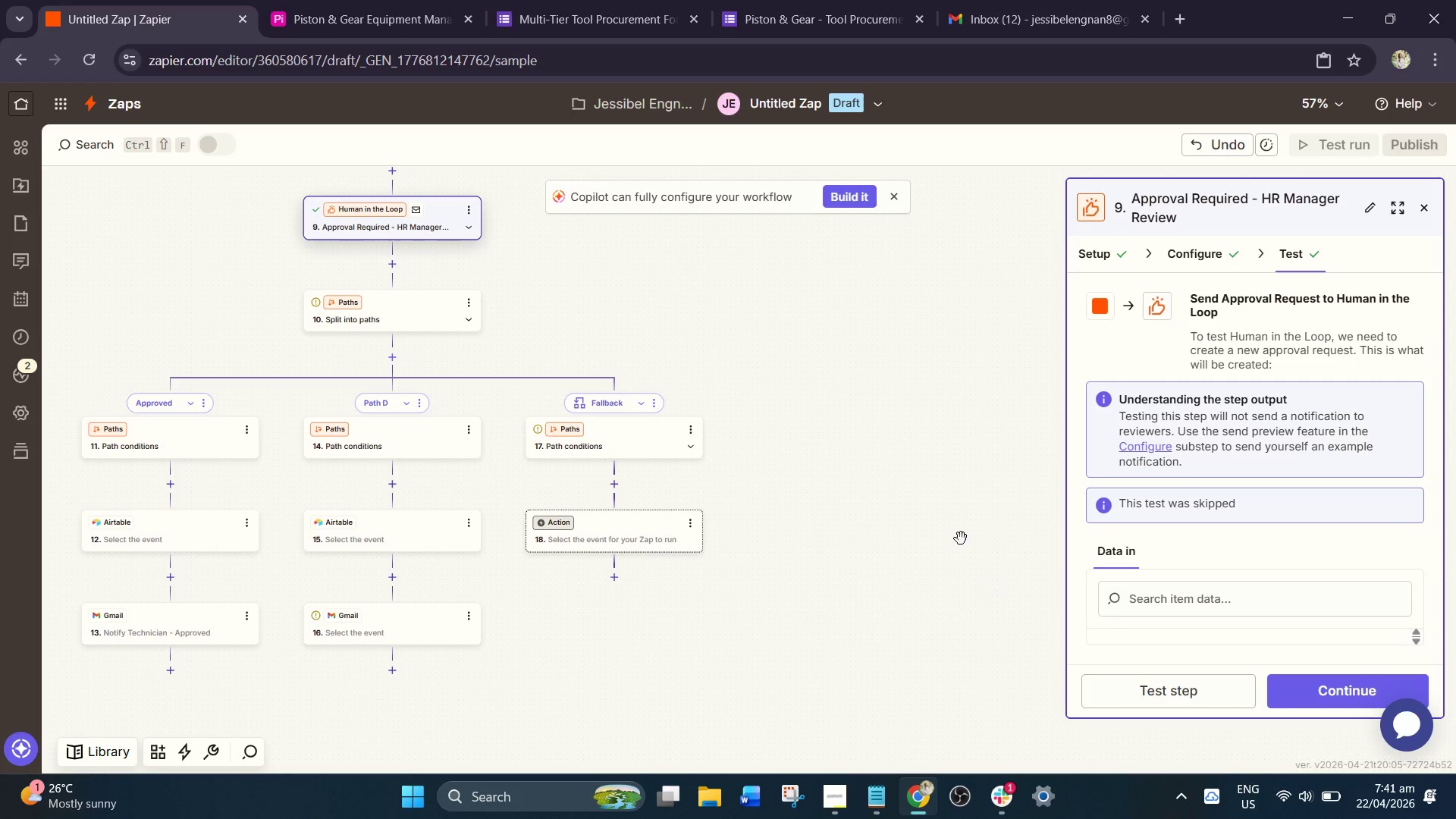 
left_click_drag(start_coordinate=[530, 578], to_coordinate=[633, 525])
 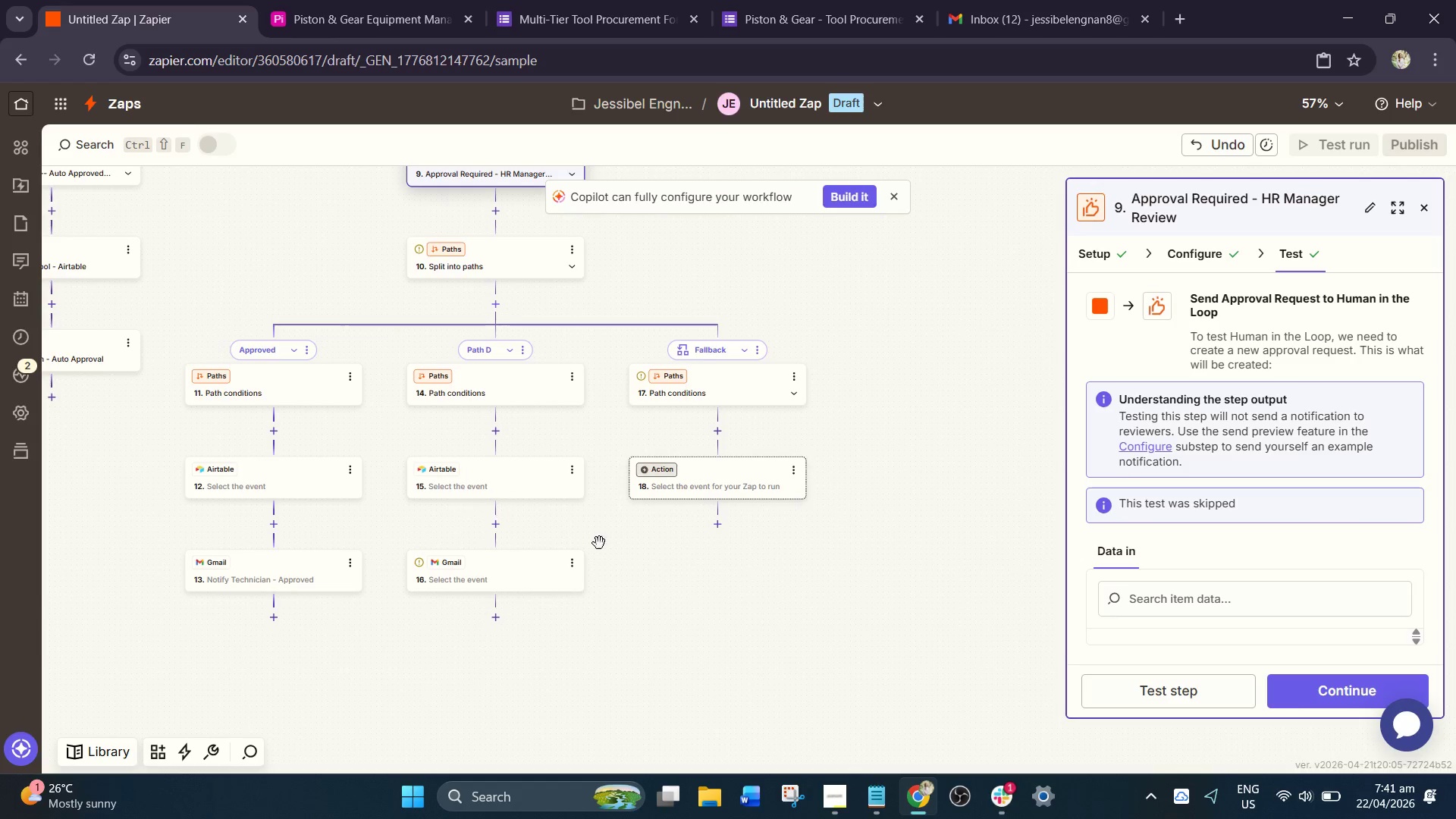 
left_click_drag(start_coordinate=[621, 544], to_coordinate=[700, 535])
 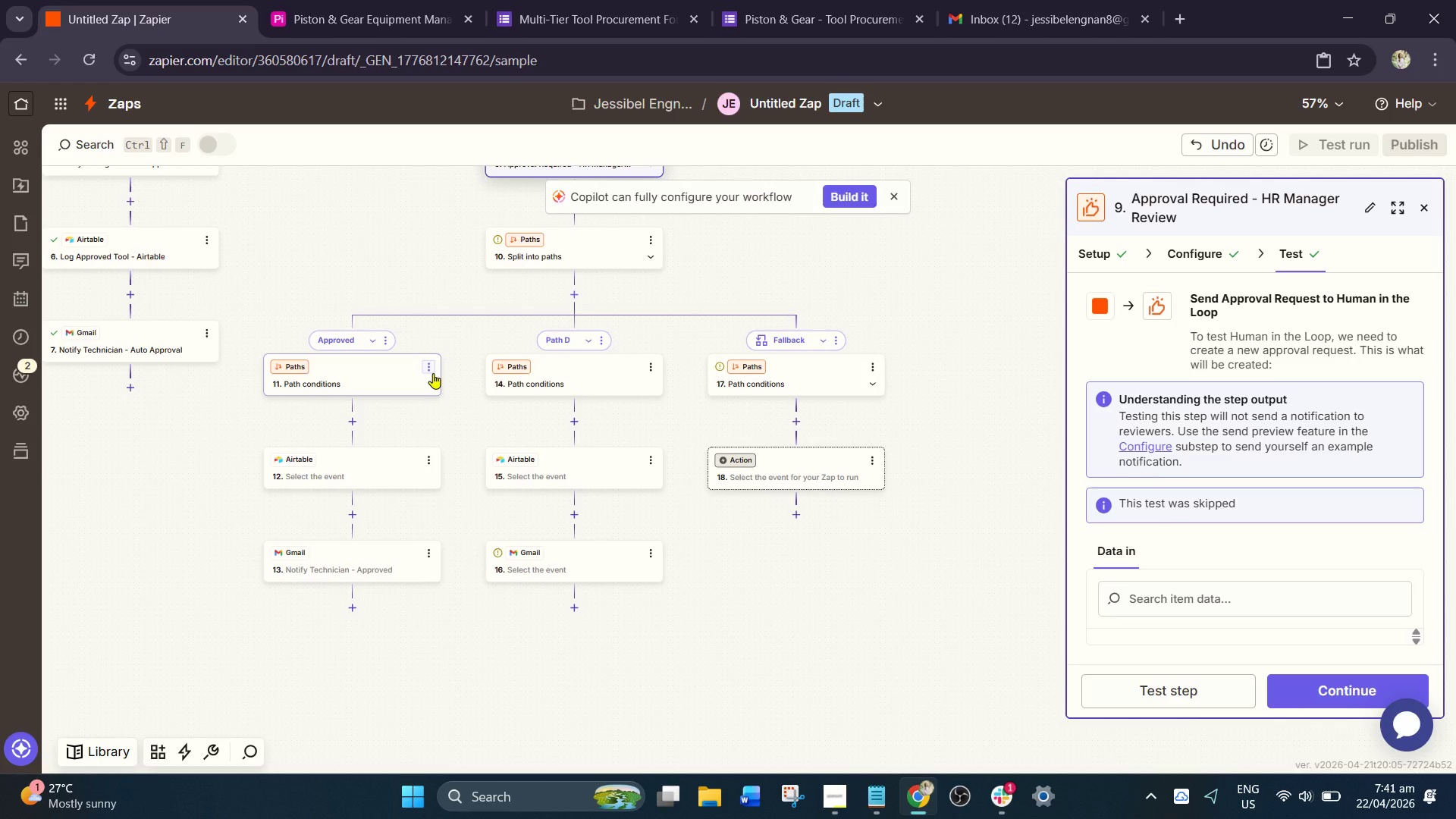 
wait(9.33)
 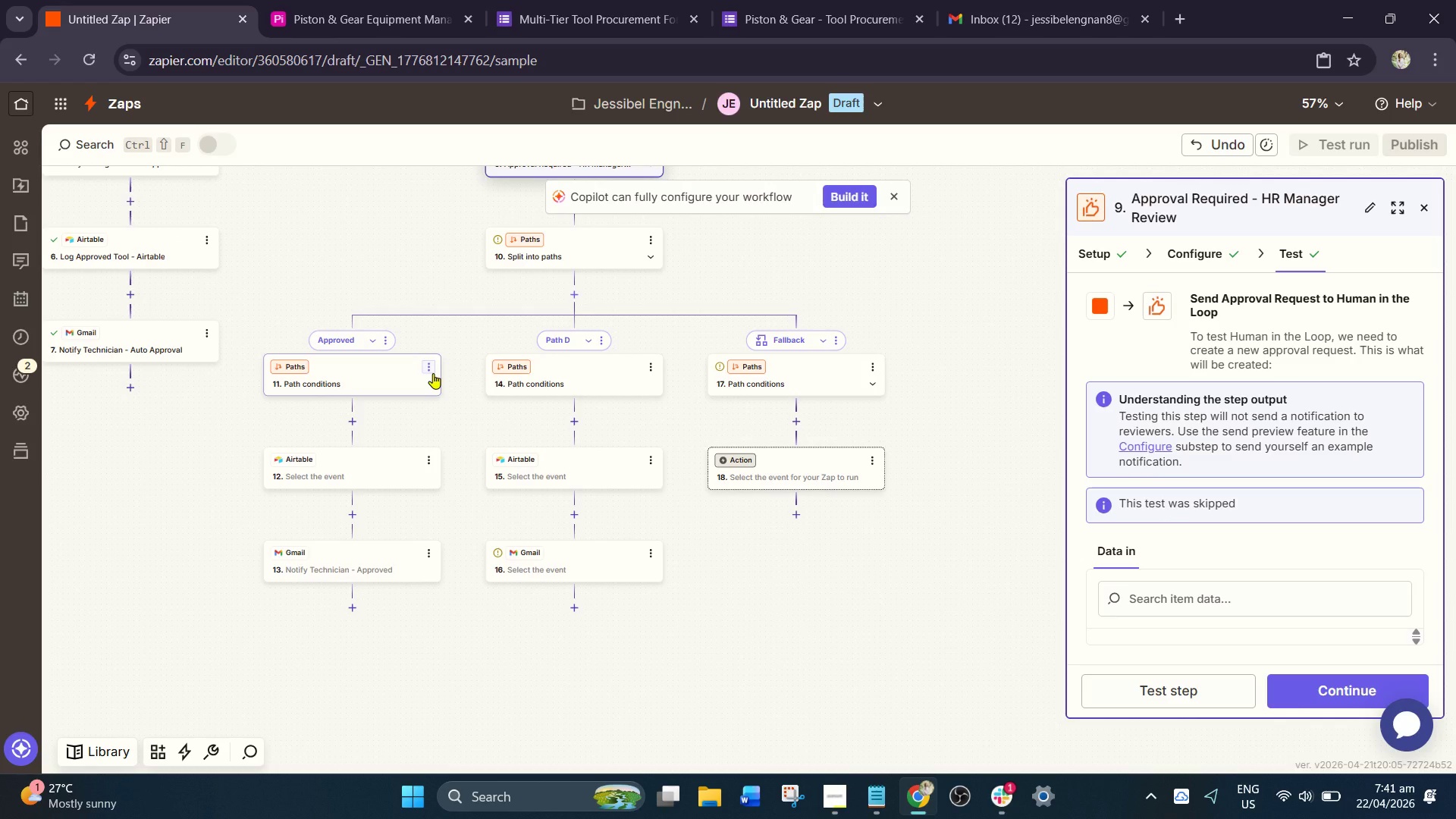 
left_click([387, 343])
 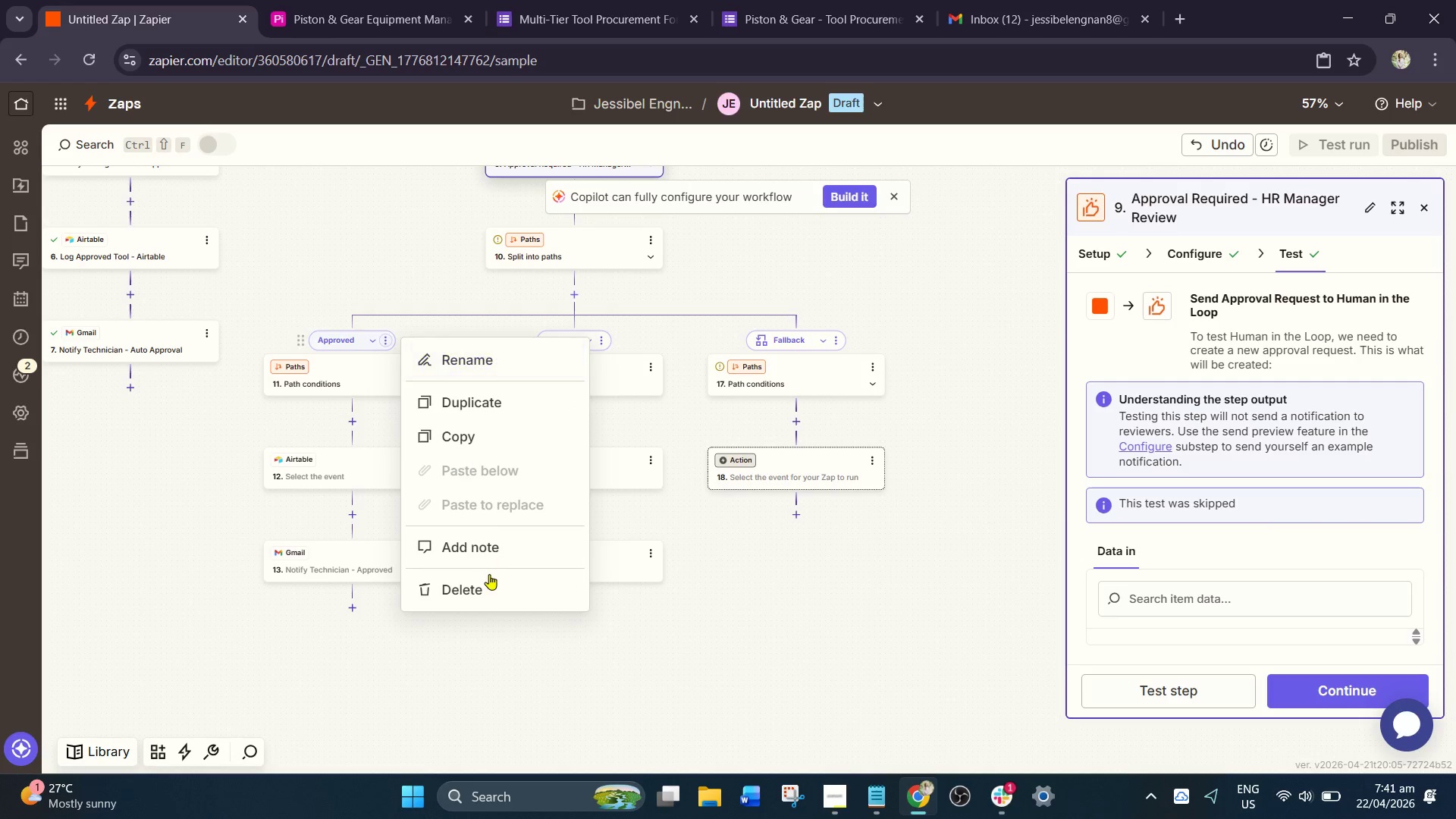 
left_click([479, 588])
 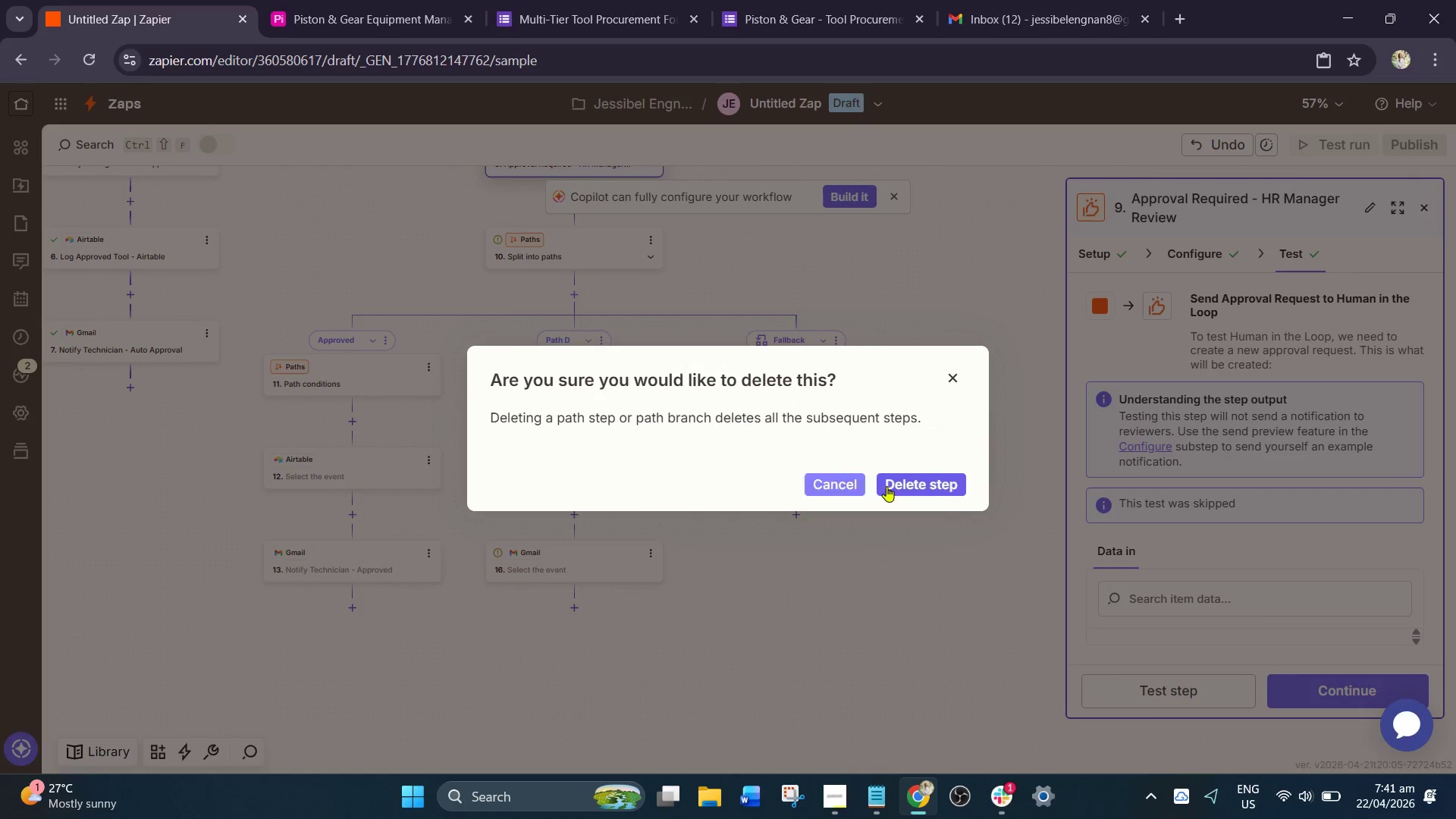 
left_click([907, 488])
 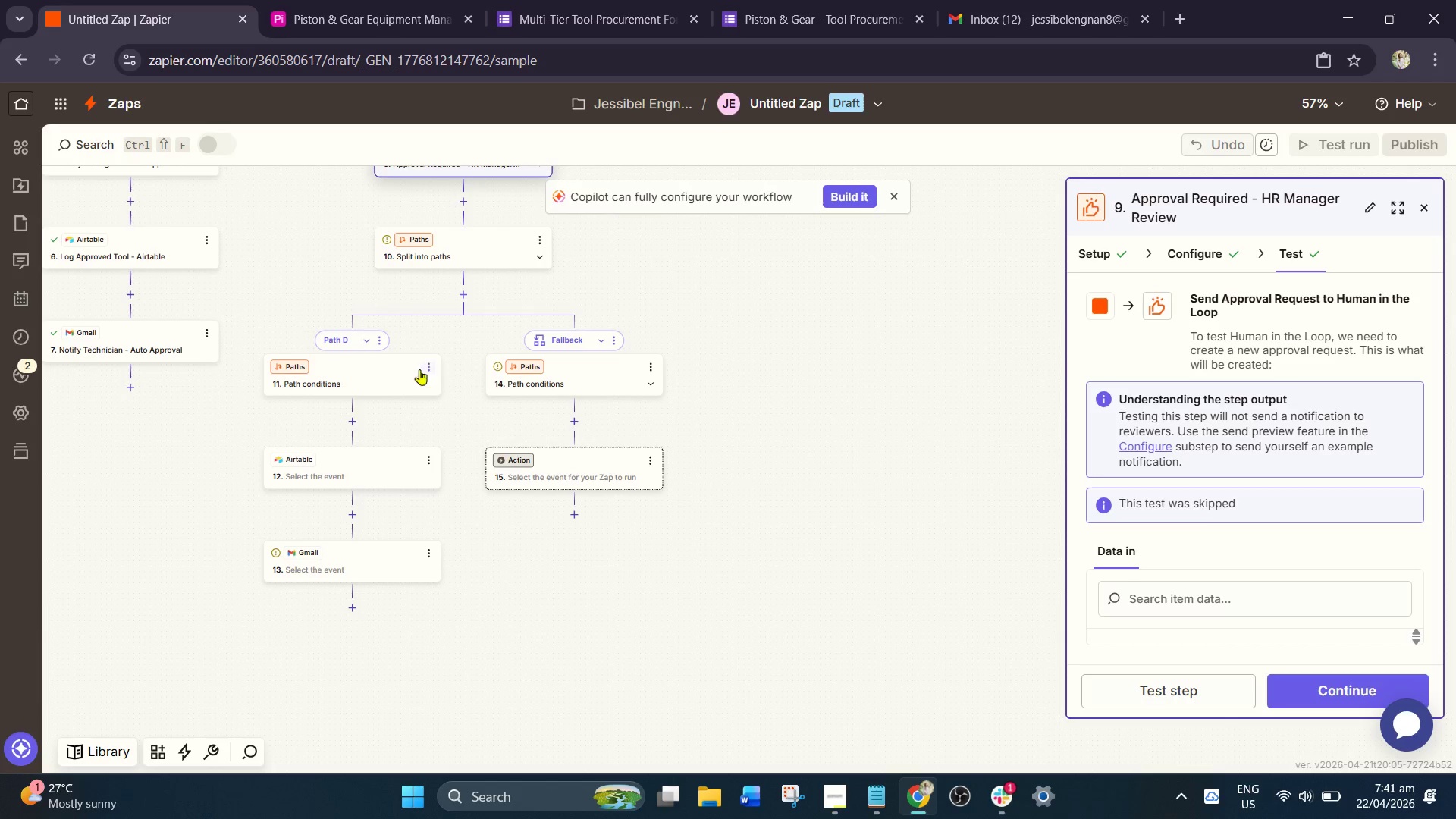 
left_click([379, 342])
 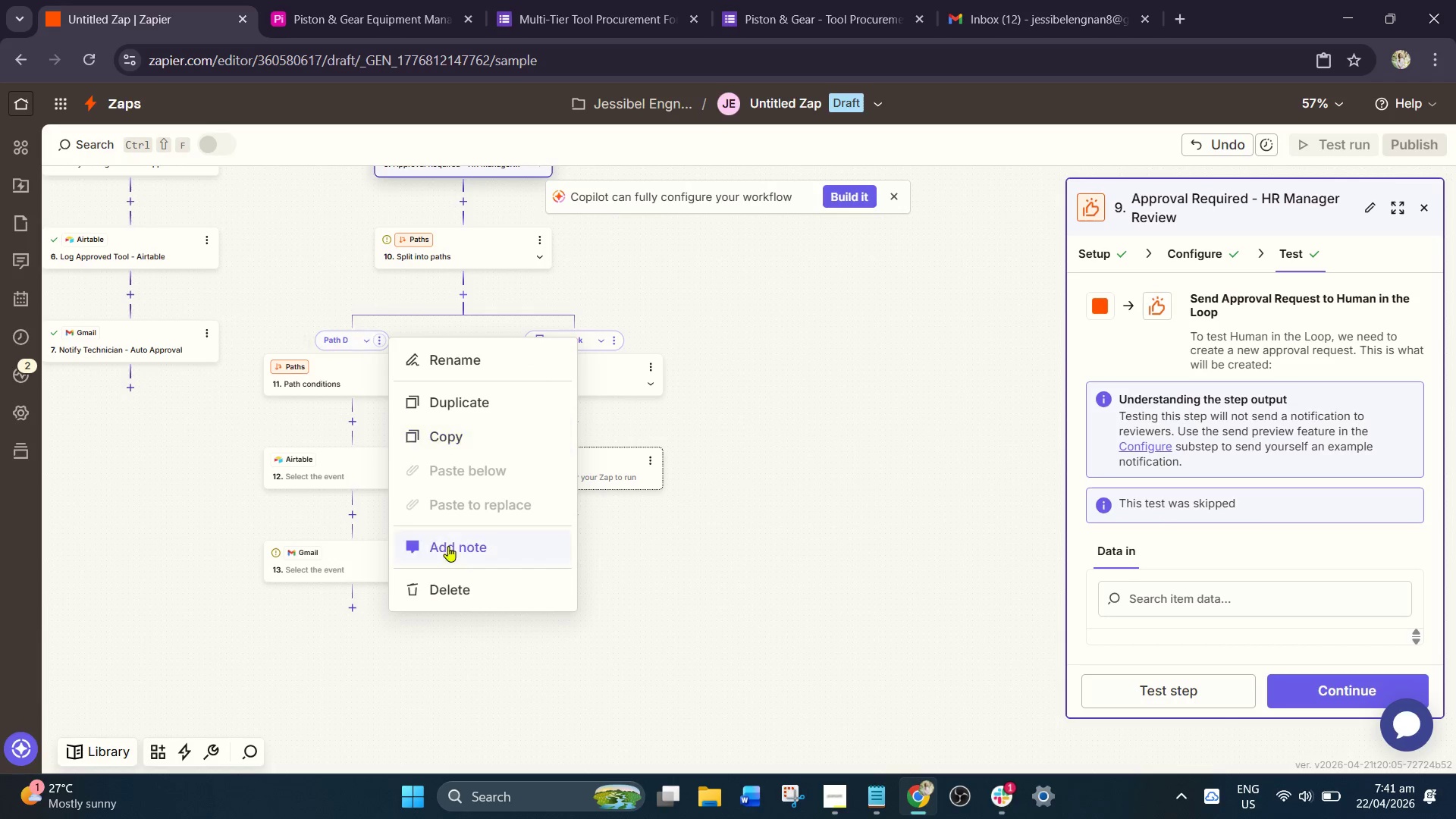 
left_click([441, 582])
 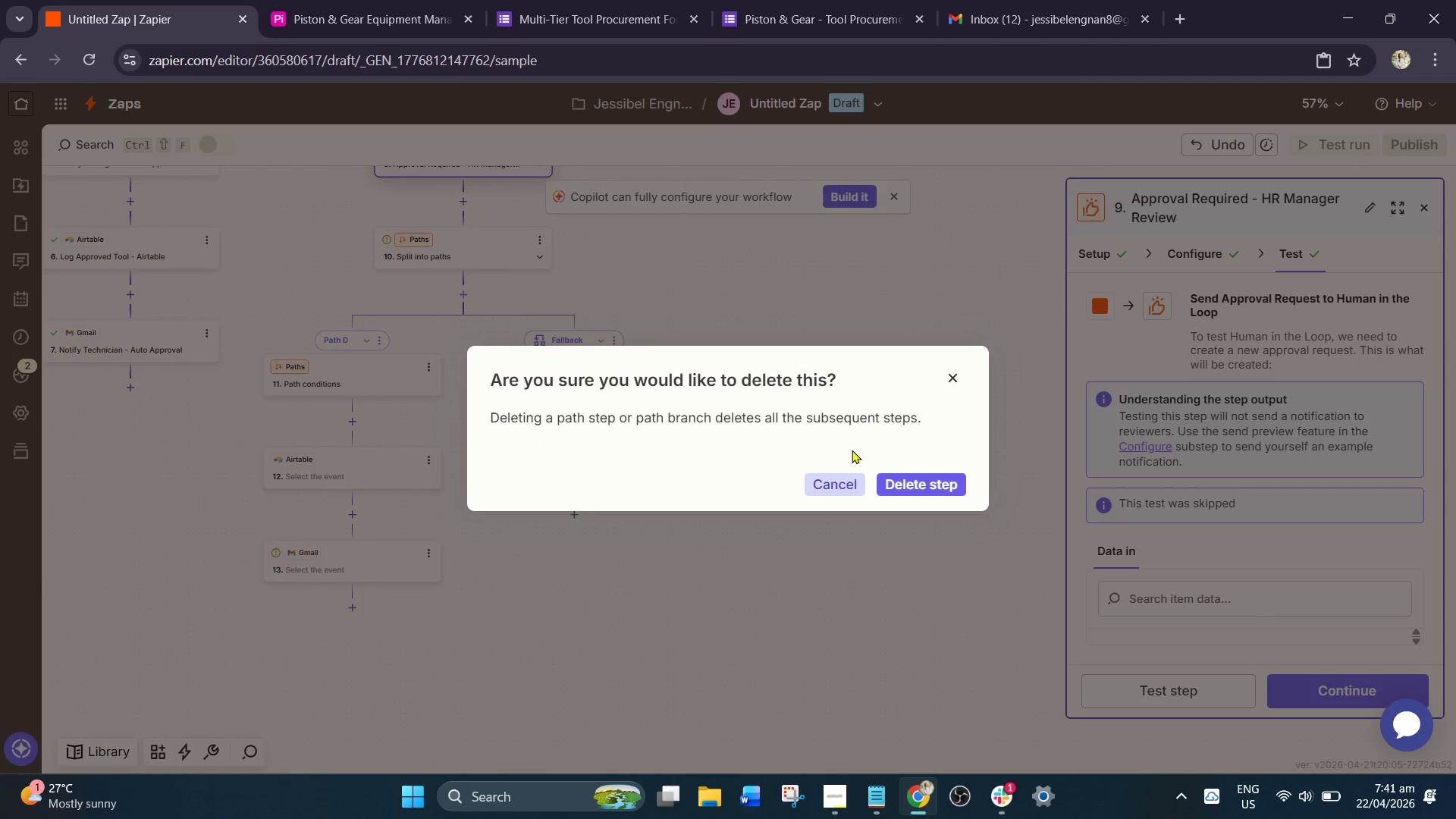 
left_click([911, 489])
 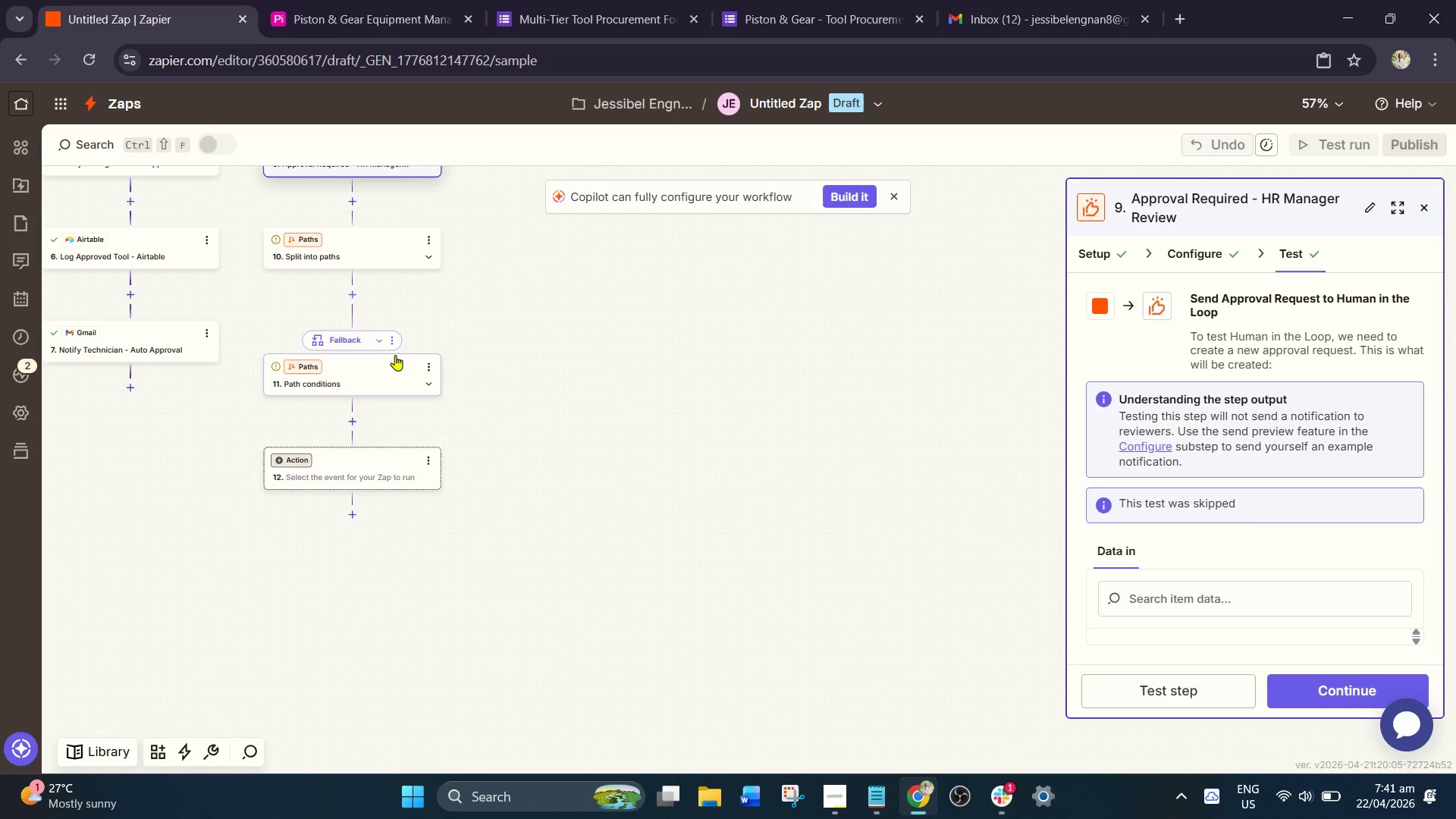 
left_click([394, 342])
 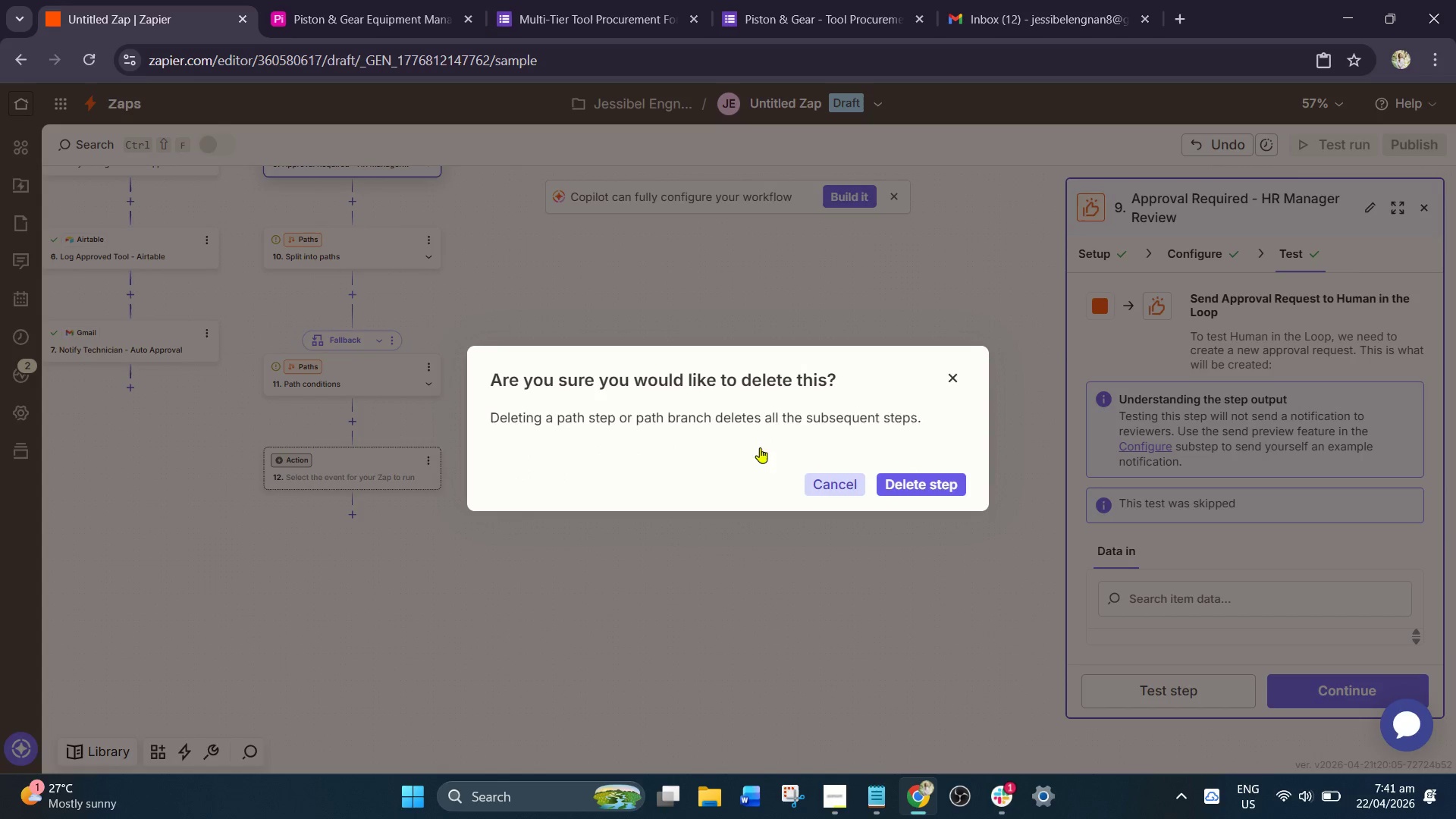 
scroll: coordinate [313, 337], scroll_direction: up, amount: 2.0
 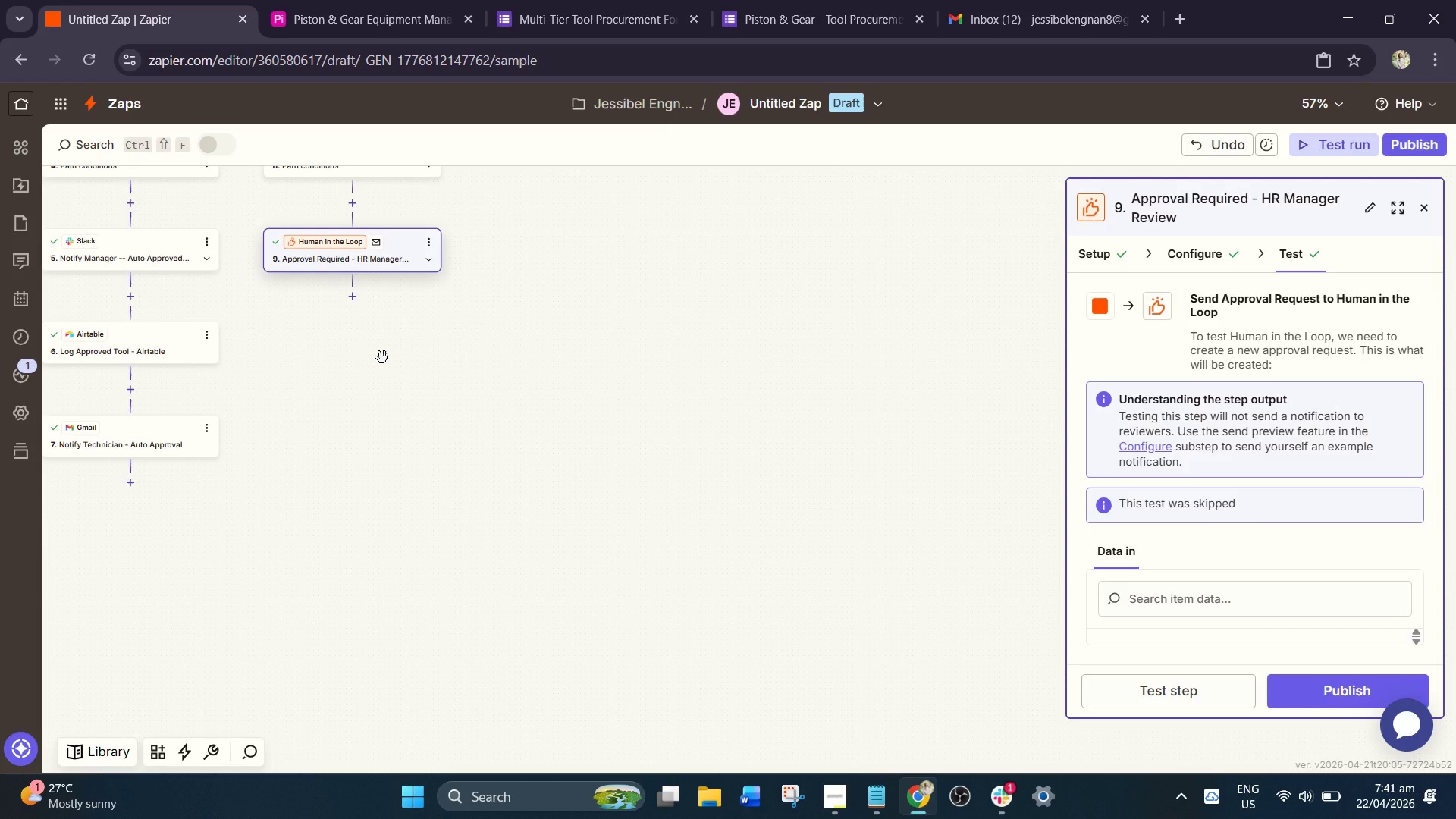 
wait(16.71)
 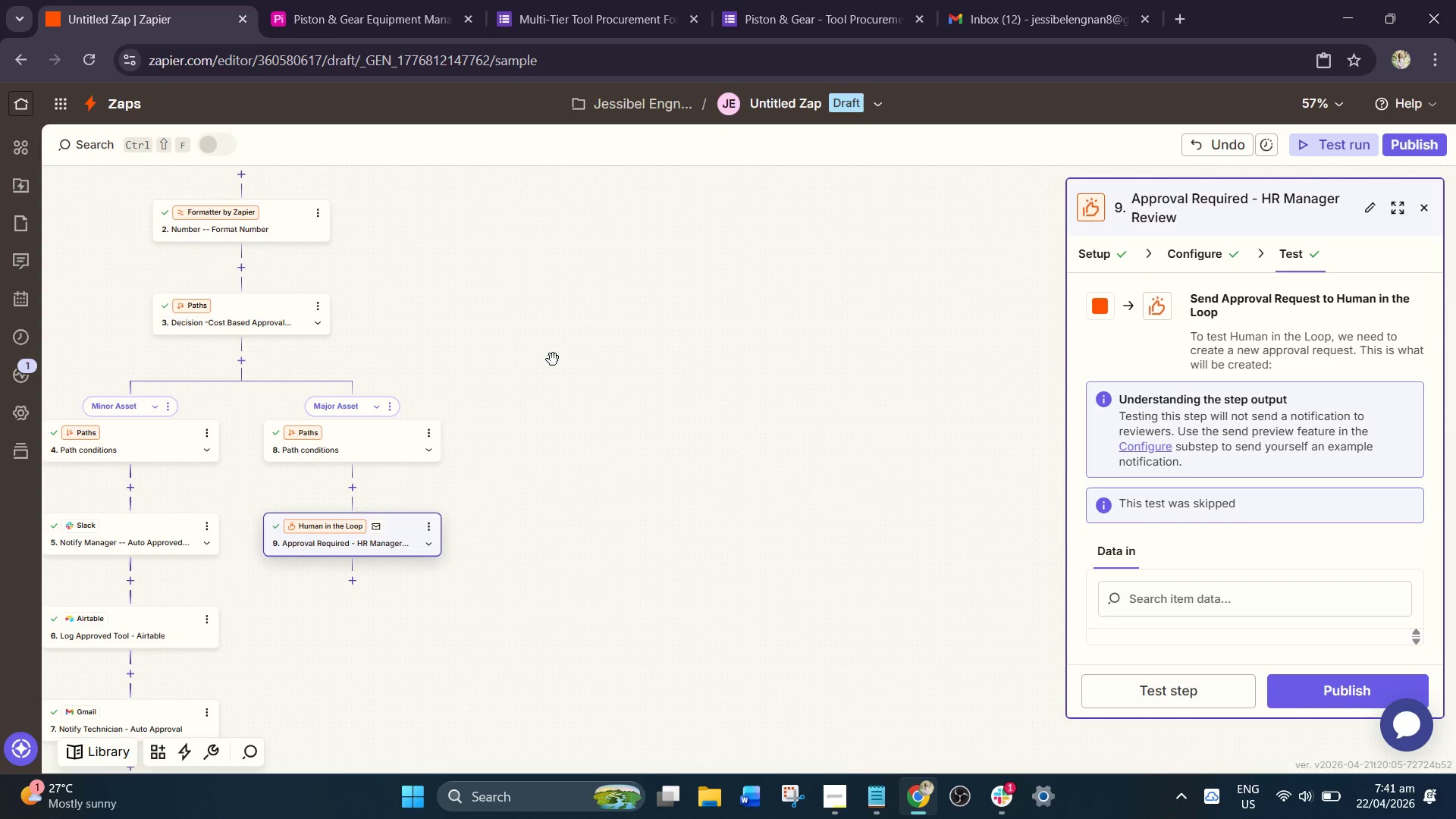 
left_click_drag(start_coordinate=[567, 356], to_coordinate=[807, 277])
 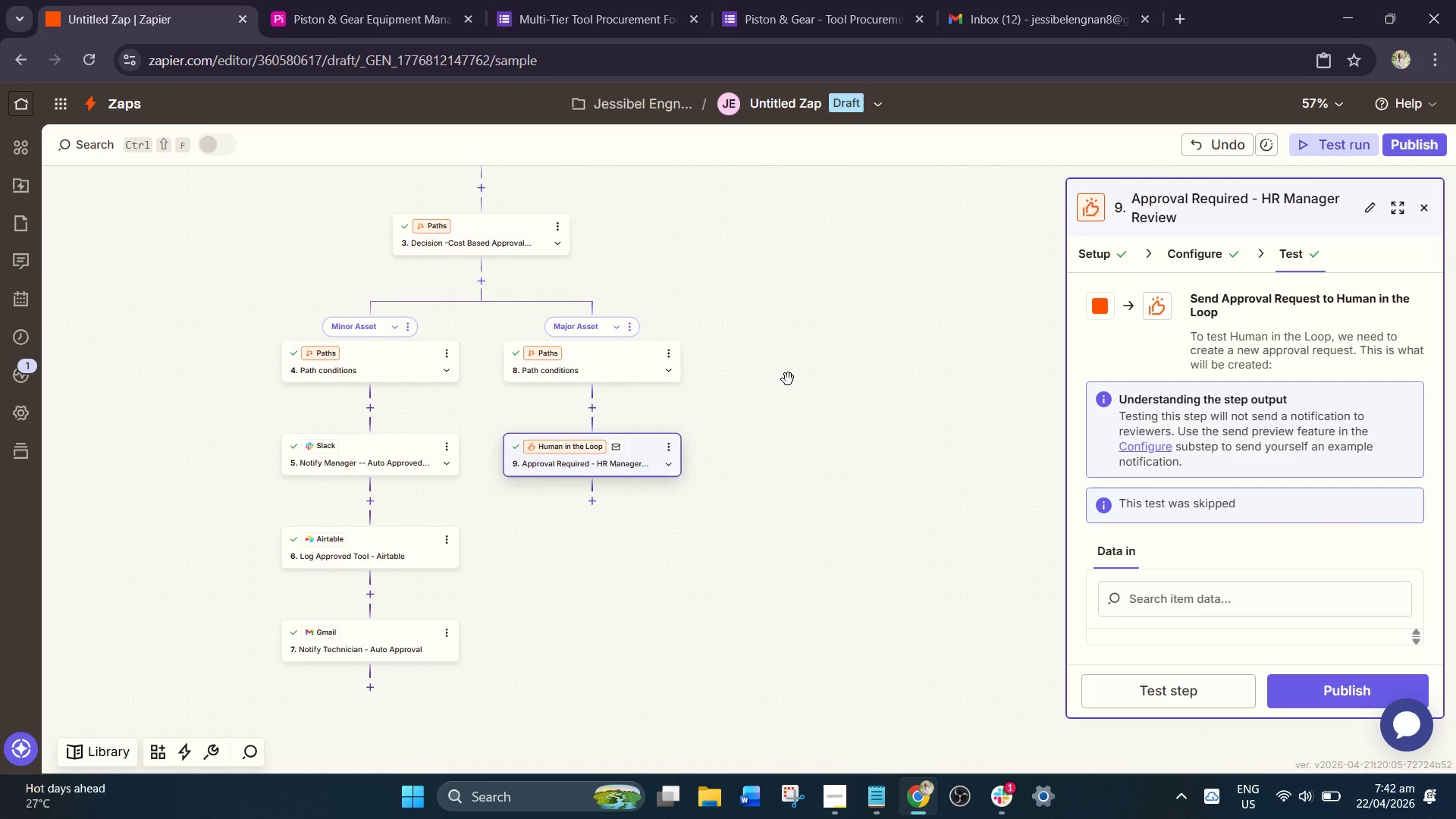 
scroll: coordinate [433, 337], scroll_direction: up, amount: 6.0
 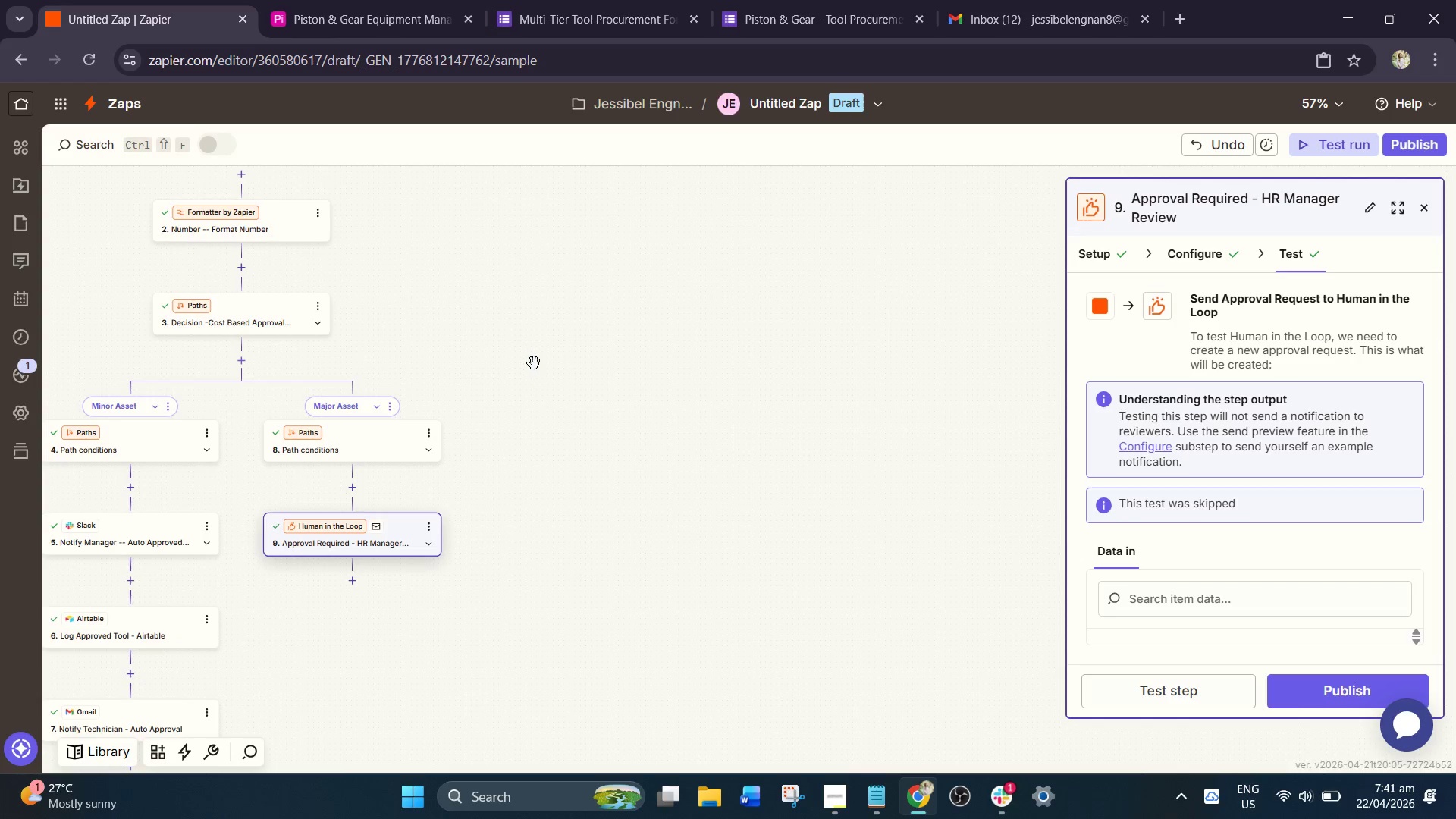 
wait(26.06)
 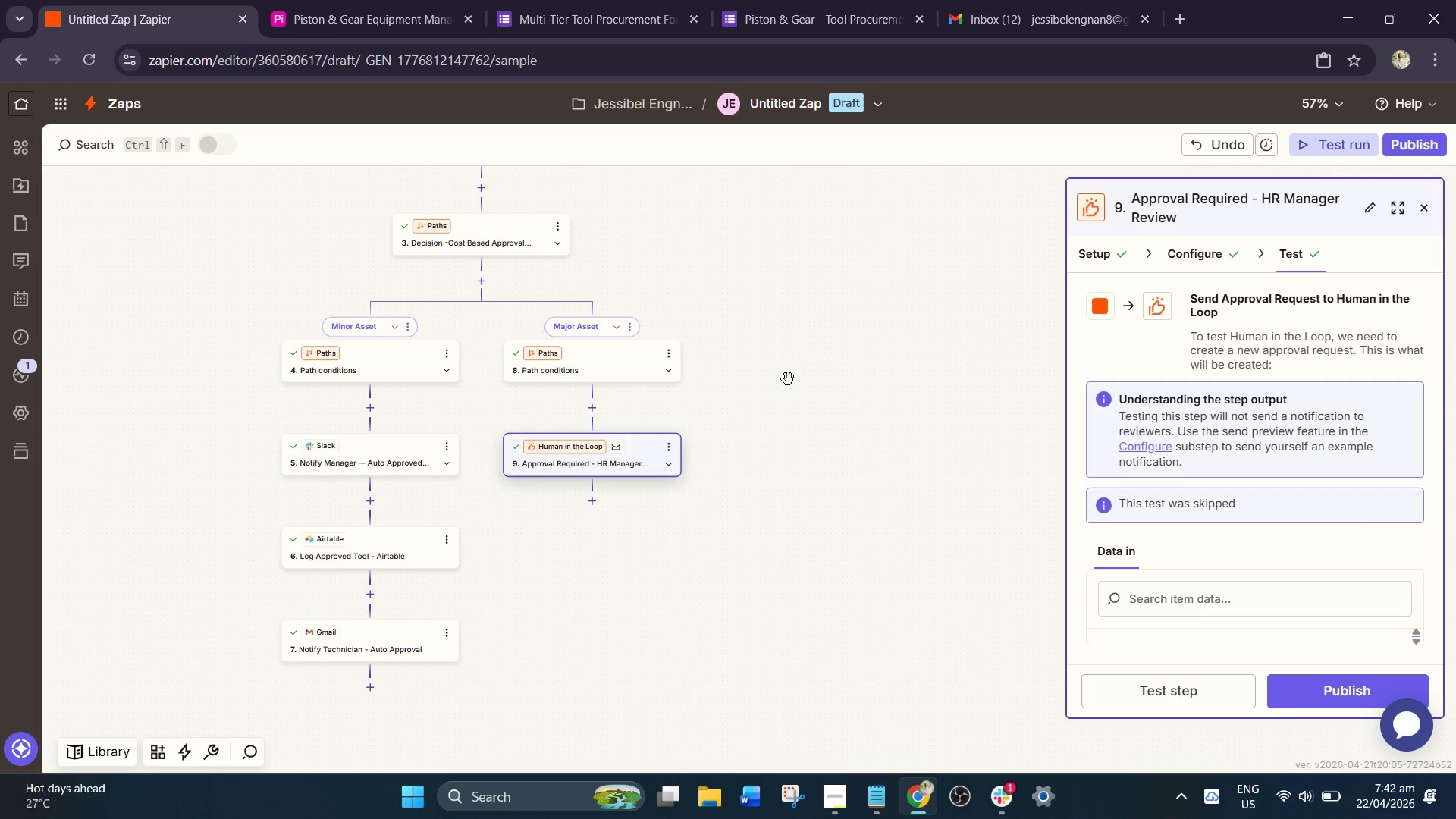 
scroll: coordinate [697, 365], scroll_direction: down, amount: 1.0
 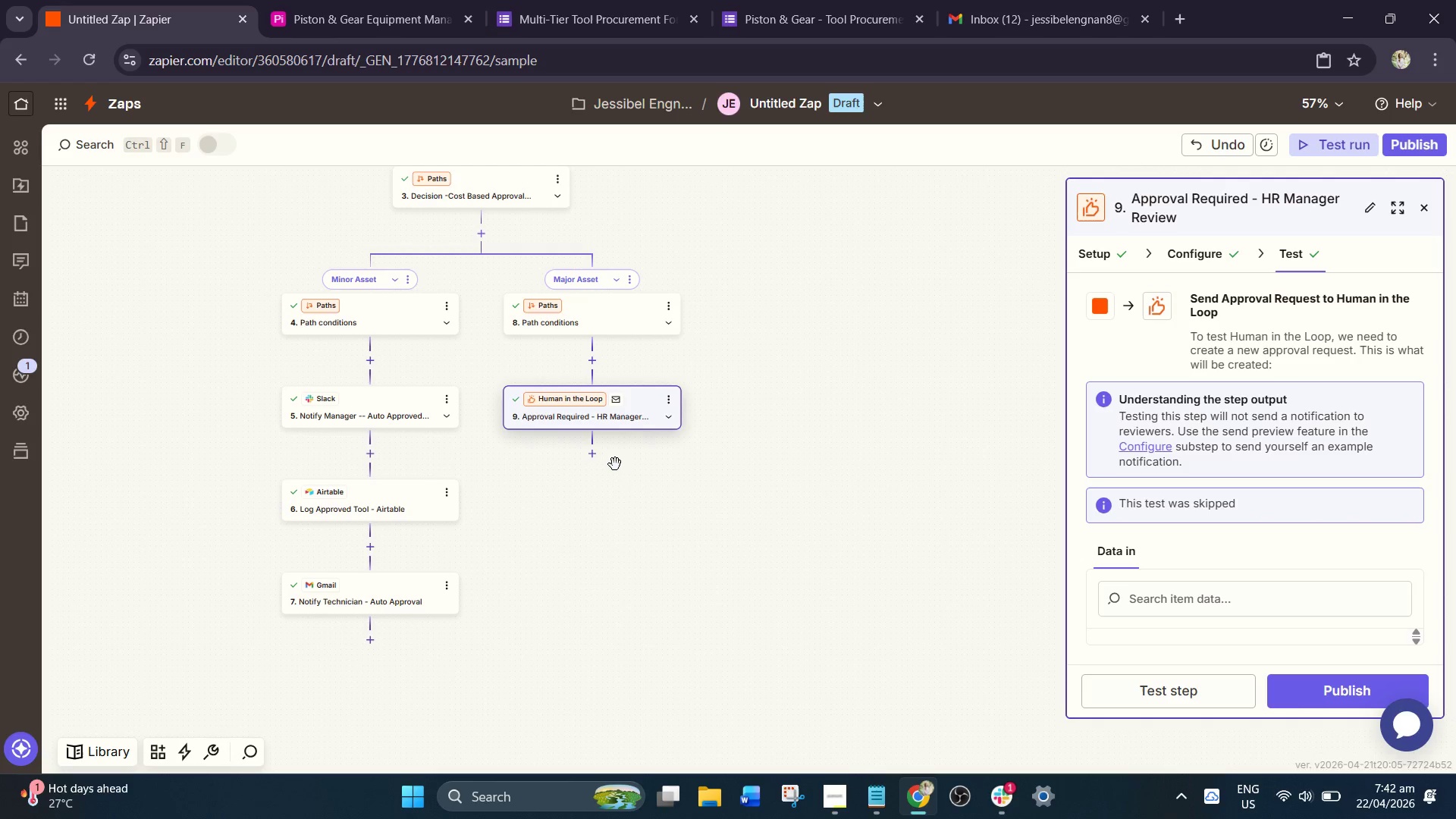 
hold_key(key=ControlLeft, duration=0.56)
scroll: coordinate [590, 464], scroll_direction: up, amount: 5.0
 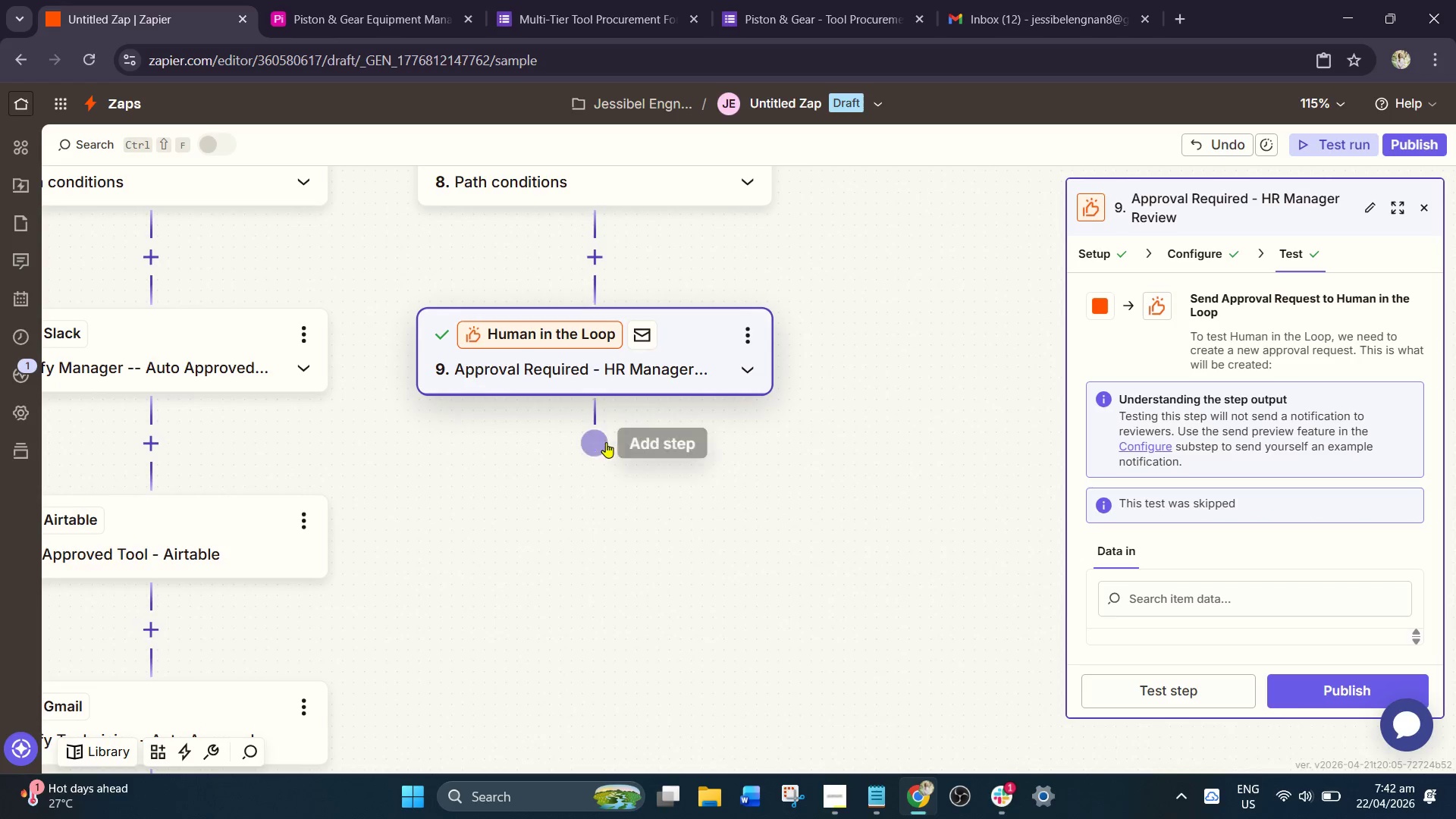 
left_click([595, 444])
 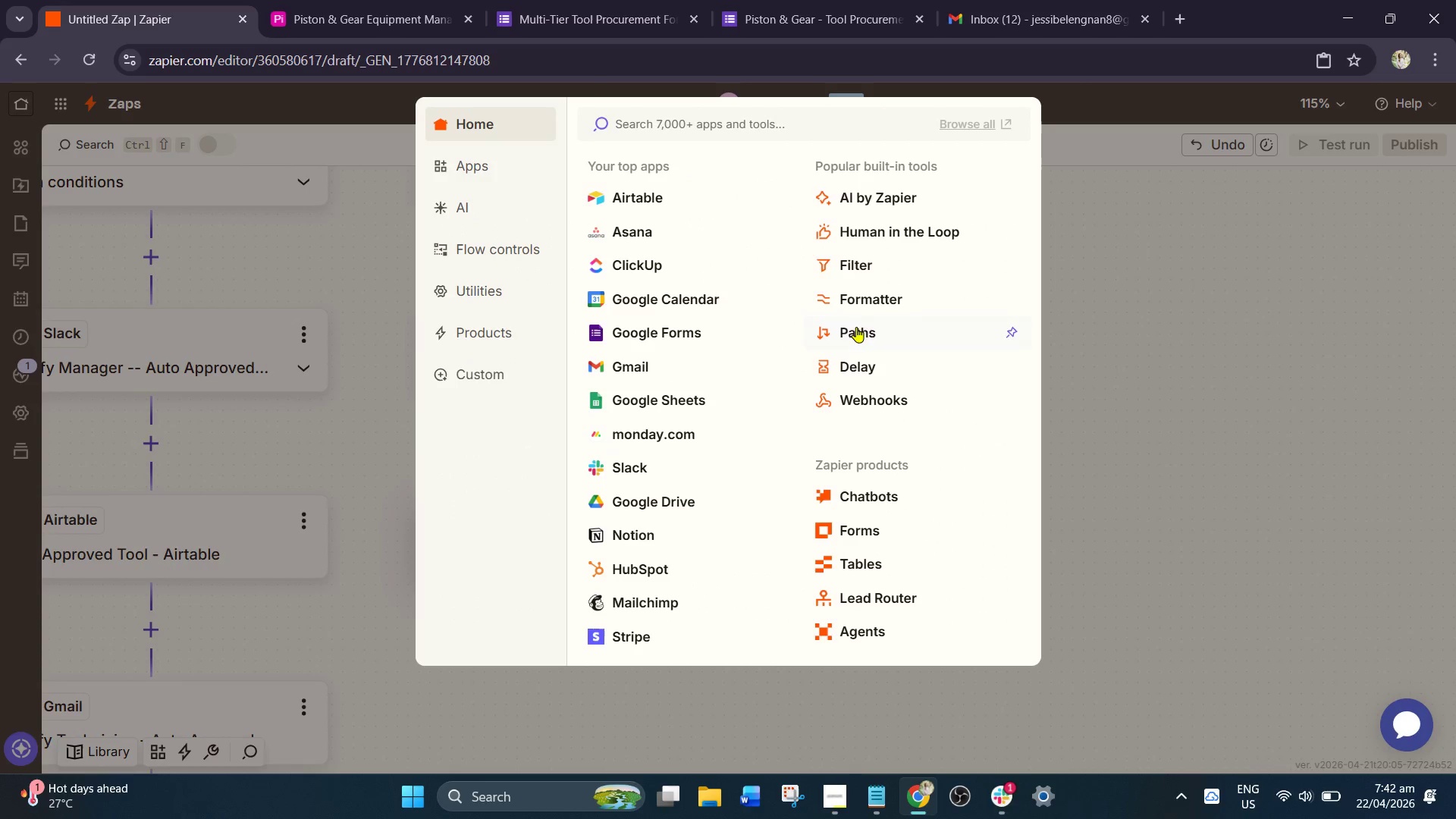 
left_click_drag(start_coordinate=[880, 298], to_coordinate=[874, 268])
 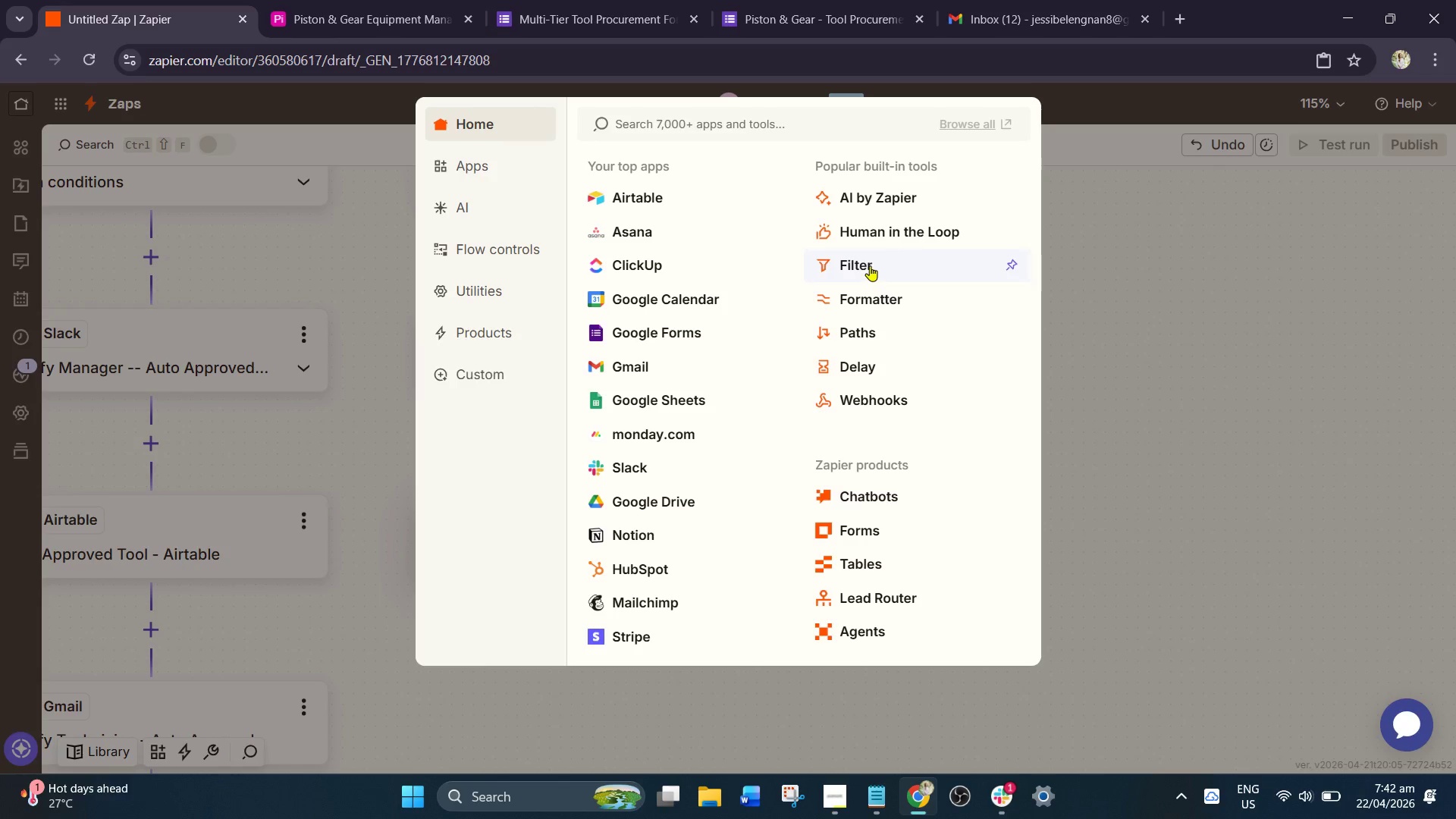 
left_click([870, 265])
 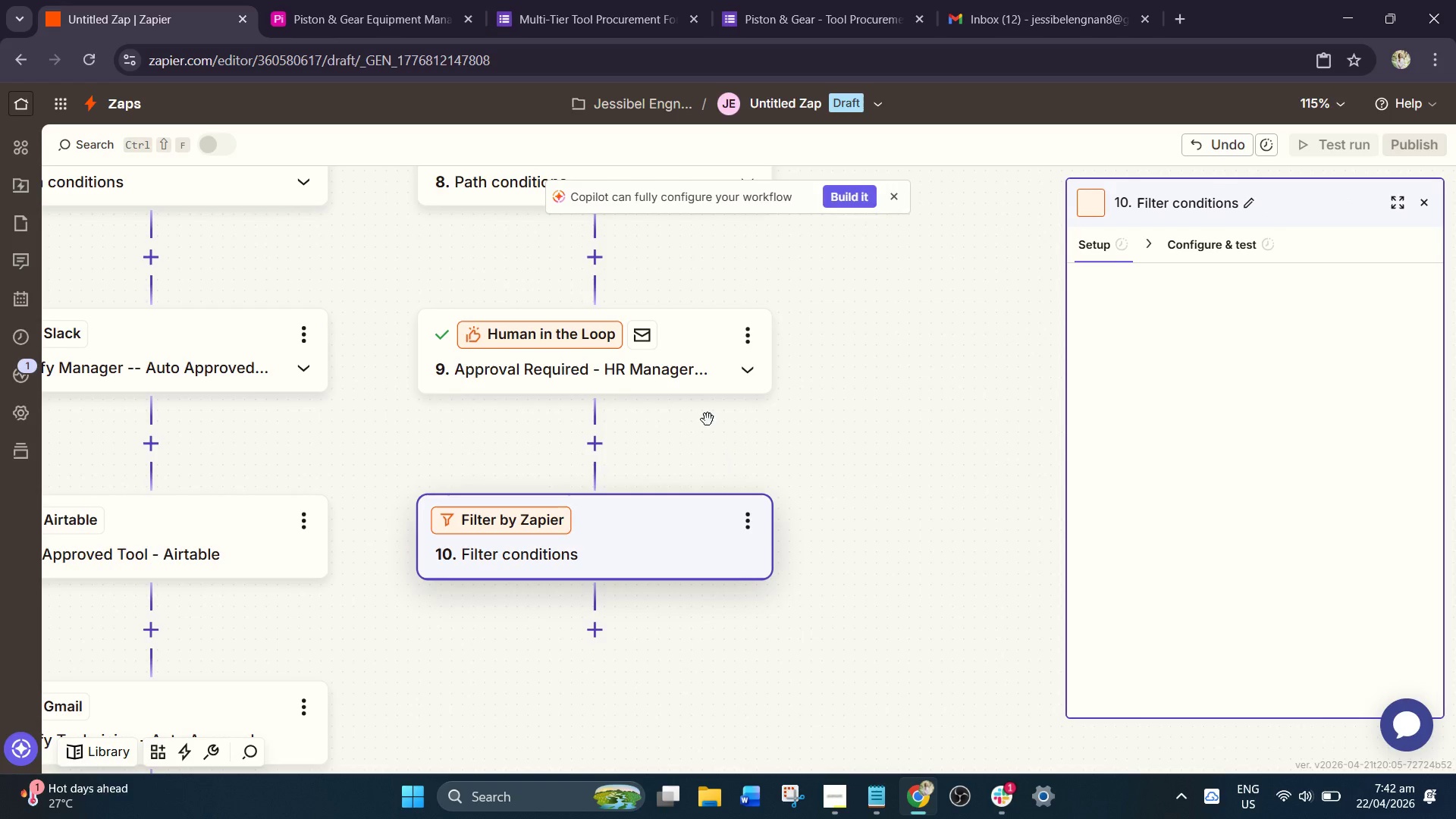 
left_click([676, 371])
 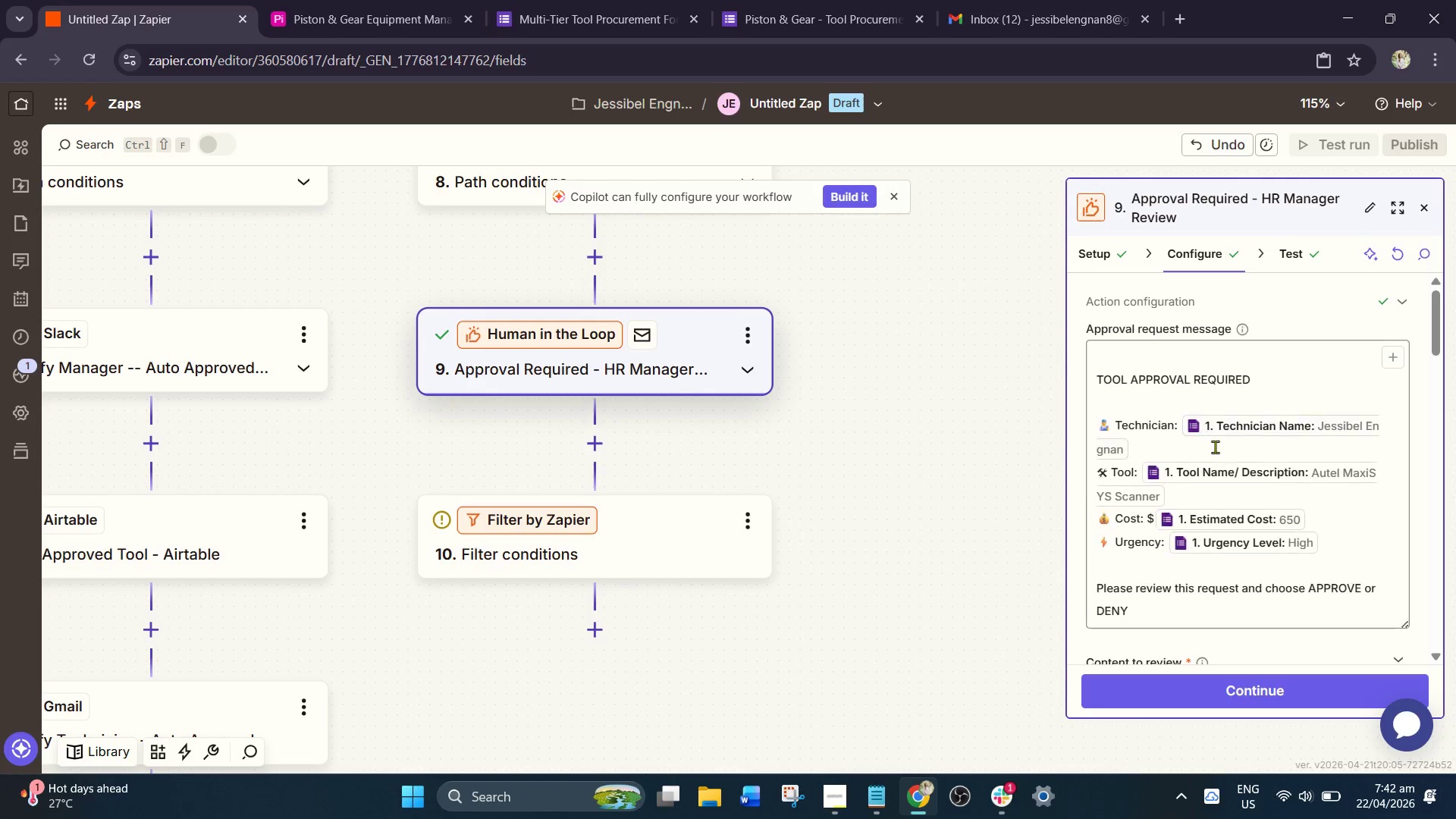 
scroll: coordinate [1236, 474], scroll_direction: down, amount: 4.0
 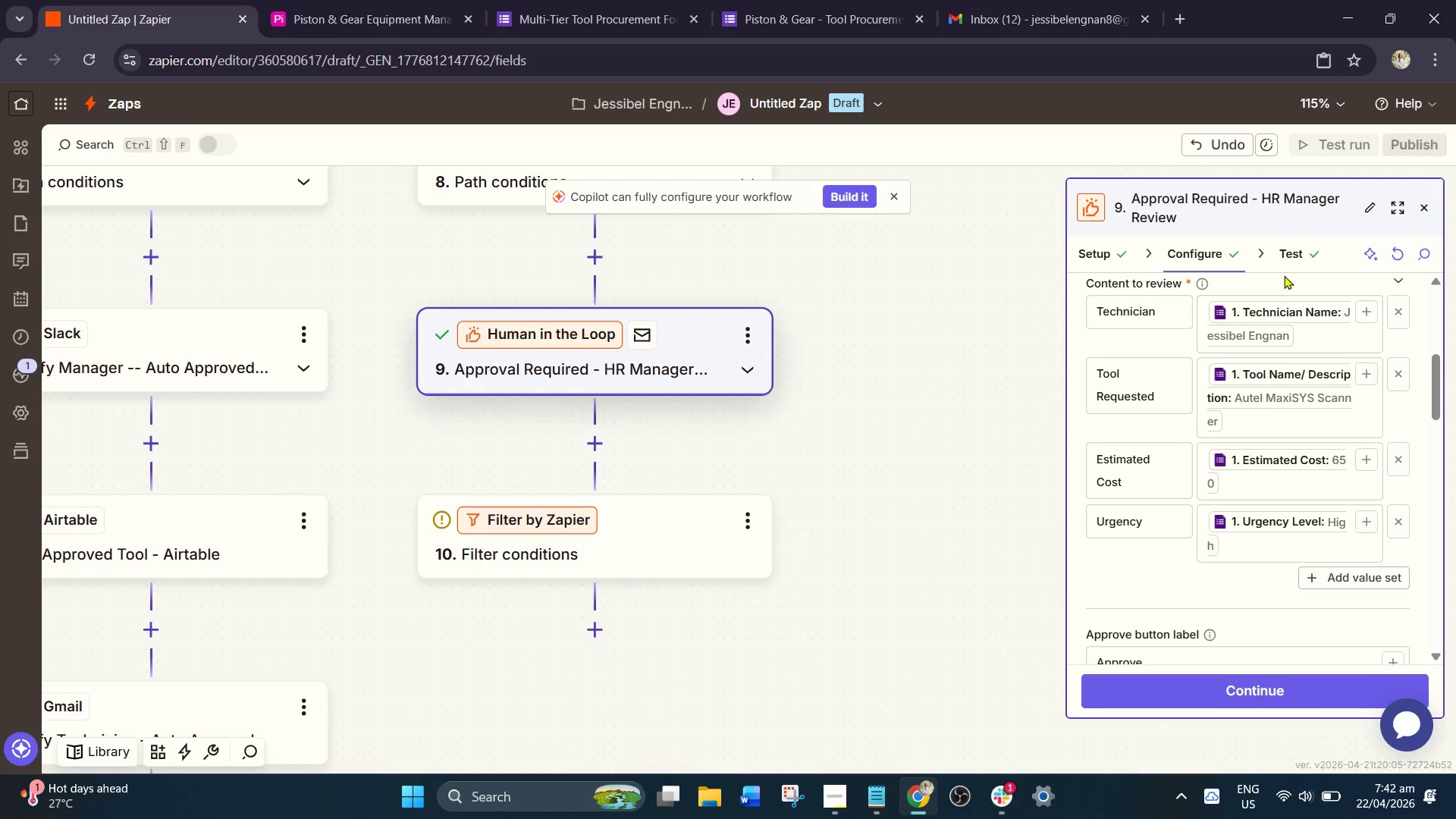 
left_click([1309, 257])
 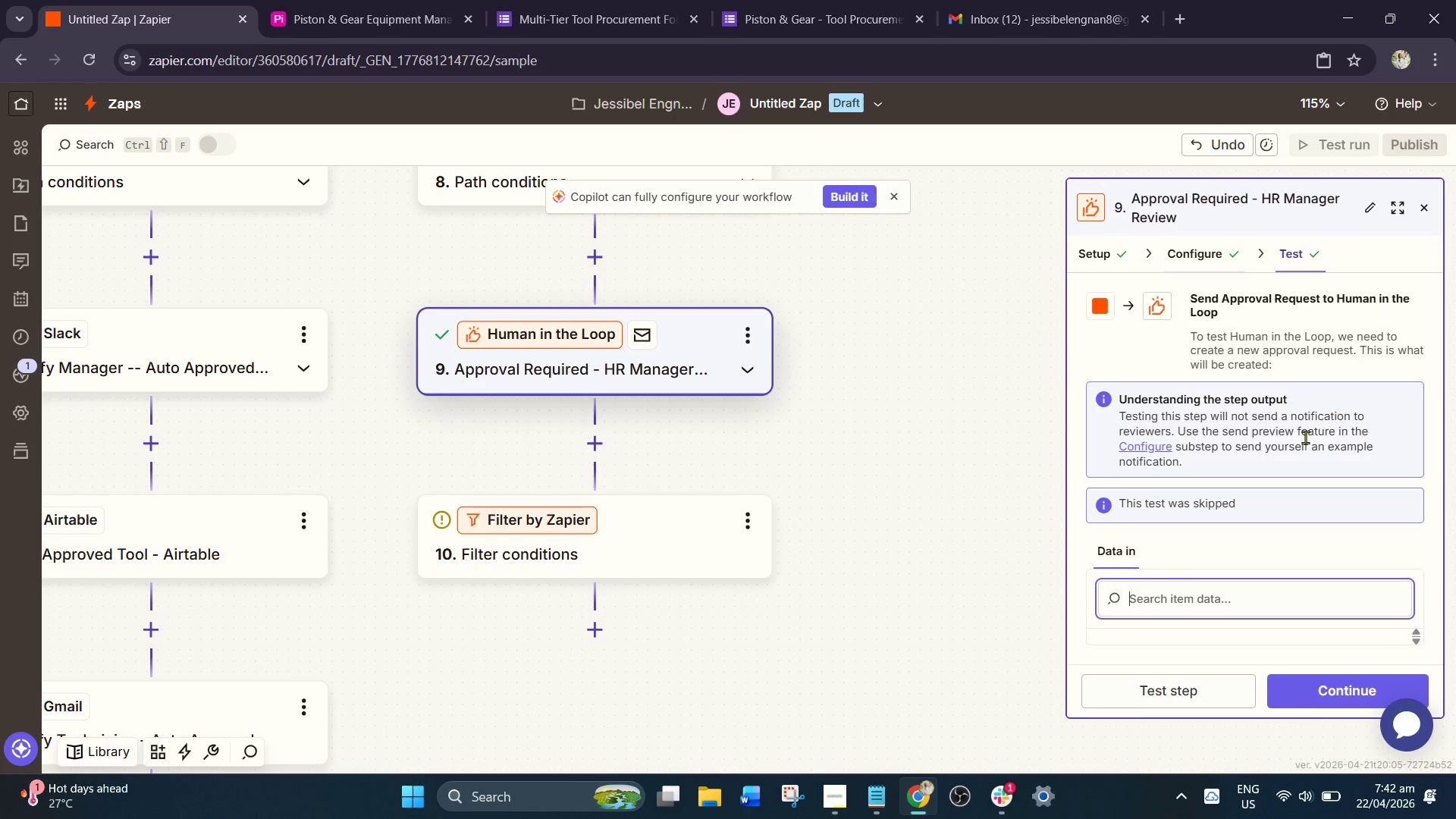 
scroll: coordinate [1291, 475], scroll_direction: down, amount: 4.0
 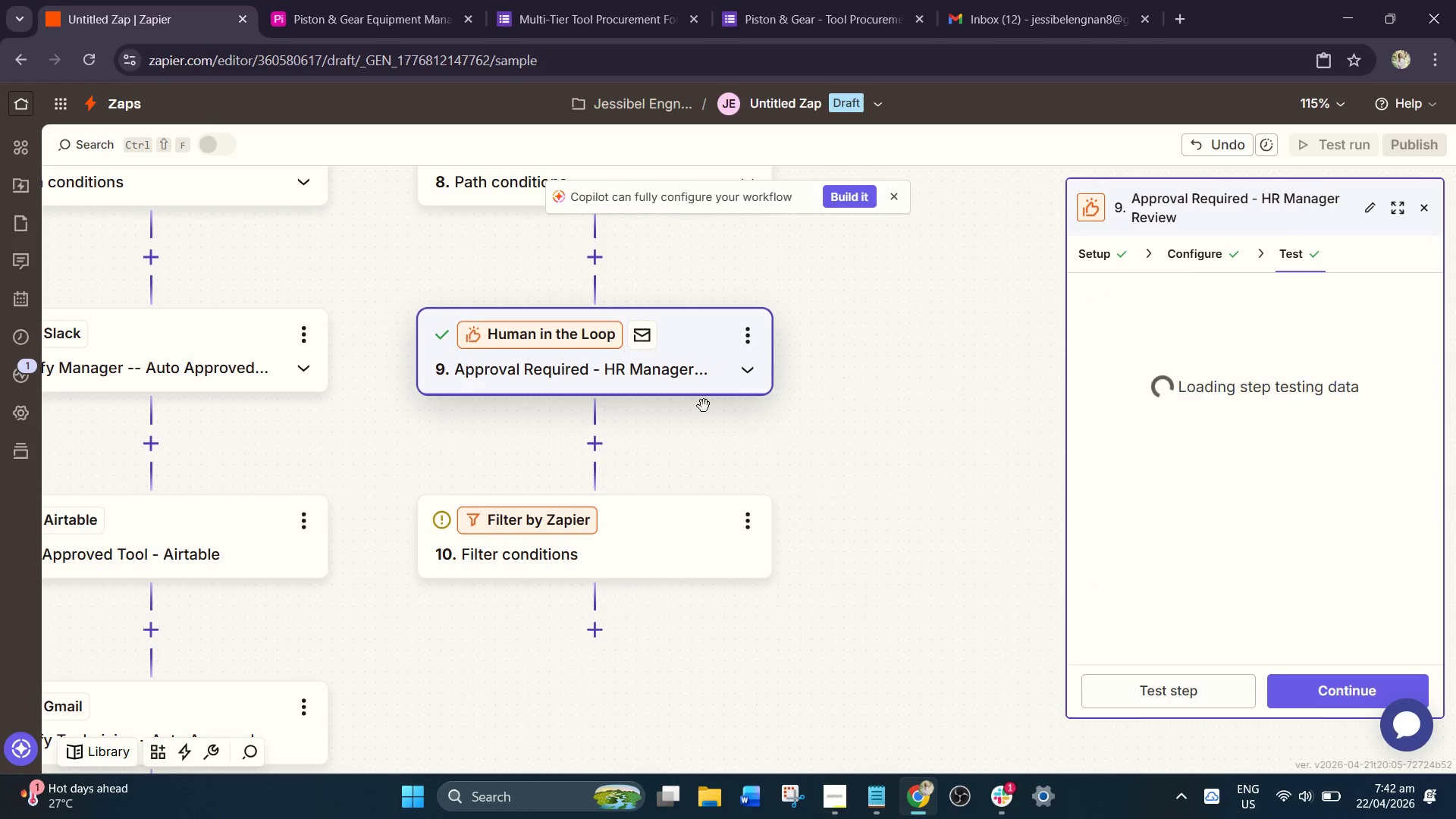 
left_click([704, 362])
 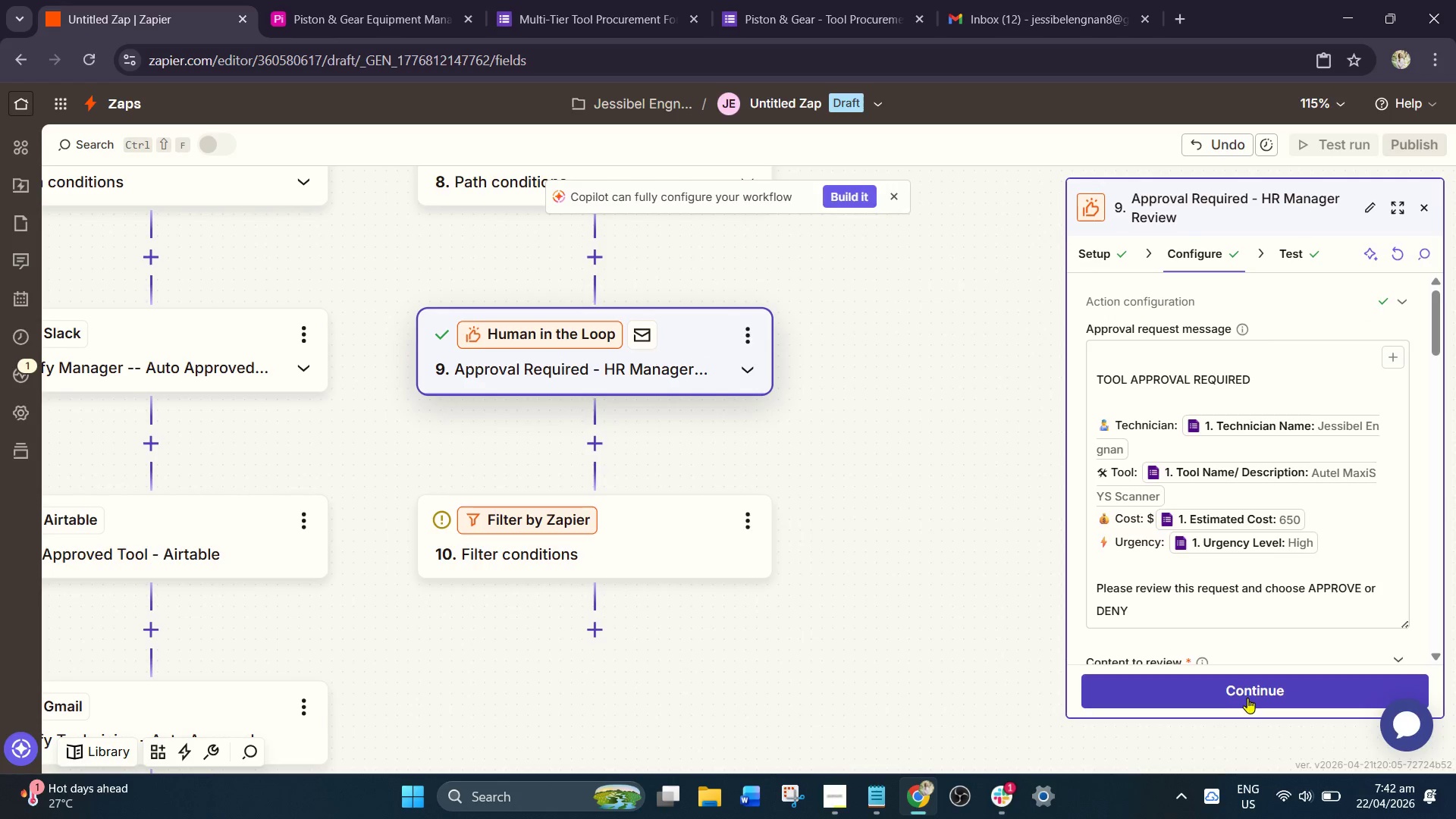 
scroll: coordinate [1244, 582], scroll_direction: down, amount: 4.0
 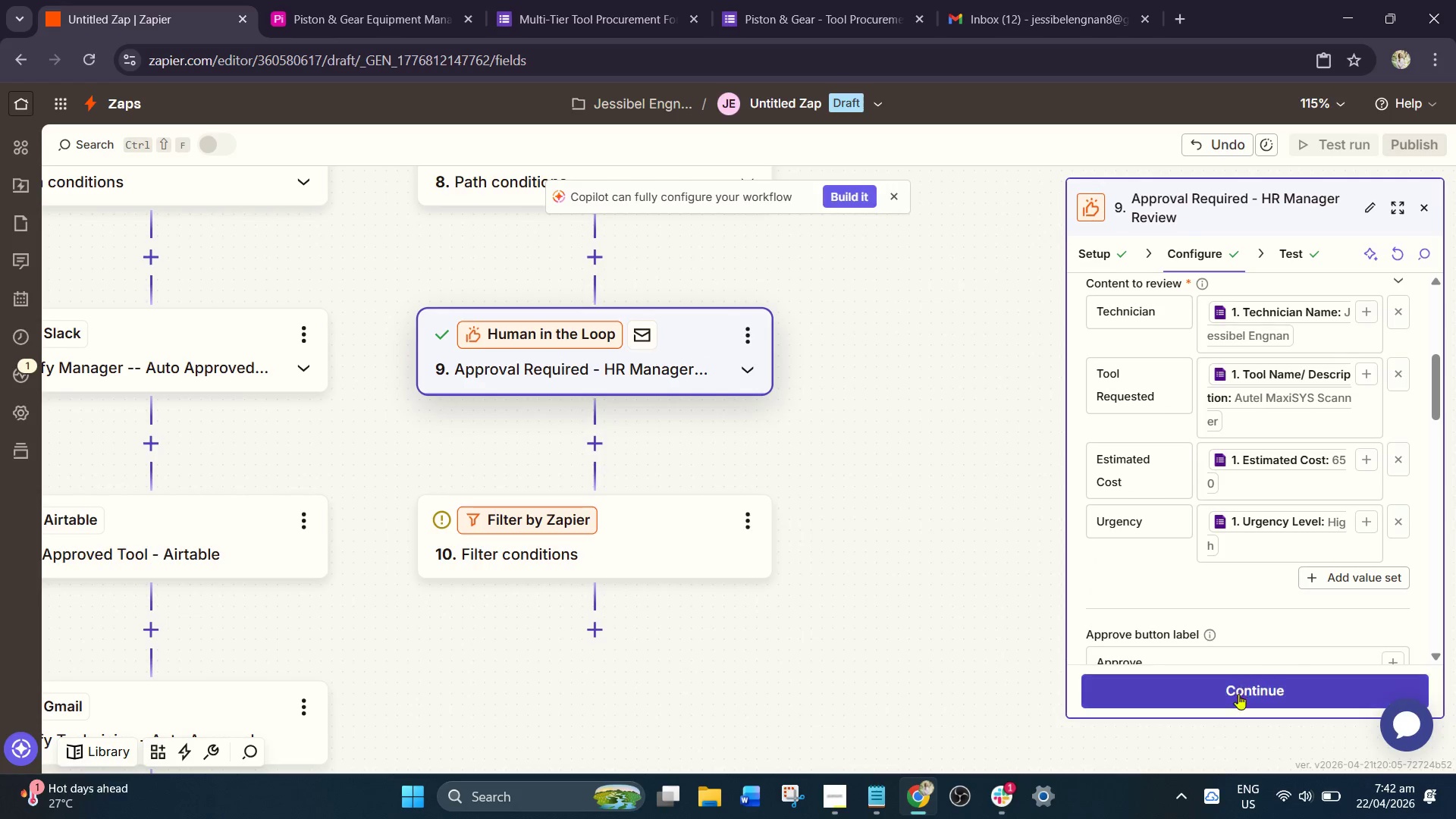 
left_click([1239, 703])
 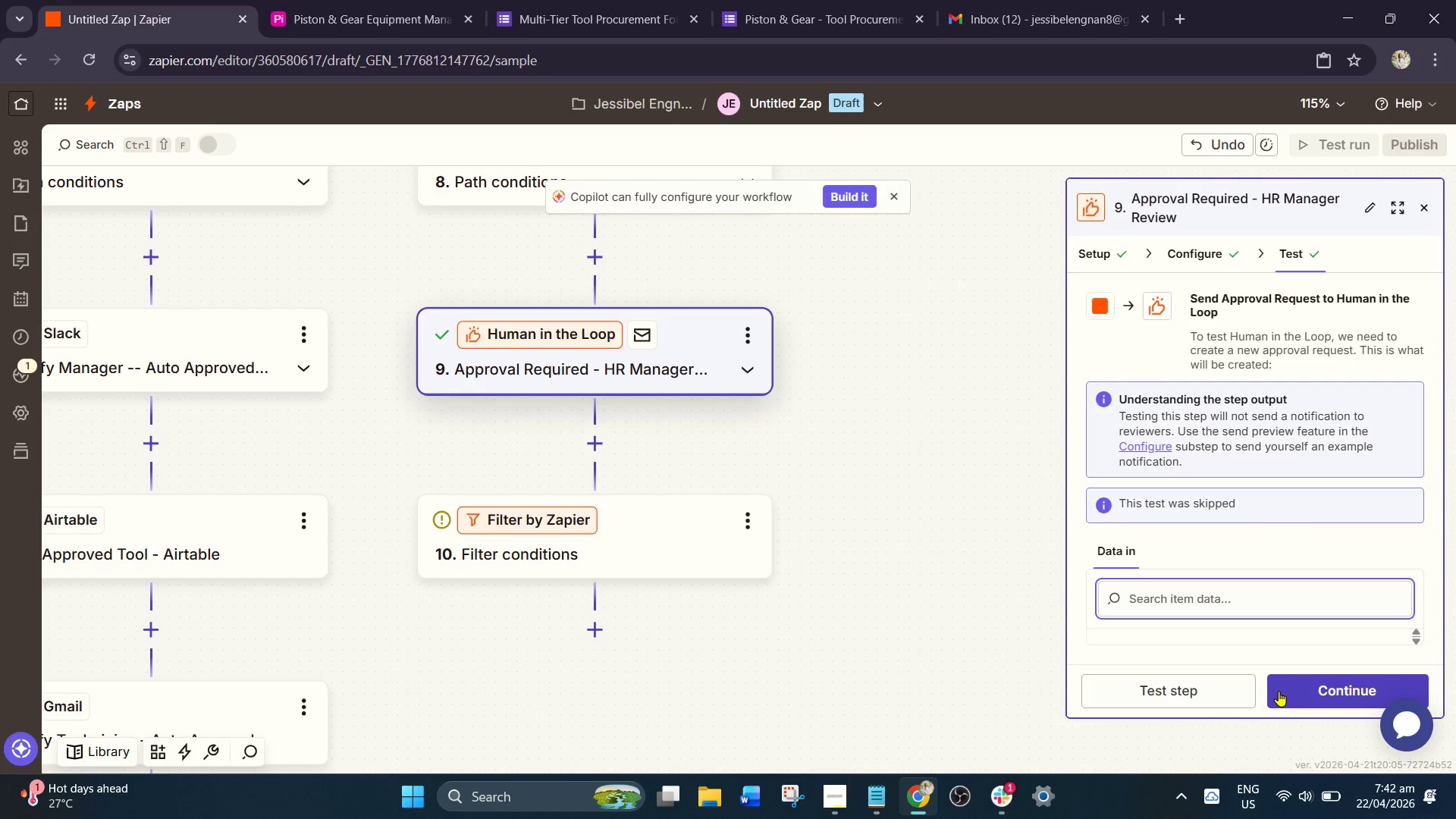 
left_click([1194, 695])
 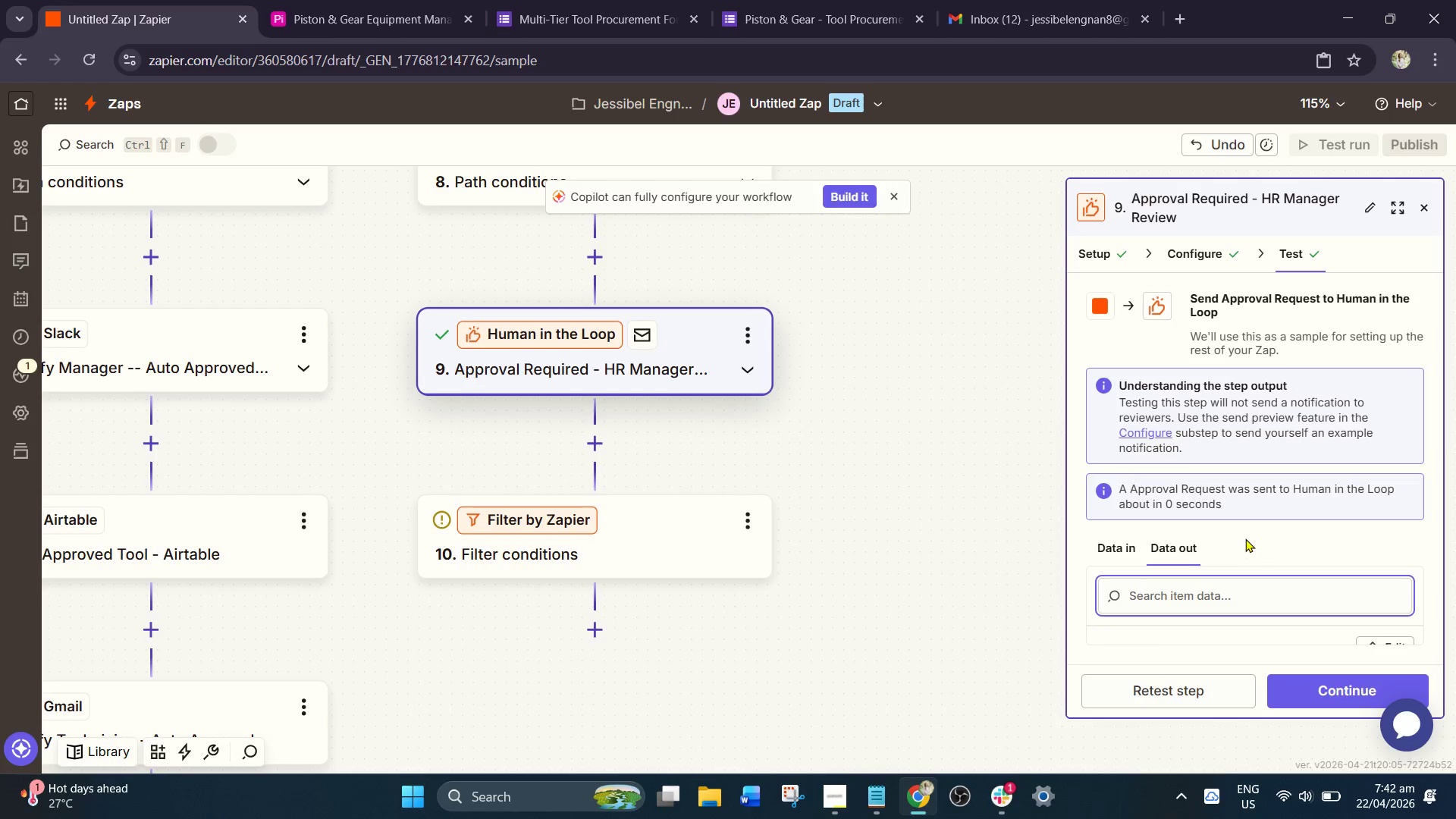 
wait(5.49)
 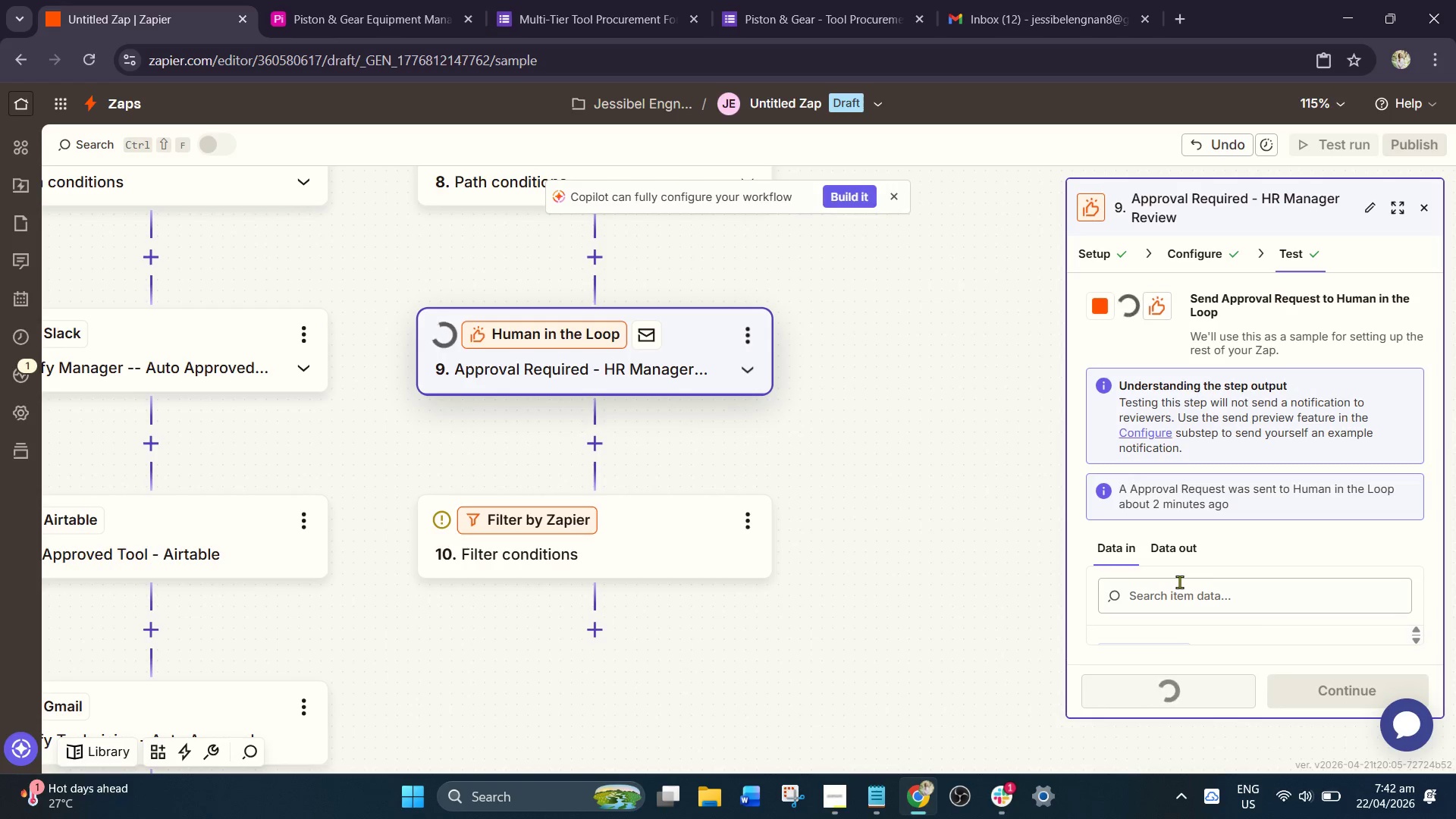 
left_click([661, 355])
 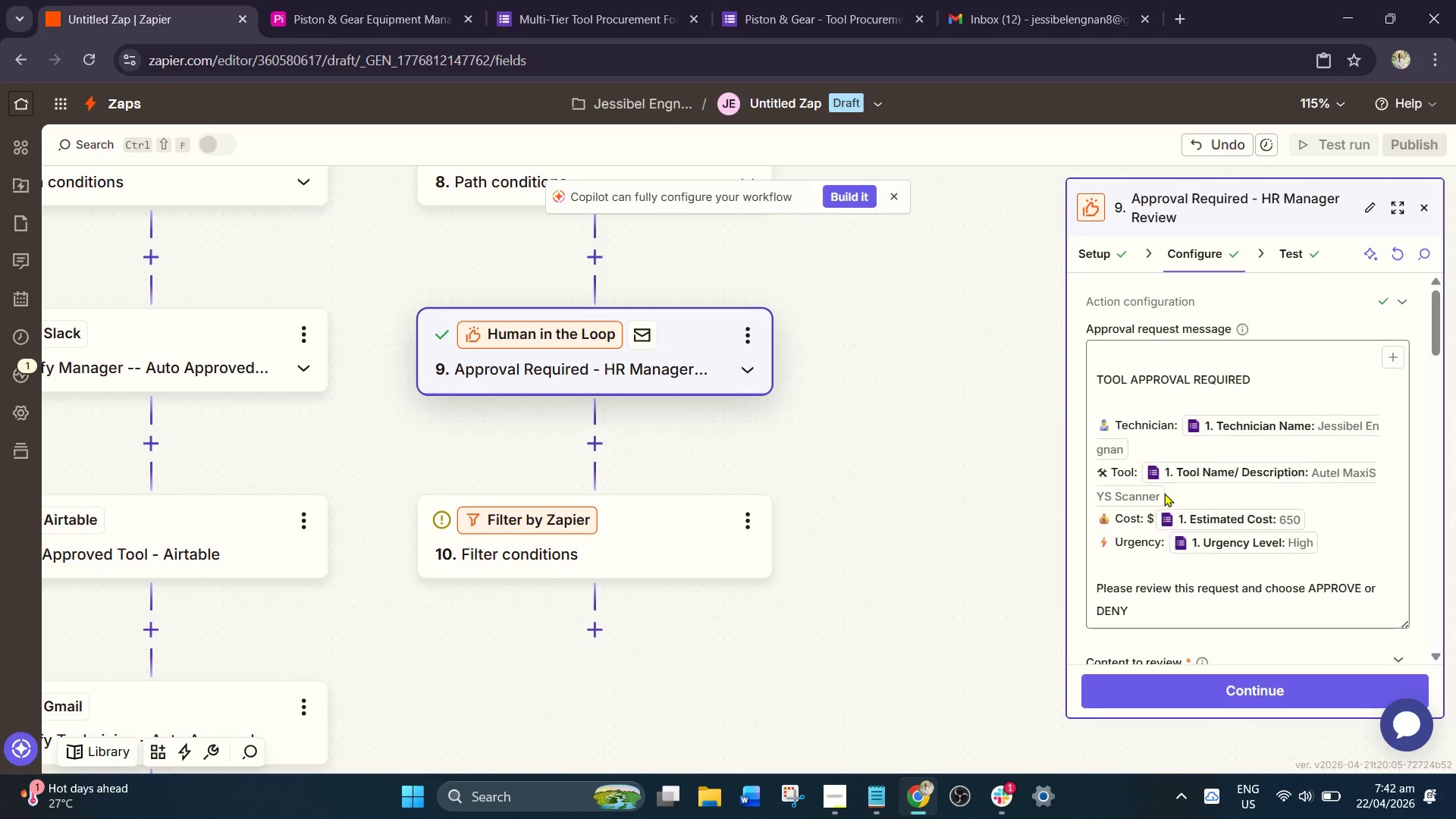 
scroll: coordinate [1237, 591], scroll_direction: down, amount: 19.0
 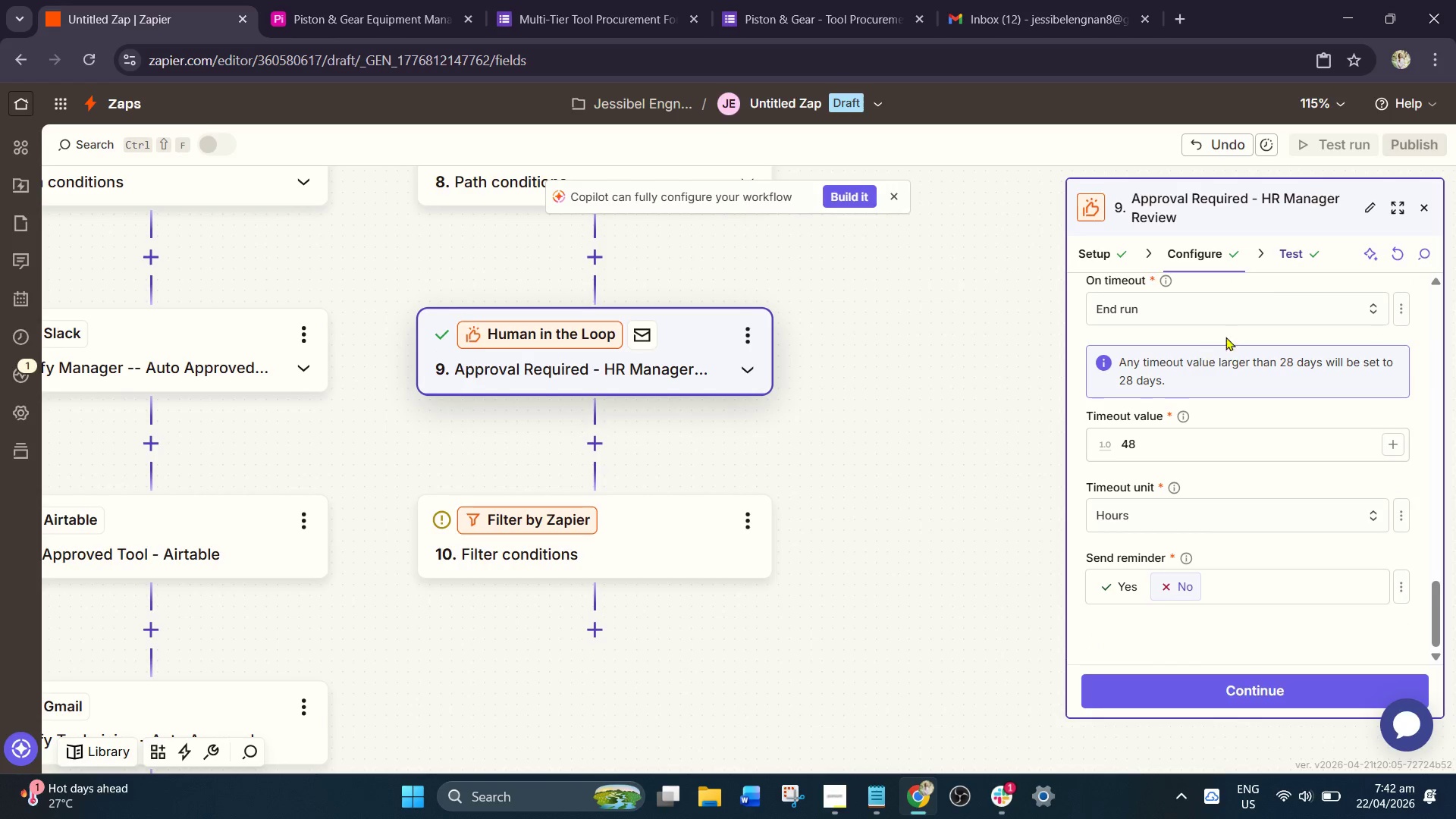 
left_click([1293, 265])
 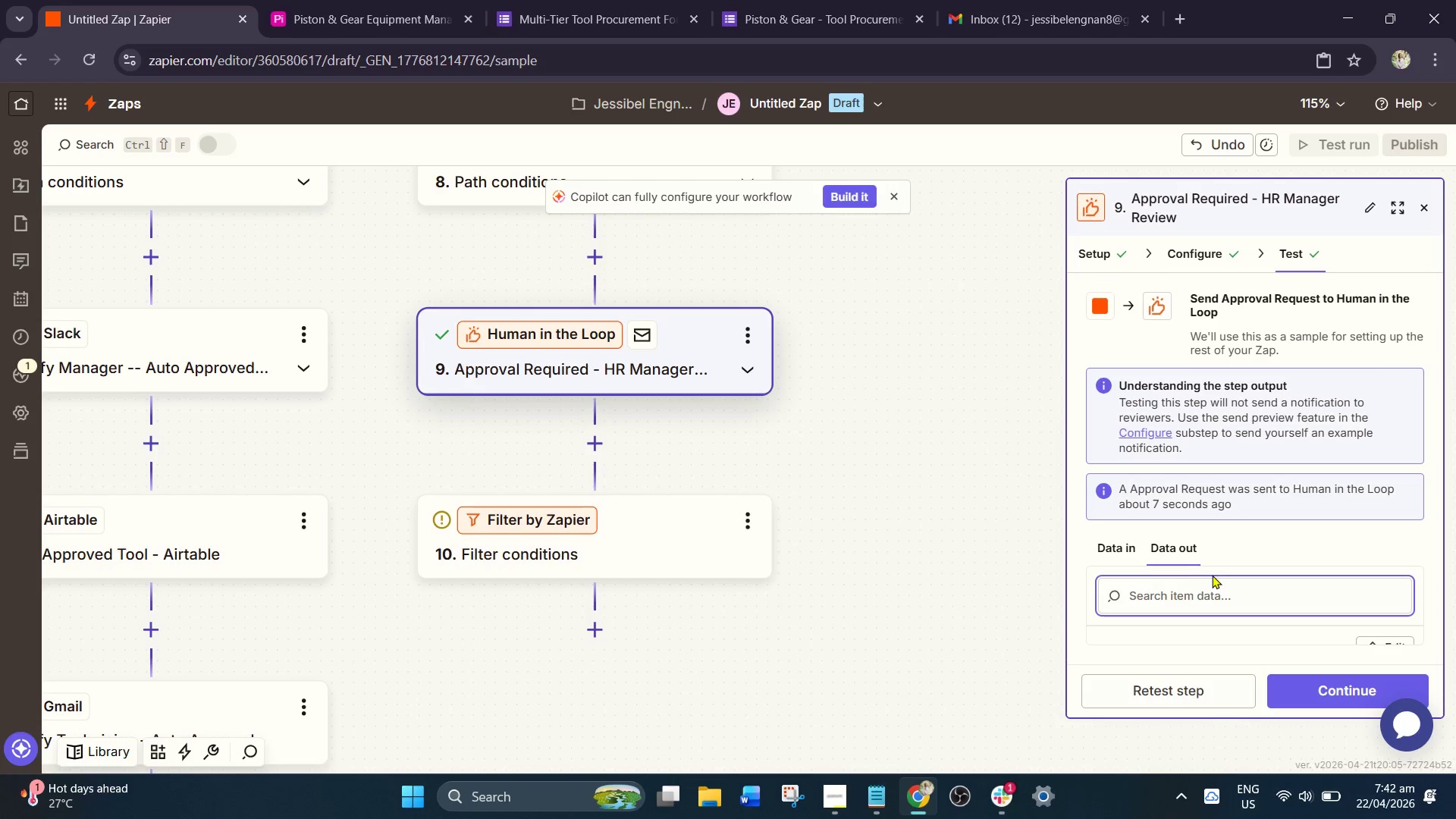 
left_click([1167, 547])
 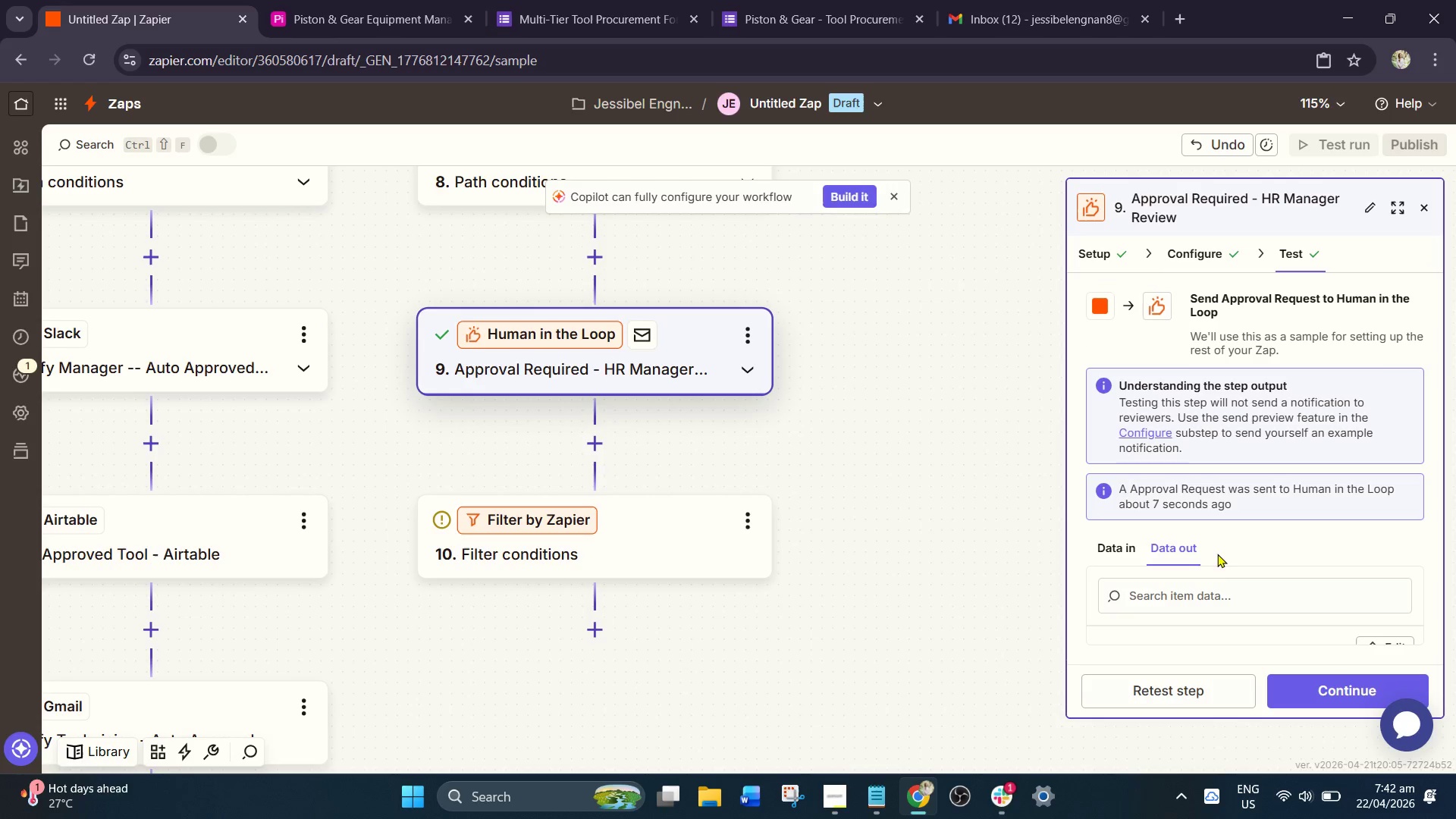 
scroll: coordinate [1324, 541], scroll_direction: down, amount: 10.0
 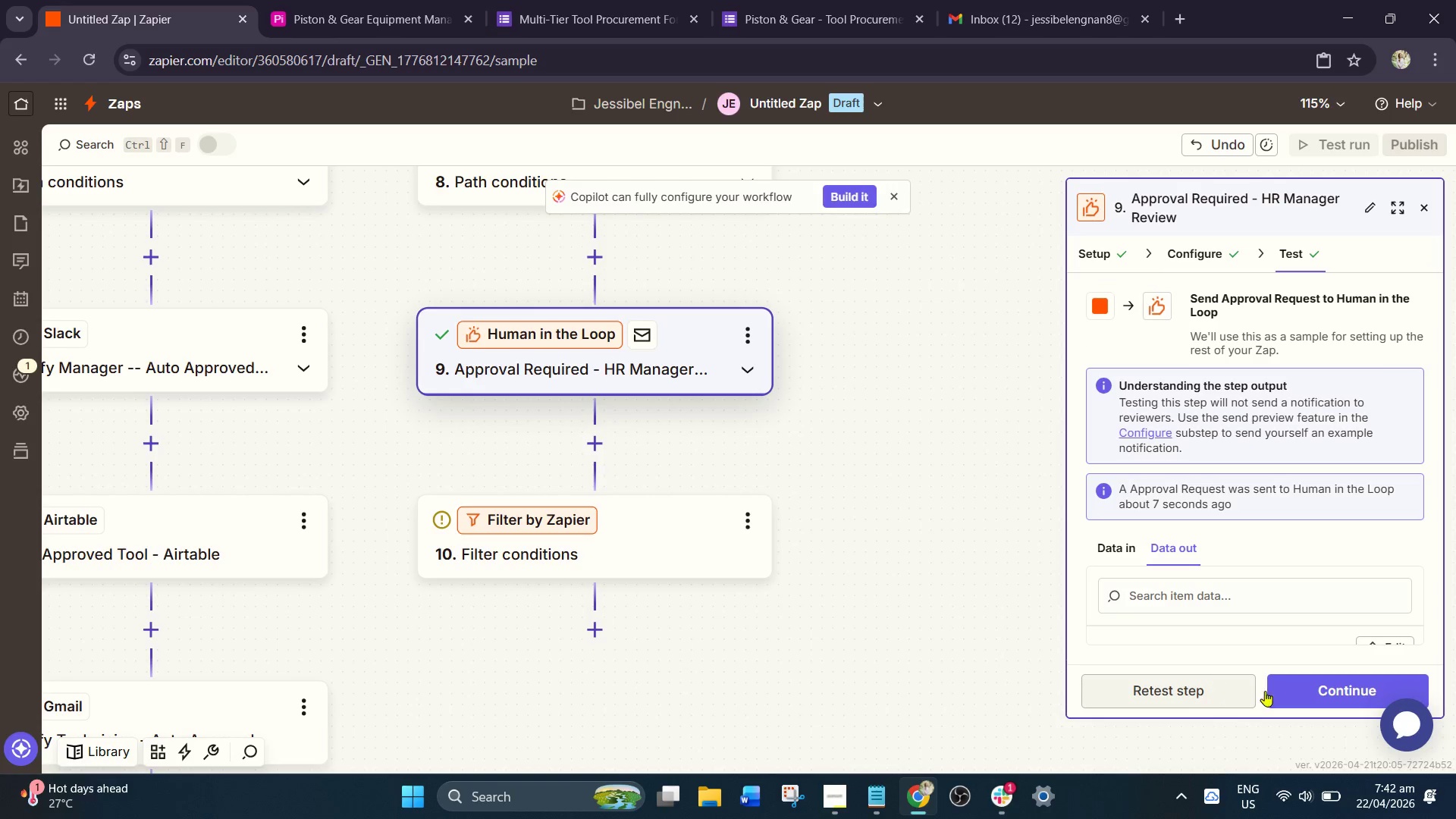 
left_click([1342, 686])
 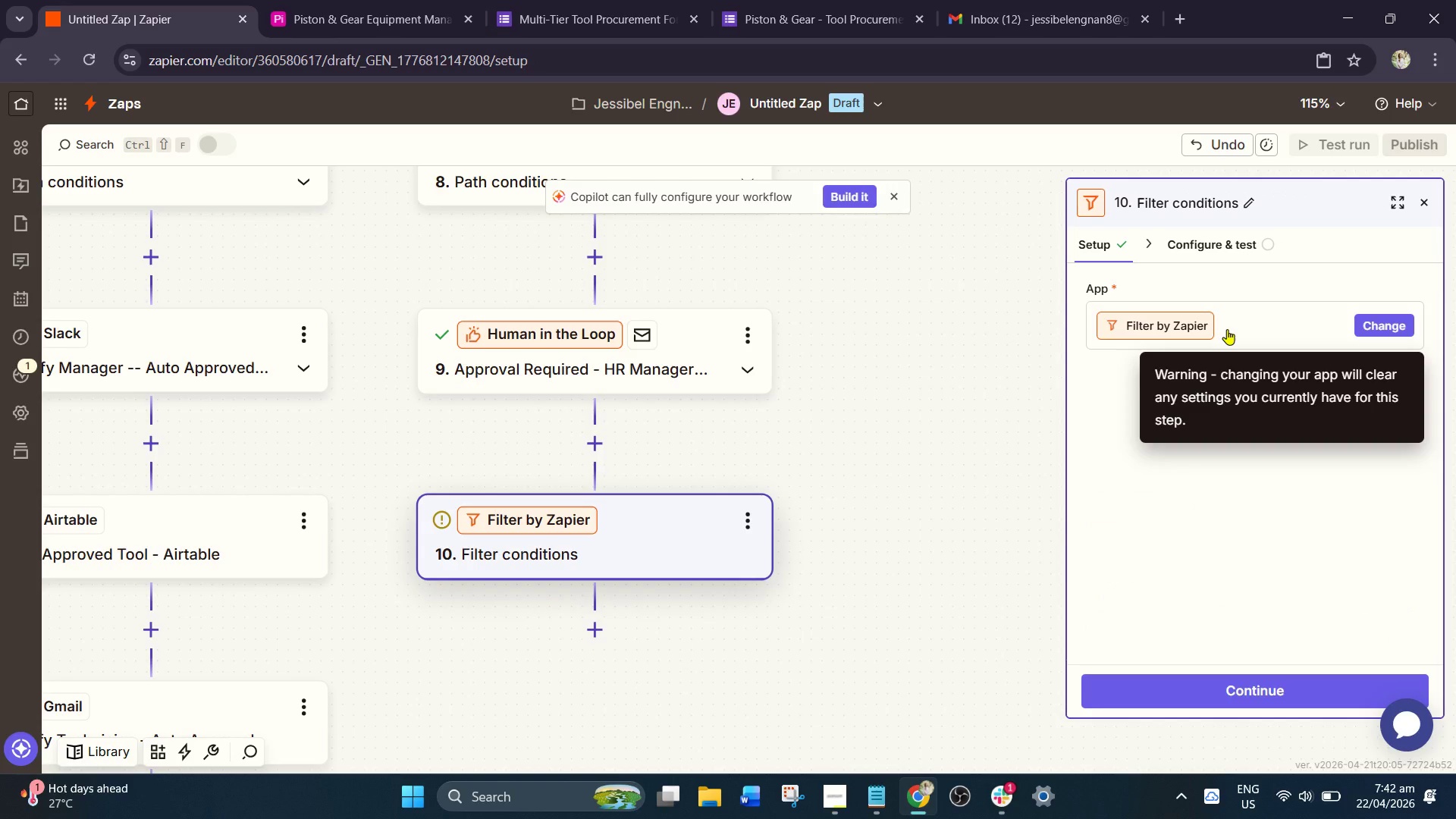 
left_click_drag(start_coordinate=[1225, 693], to_coordinate=[1228, 685])
 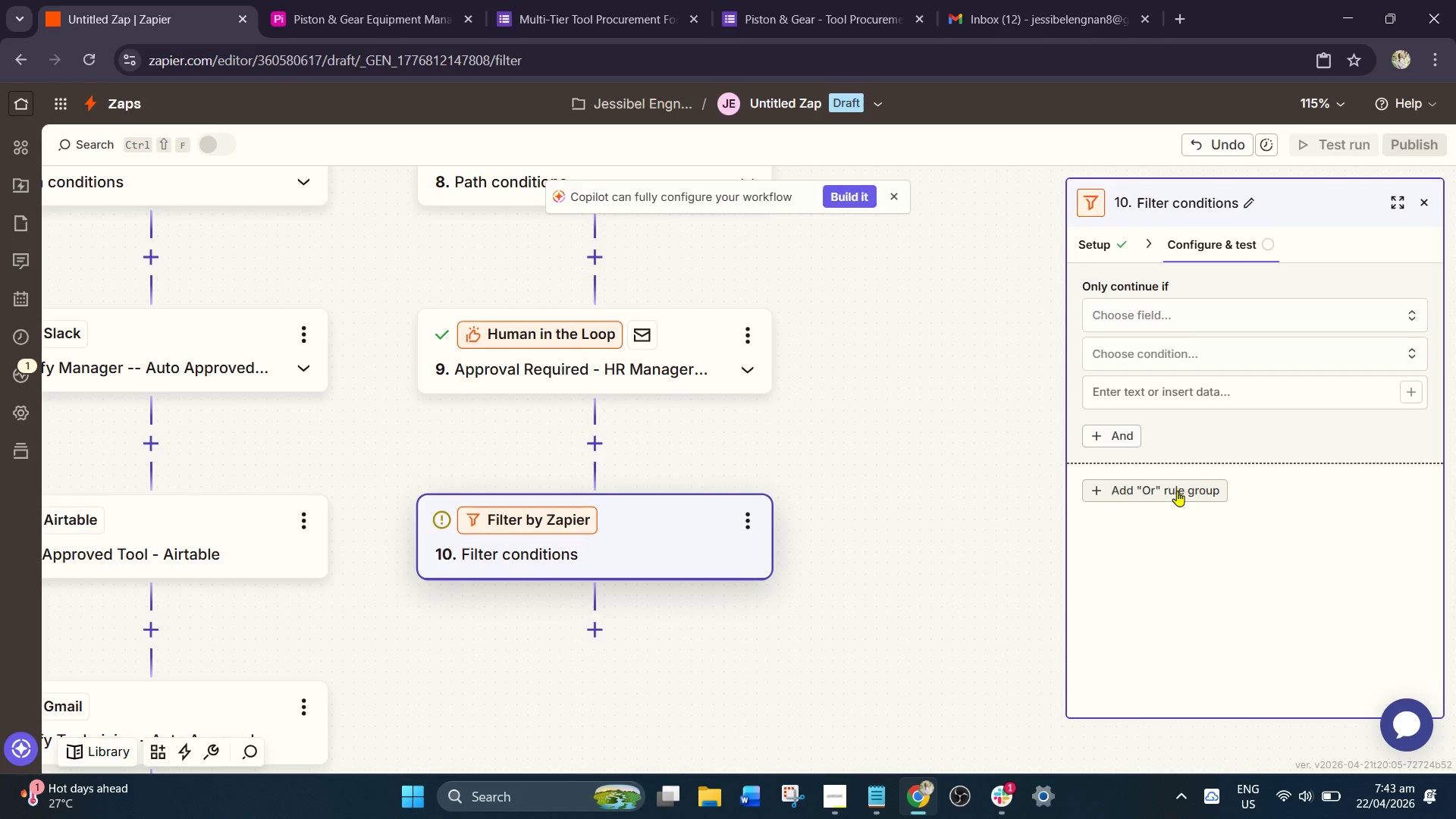 
left_click([1175, 320])
 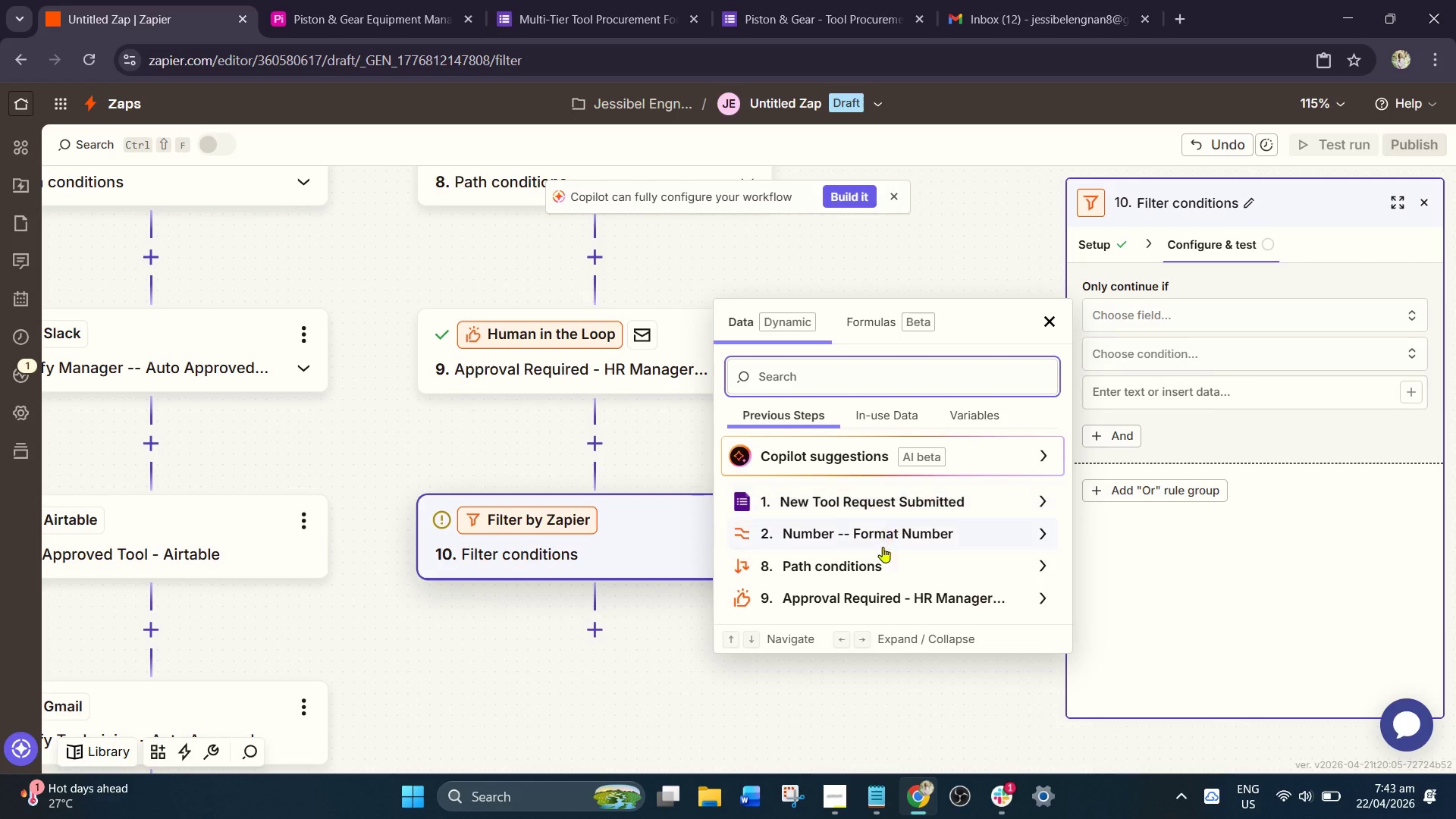 
left_click([886, 598])
 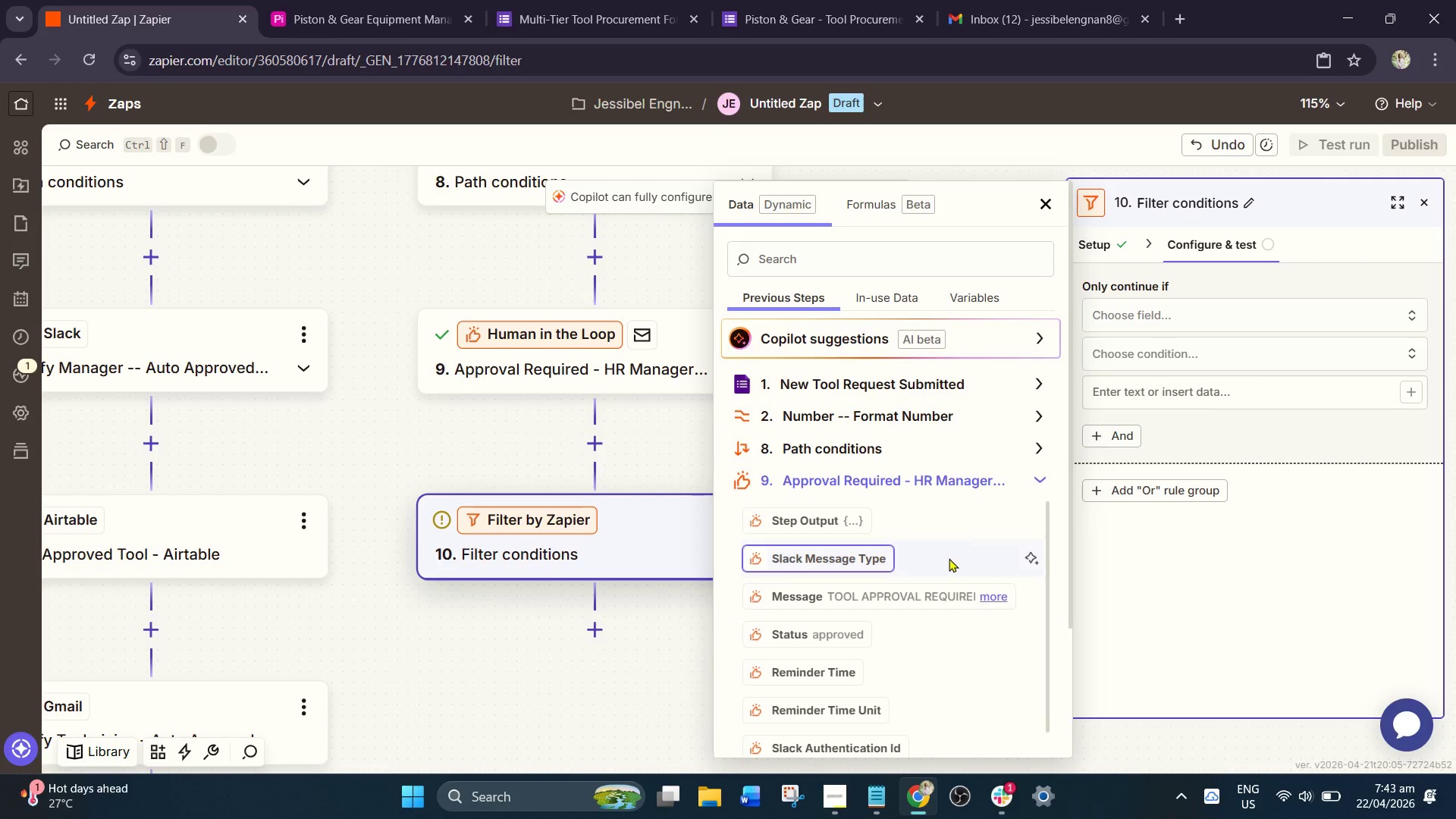 
scroll: coordinate [949, 558], scroll_direction: down, amount: 1.0
 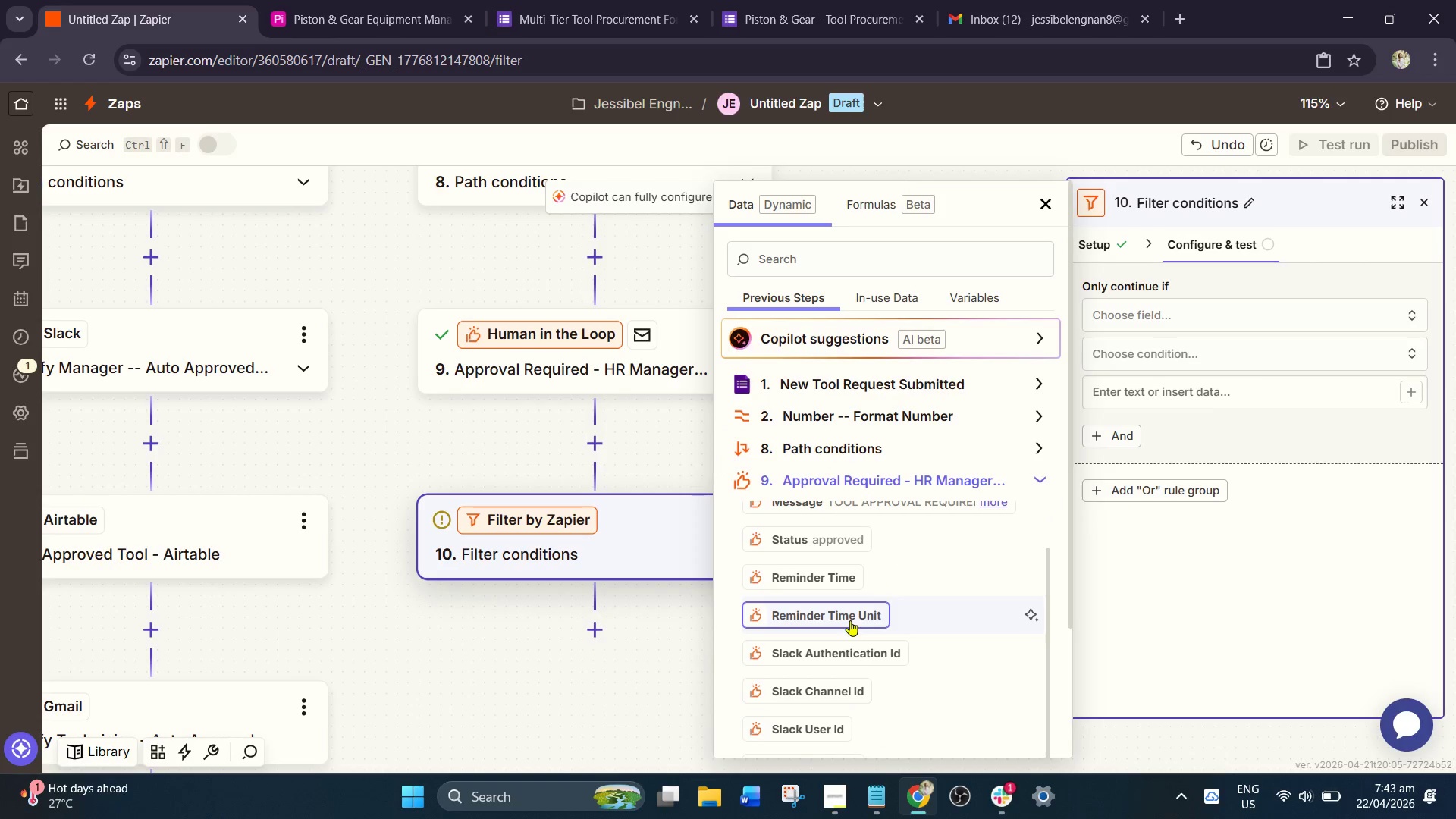 
scroll: coordinate [858, 638], scroll_direction: up, amount: 1.0
 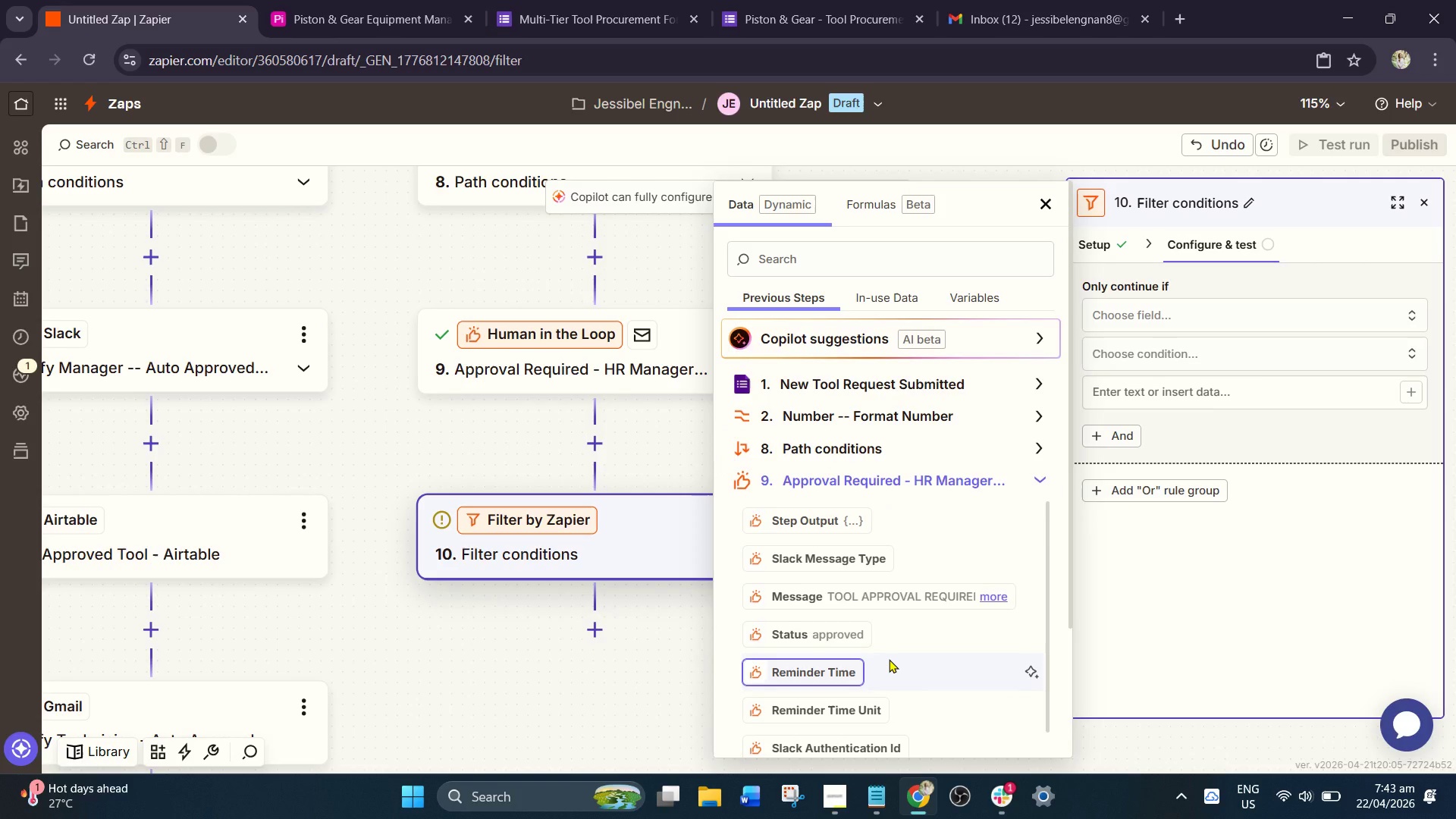 
scroll: coordinate [866, 706], scroll_direction: down, amount: 17.0
 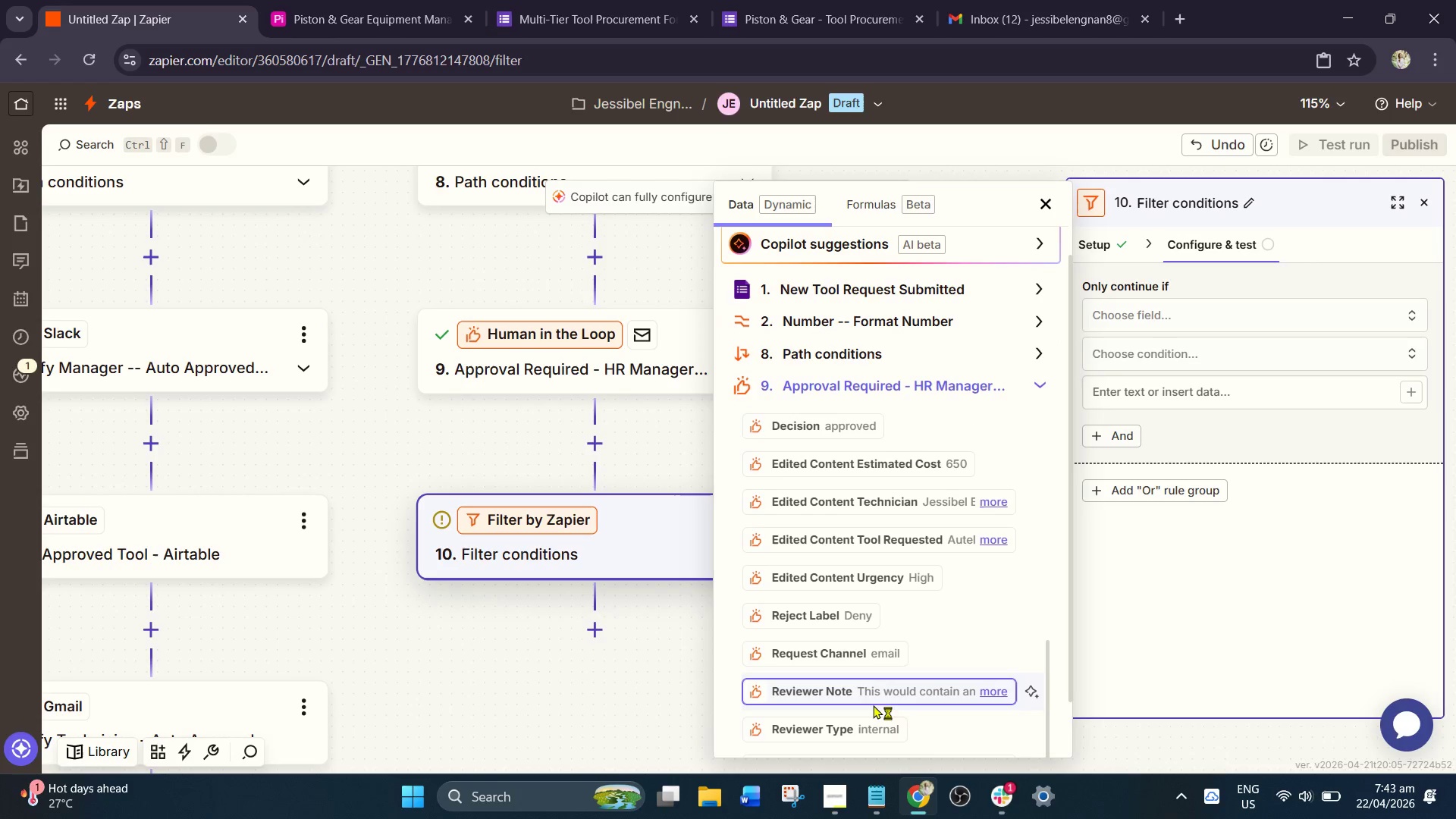 
scroll: coordinate [892, 713], scroll_direction: down, amount: 2.0
 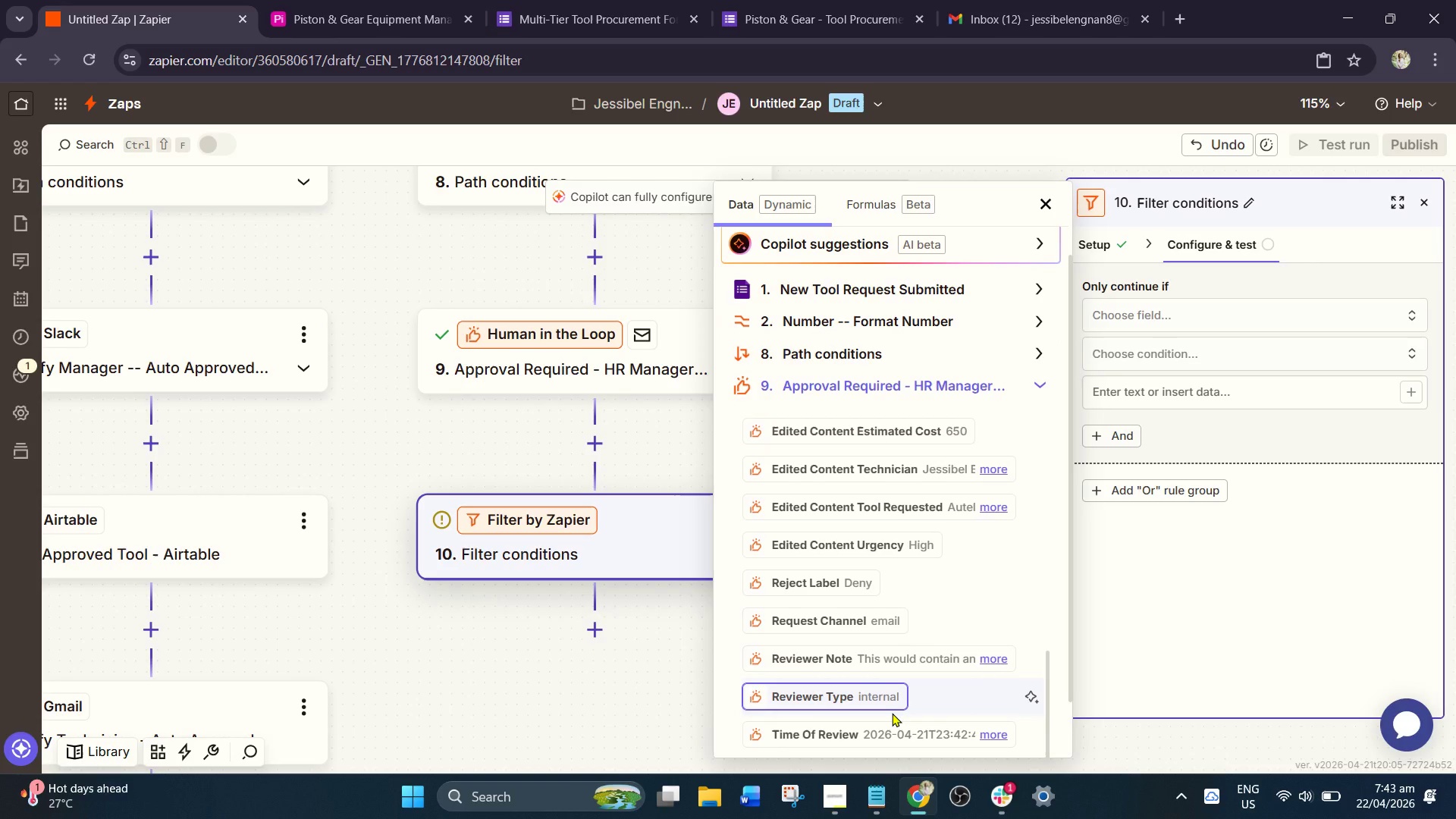 
scroll: coordinate [879, 639], scroll_direction: up, amount: 8.0
 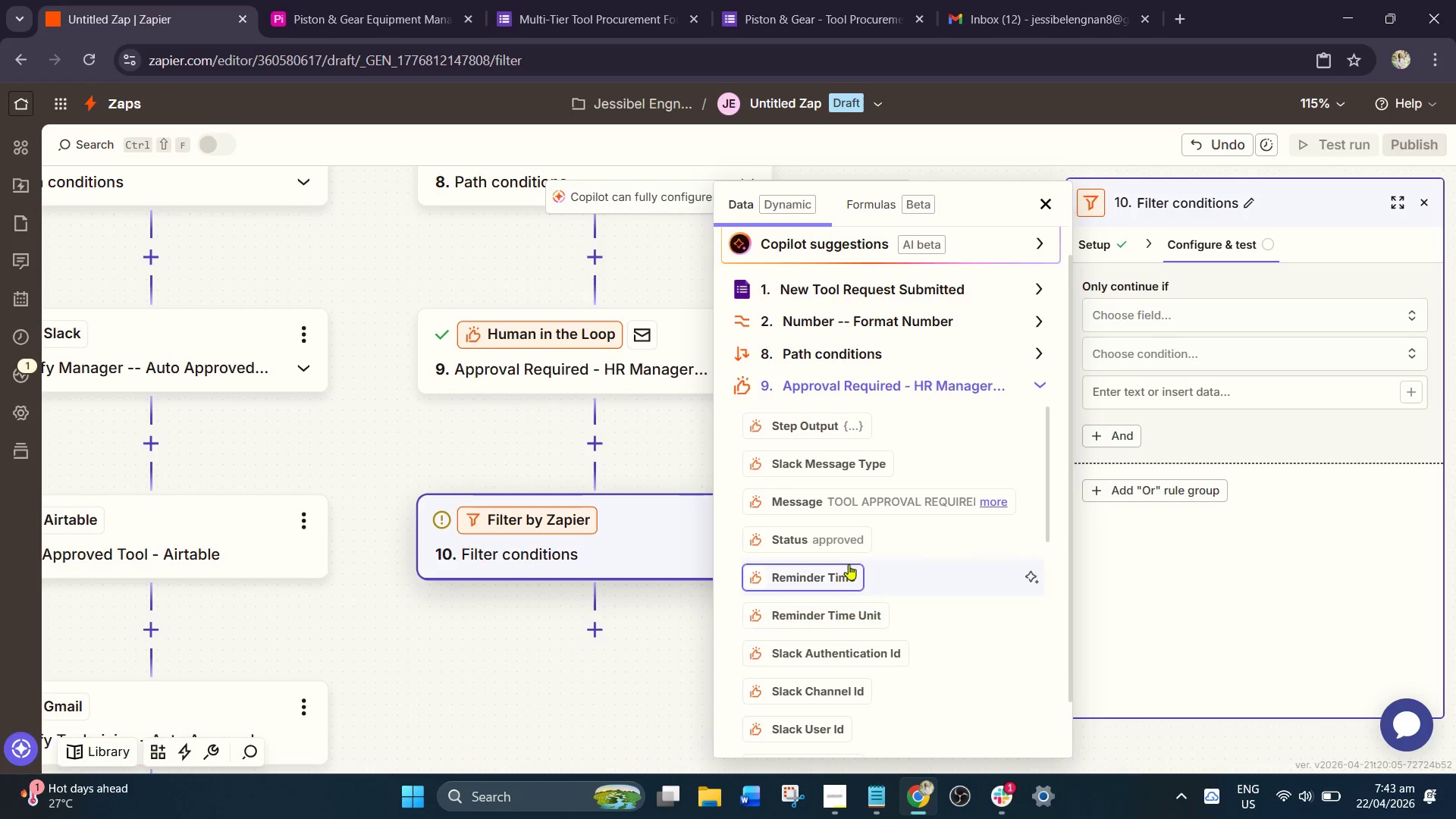 
left_click([843, 543])
 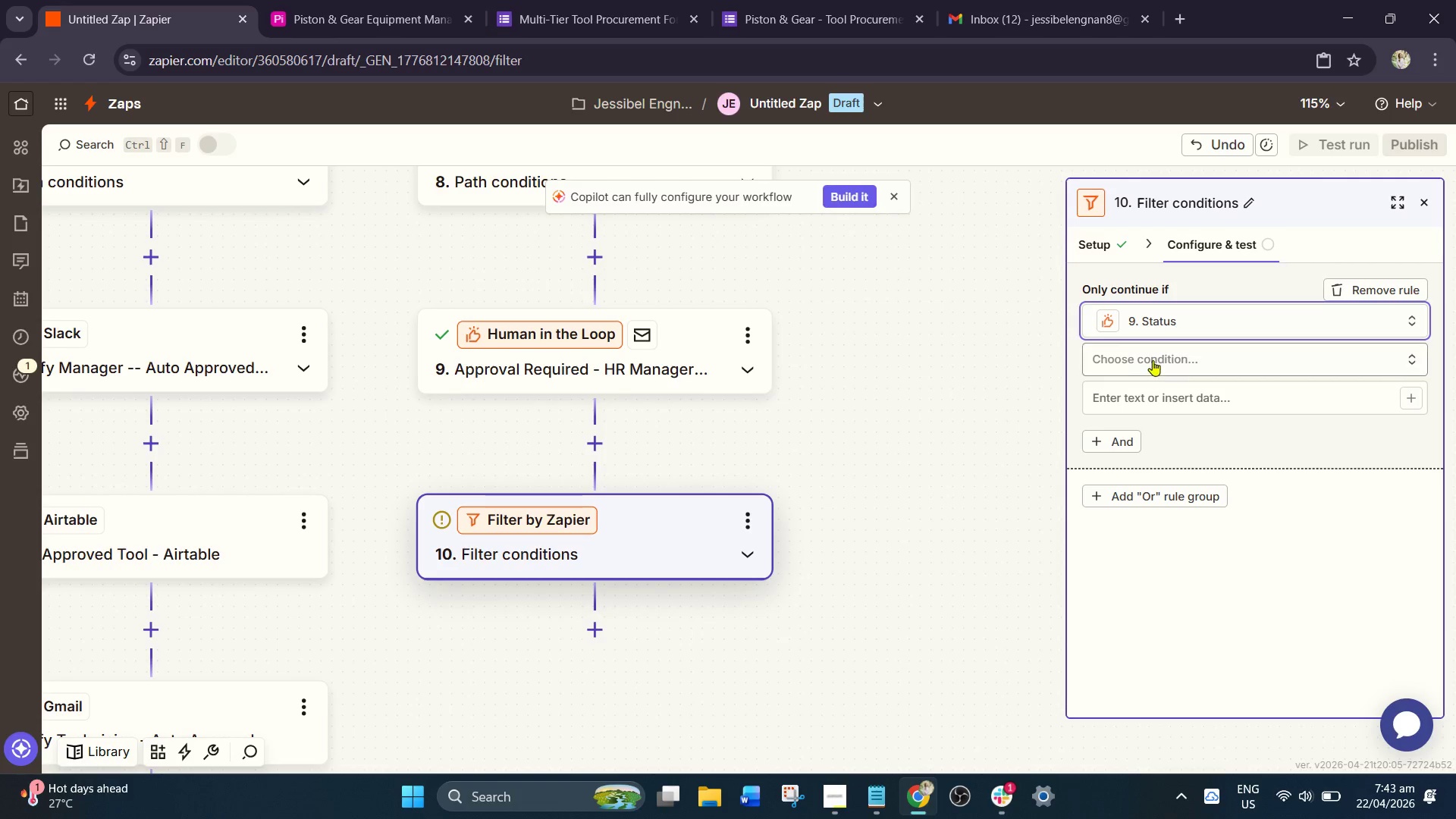 
left_click([1182, 352])
 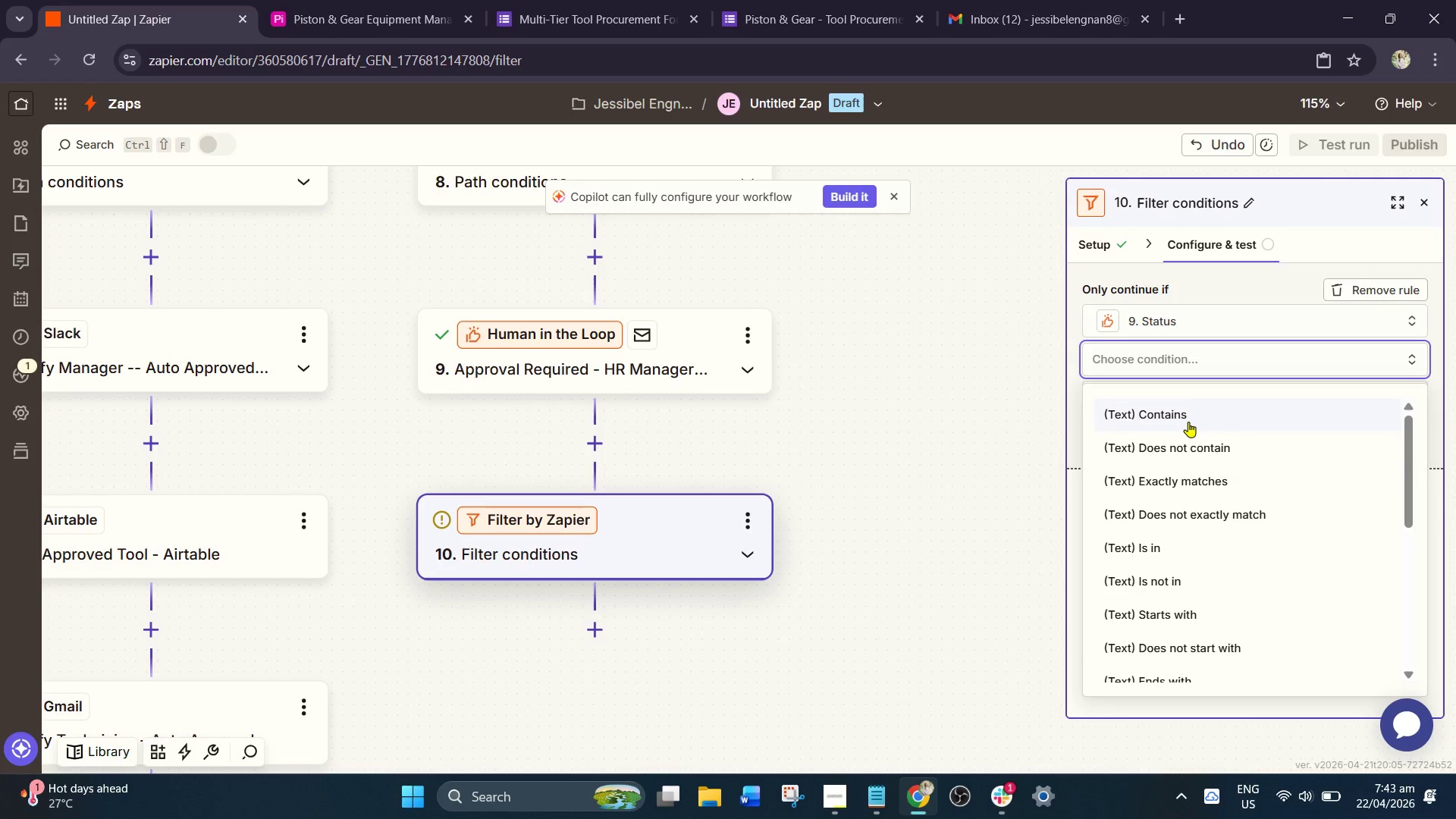 
wait(11.62)
 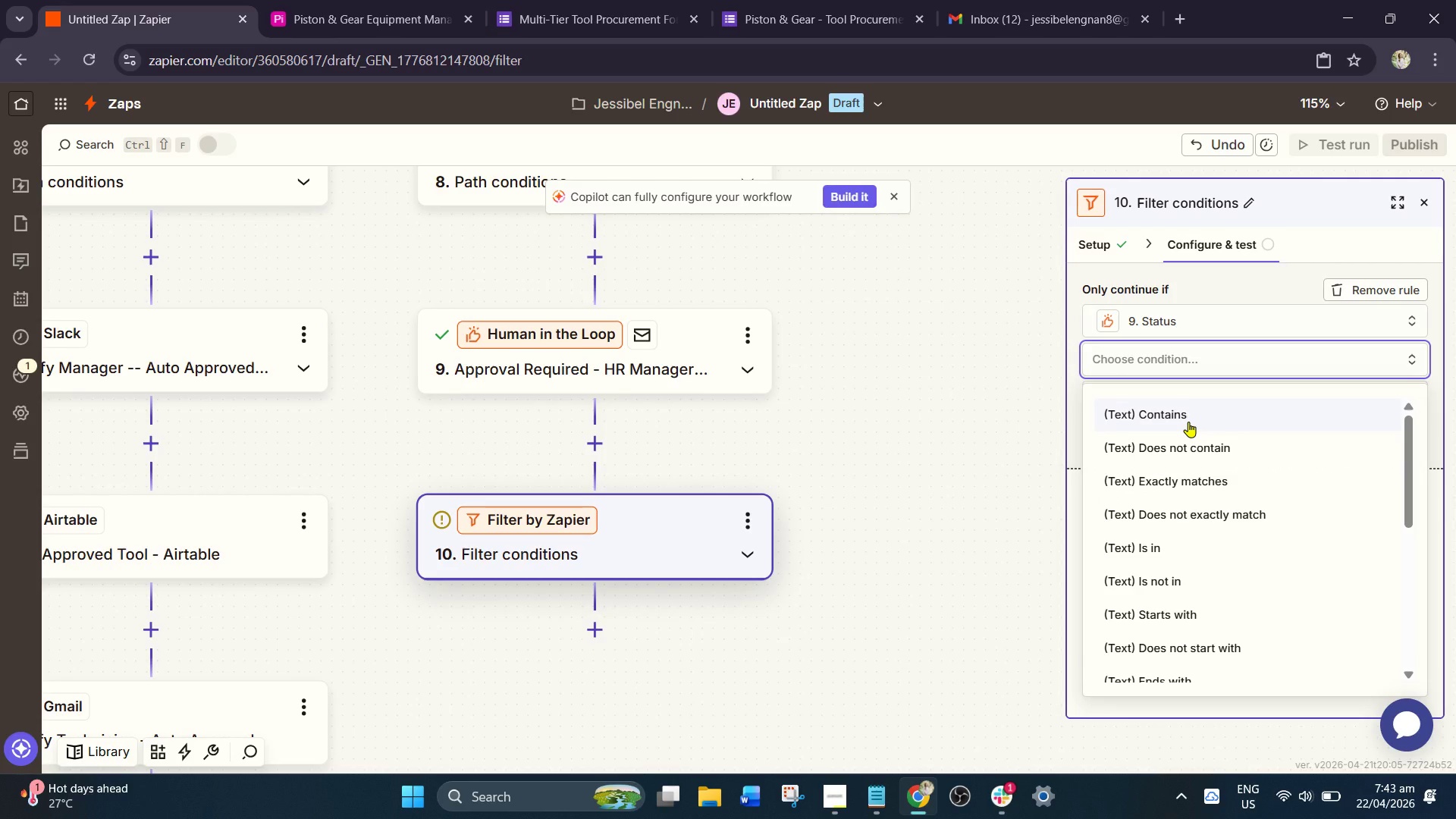 
scroll: coordinate [1182, 559], scroll_direction: down, amount: 1.0
 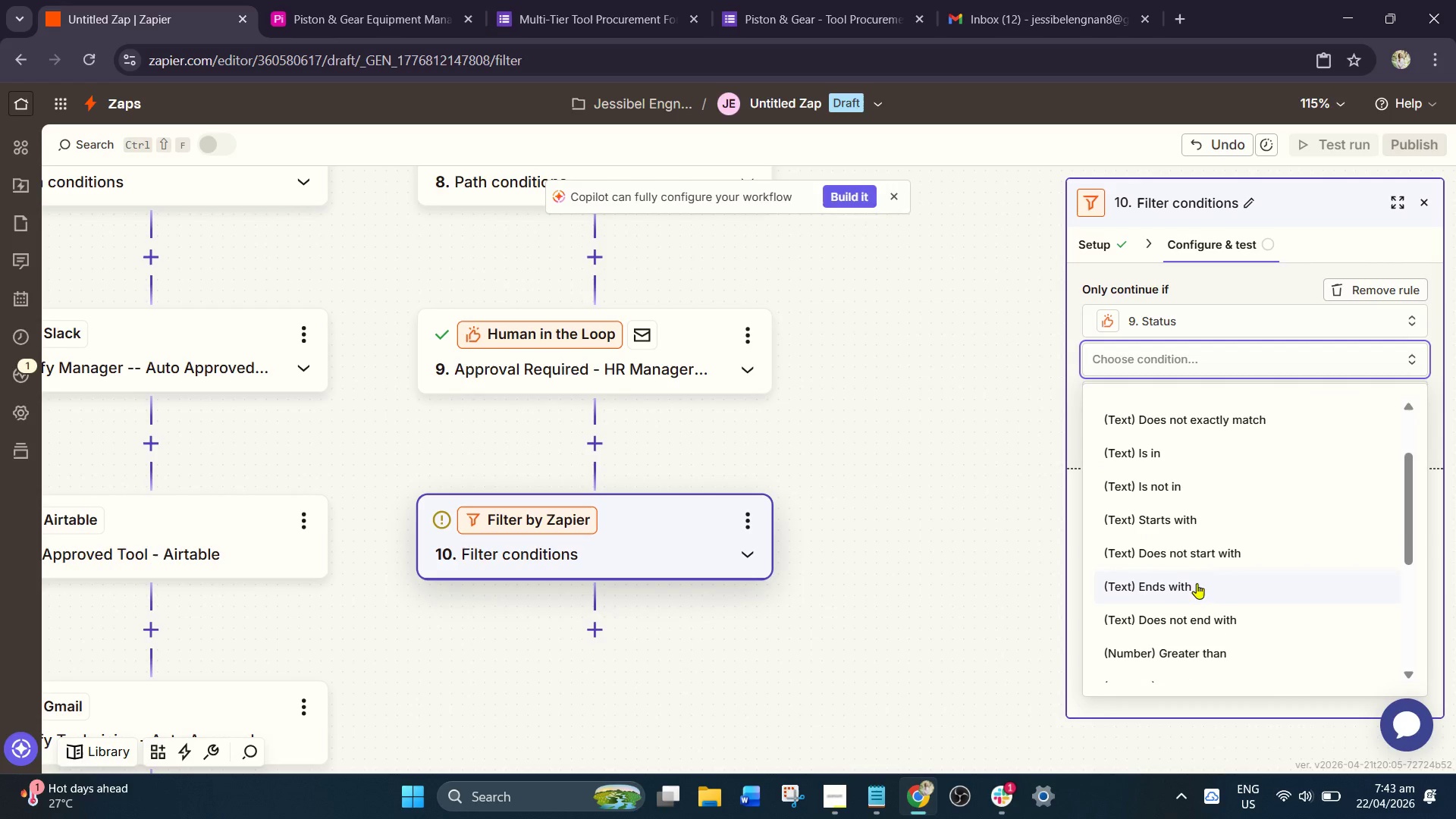 
scroll: coordinate [1184, 529], scroll_direction: up, amount: 2.0
 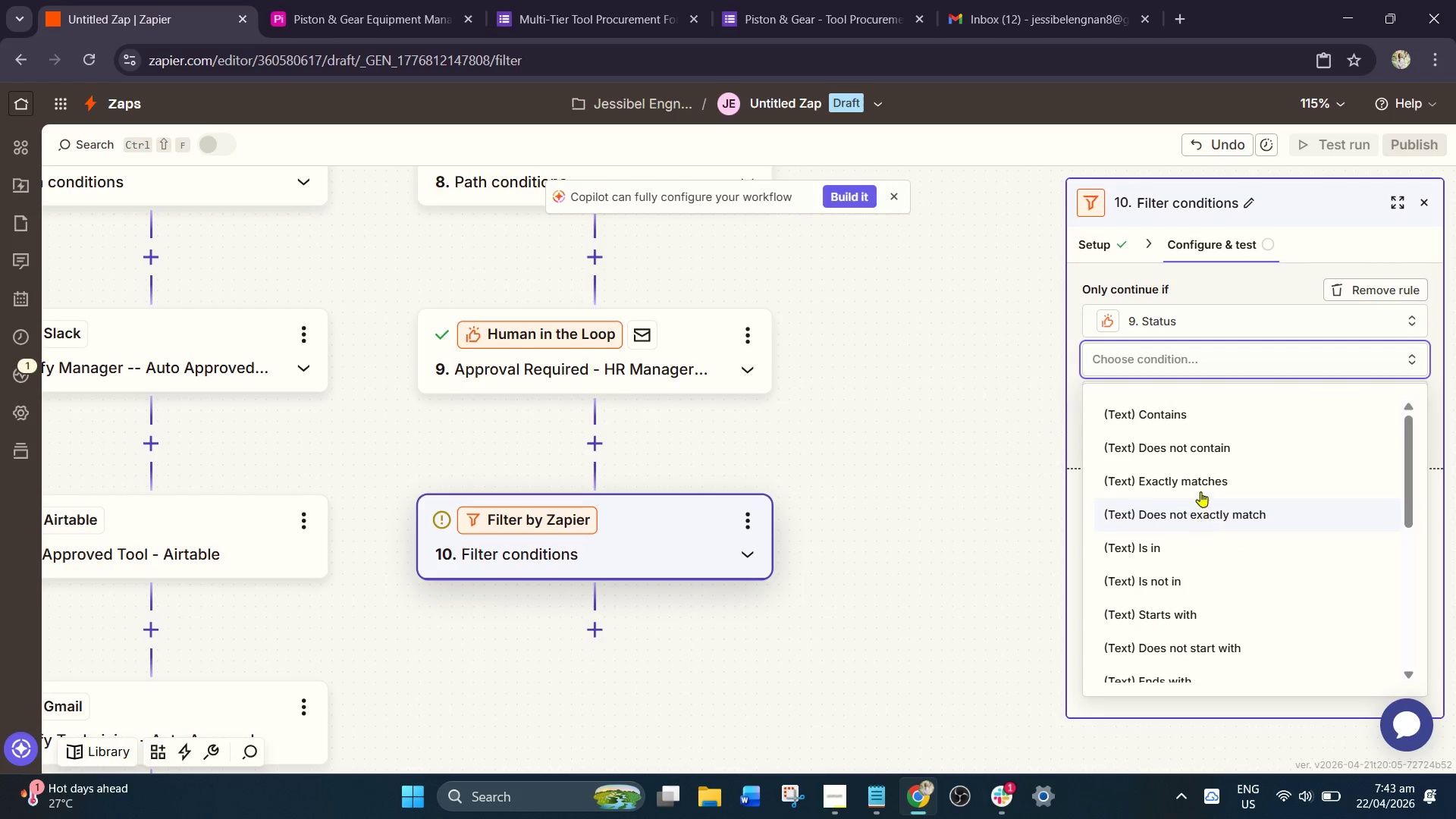 
left_click([1200, 485])
 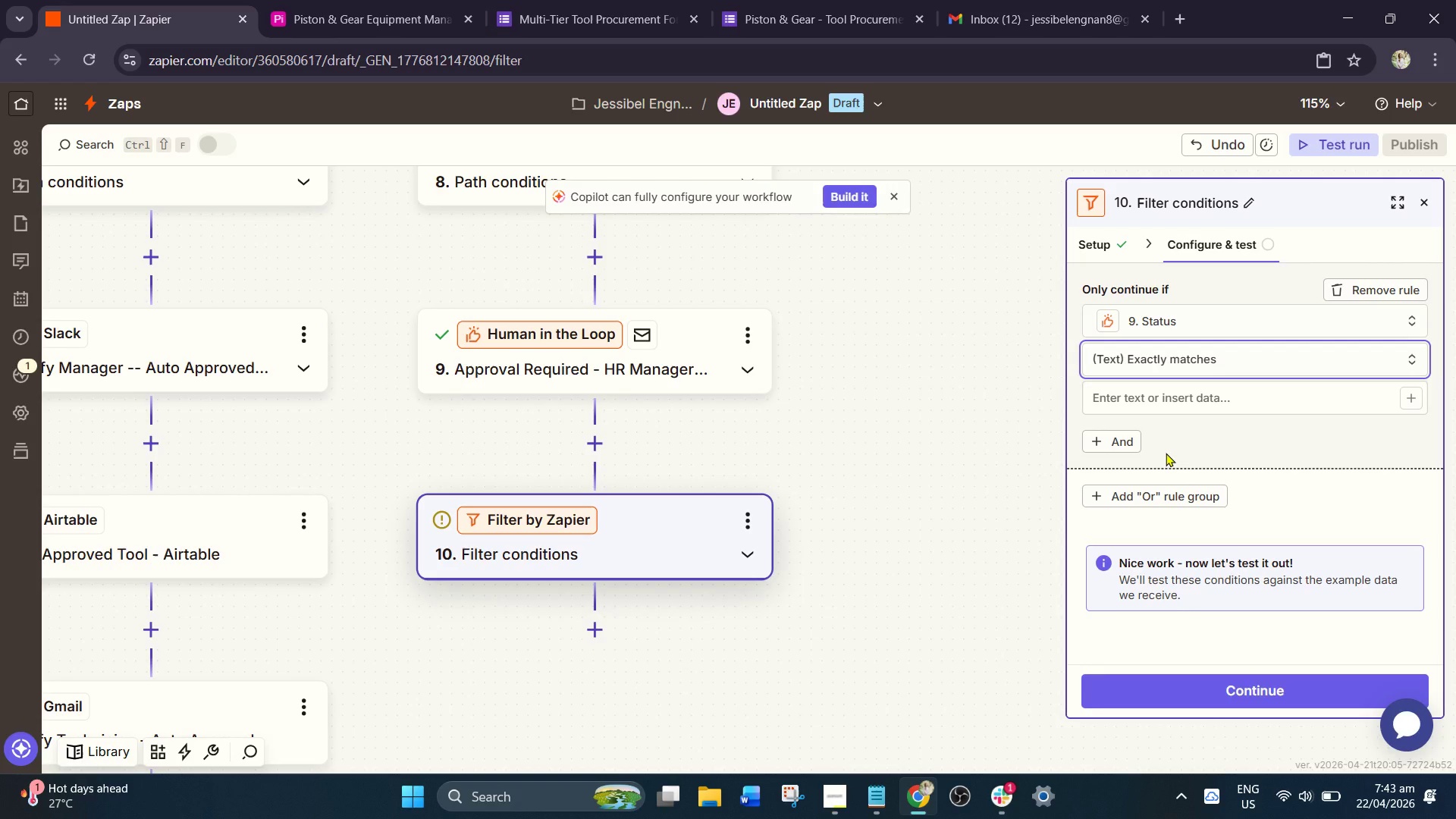 
left_click([1159, 399])
 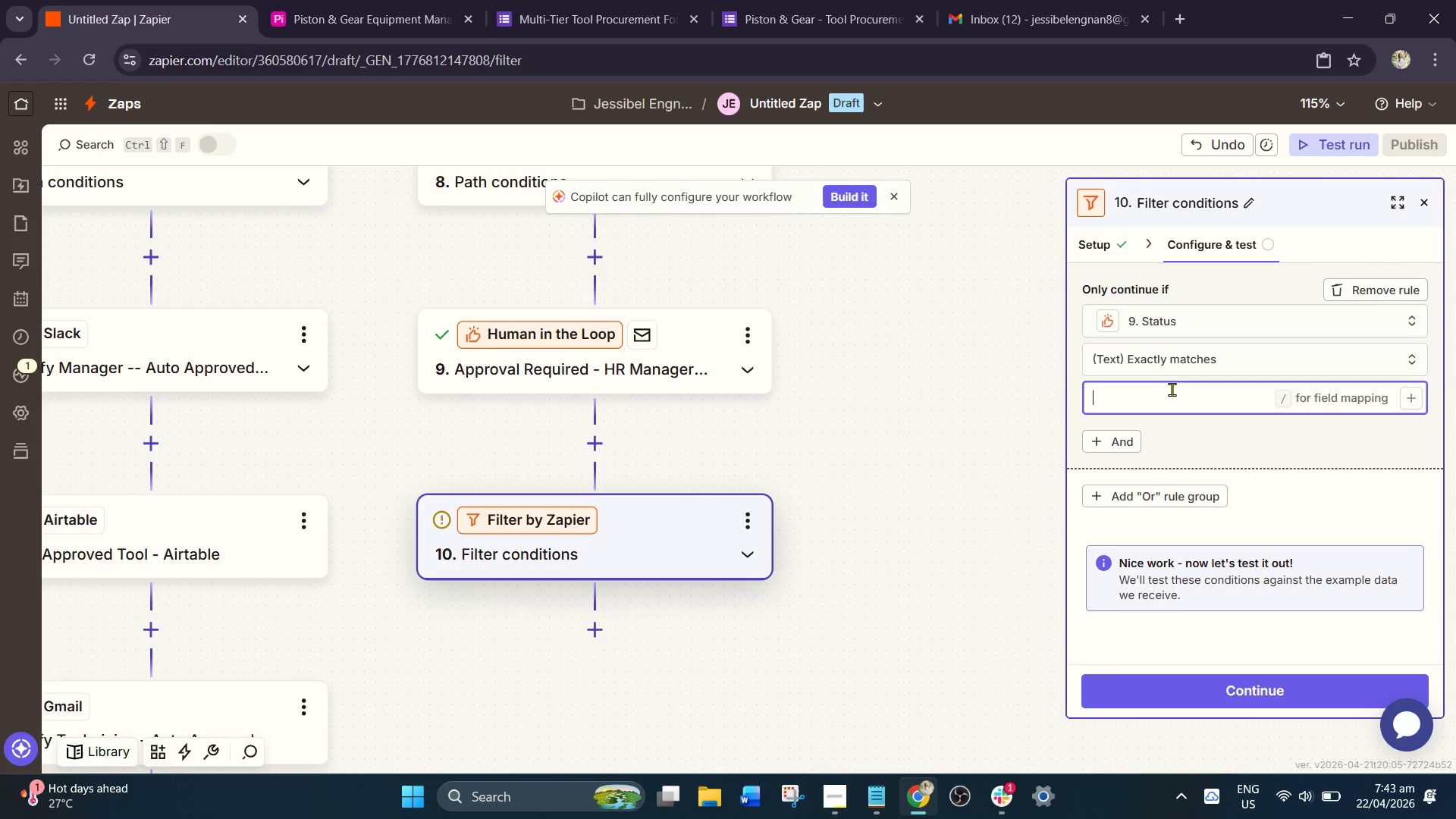 
type(Appo)
key(Backspace)
type(roved)
 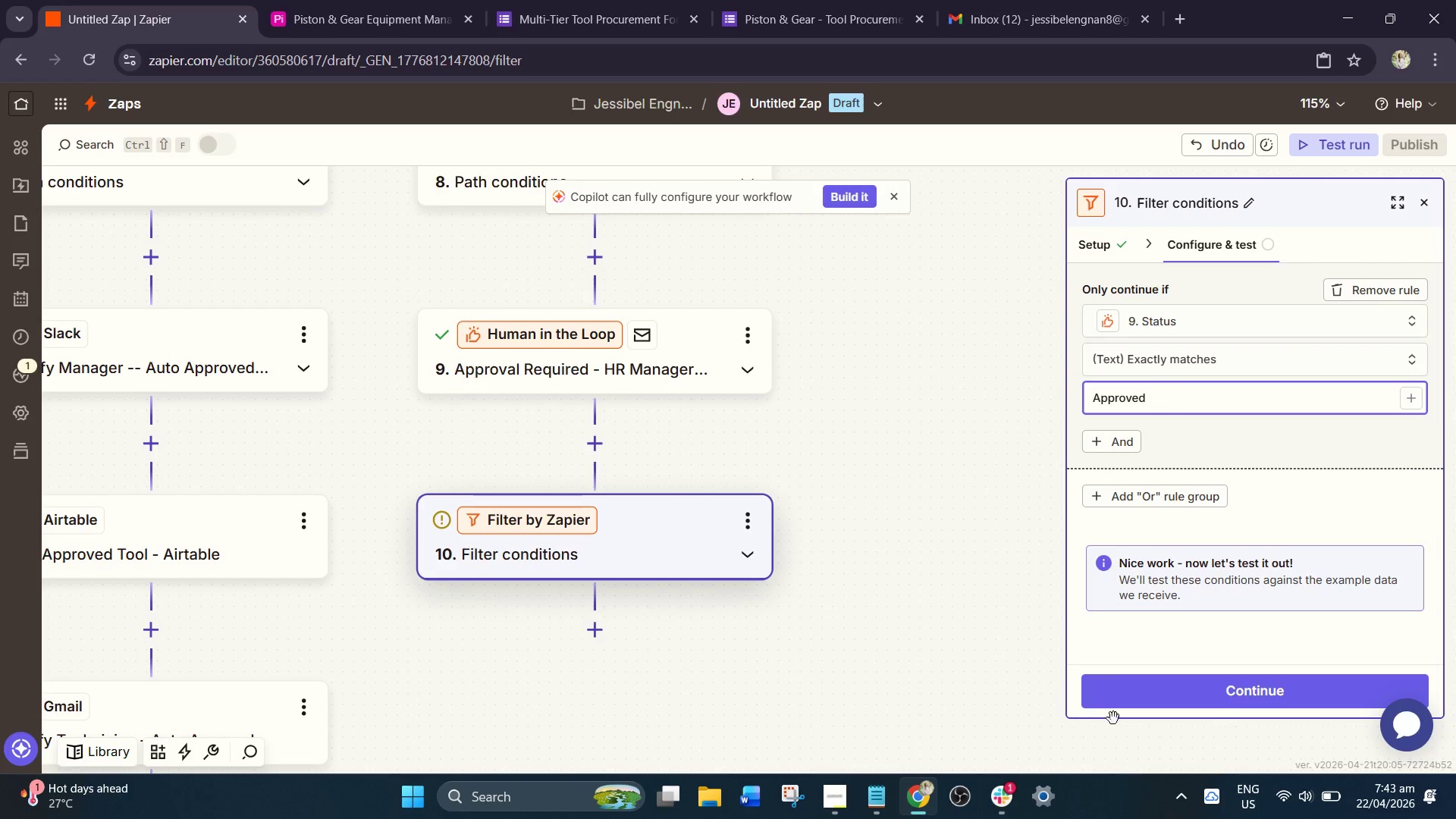 
left_click([1202, 694])
 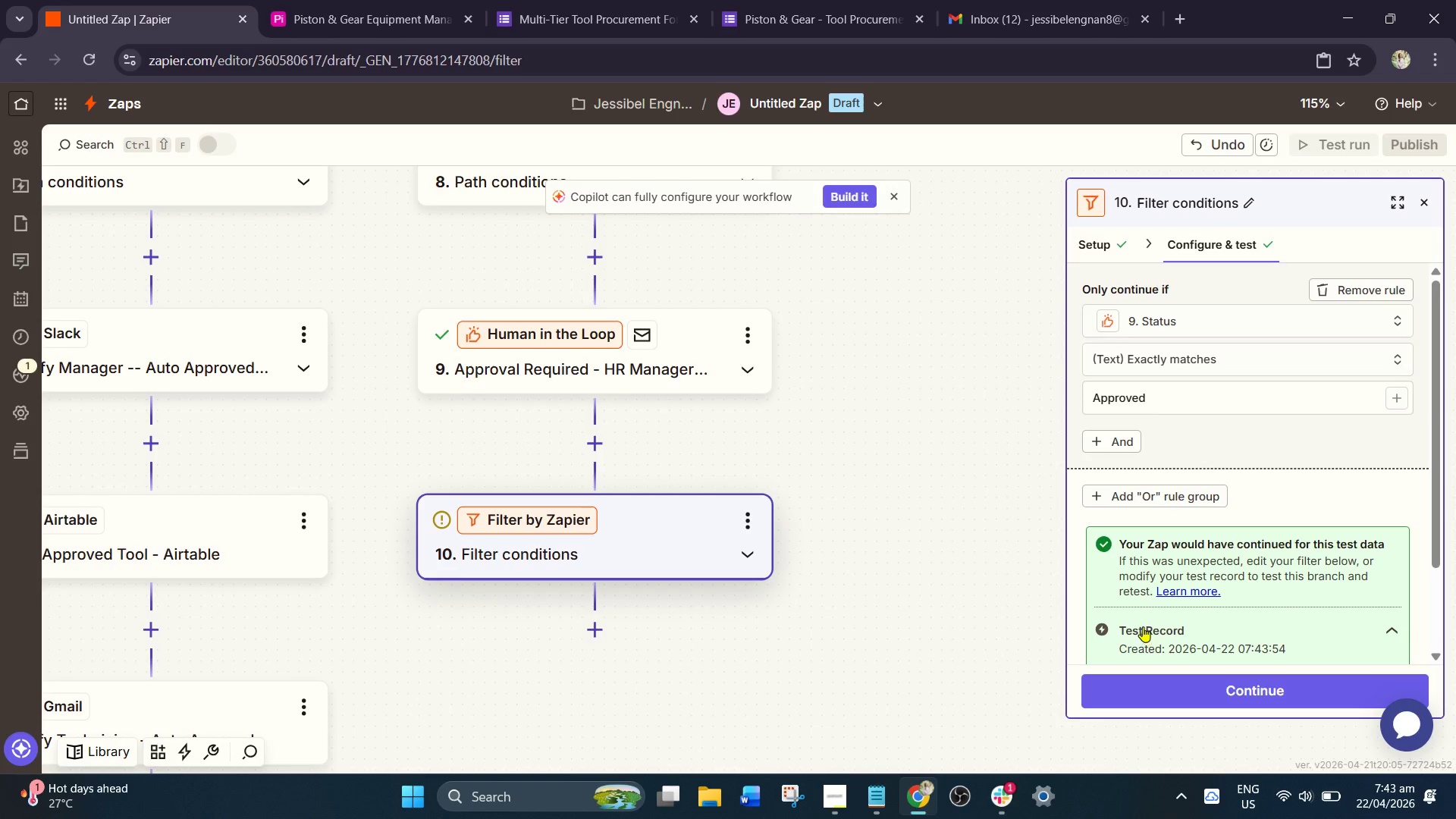 
wait(5.19)
 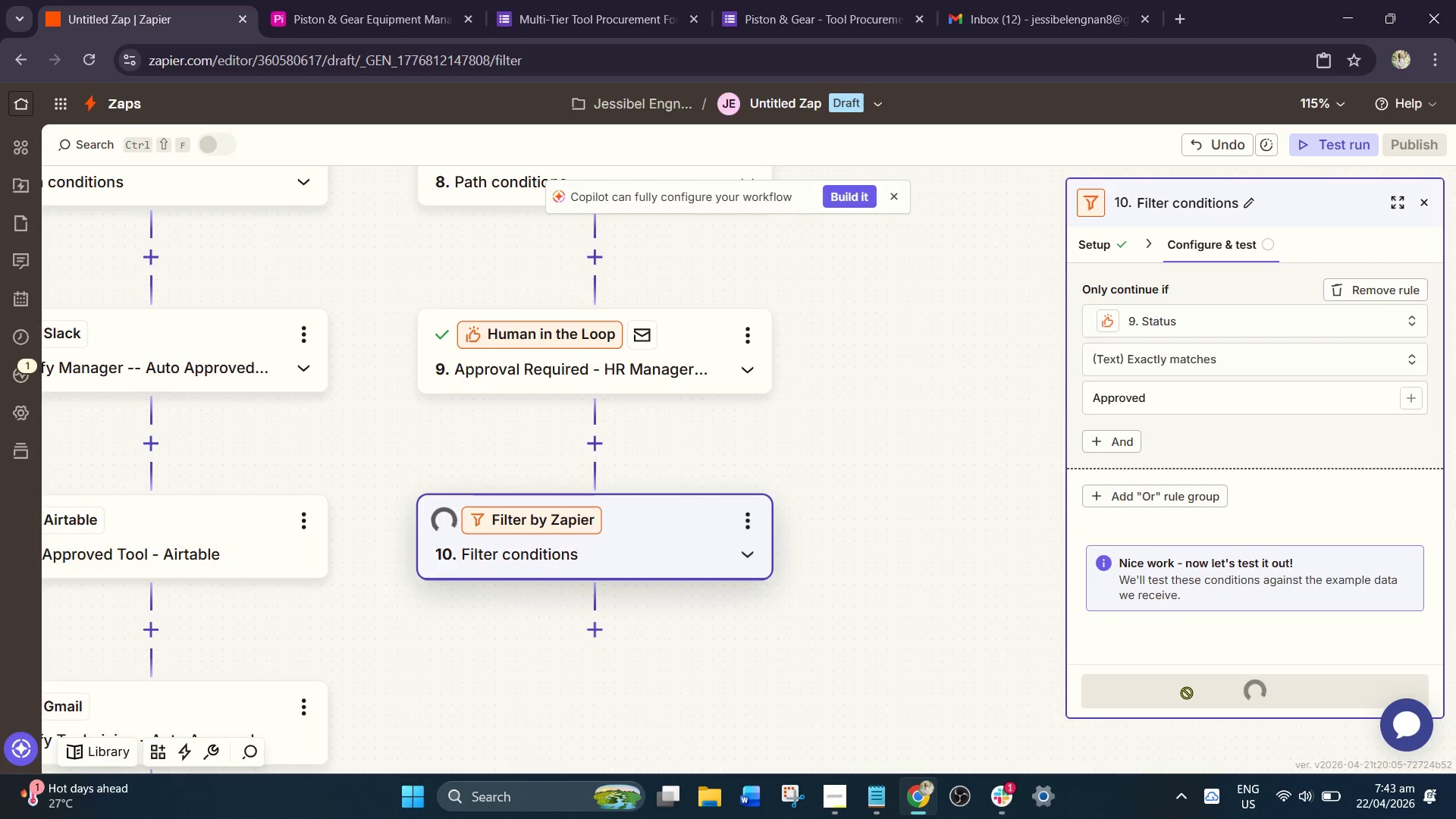 
scroll: coordinate [1172, 566], scroll_direction: down, amount: 2.0
 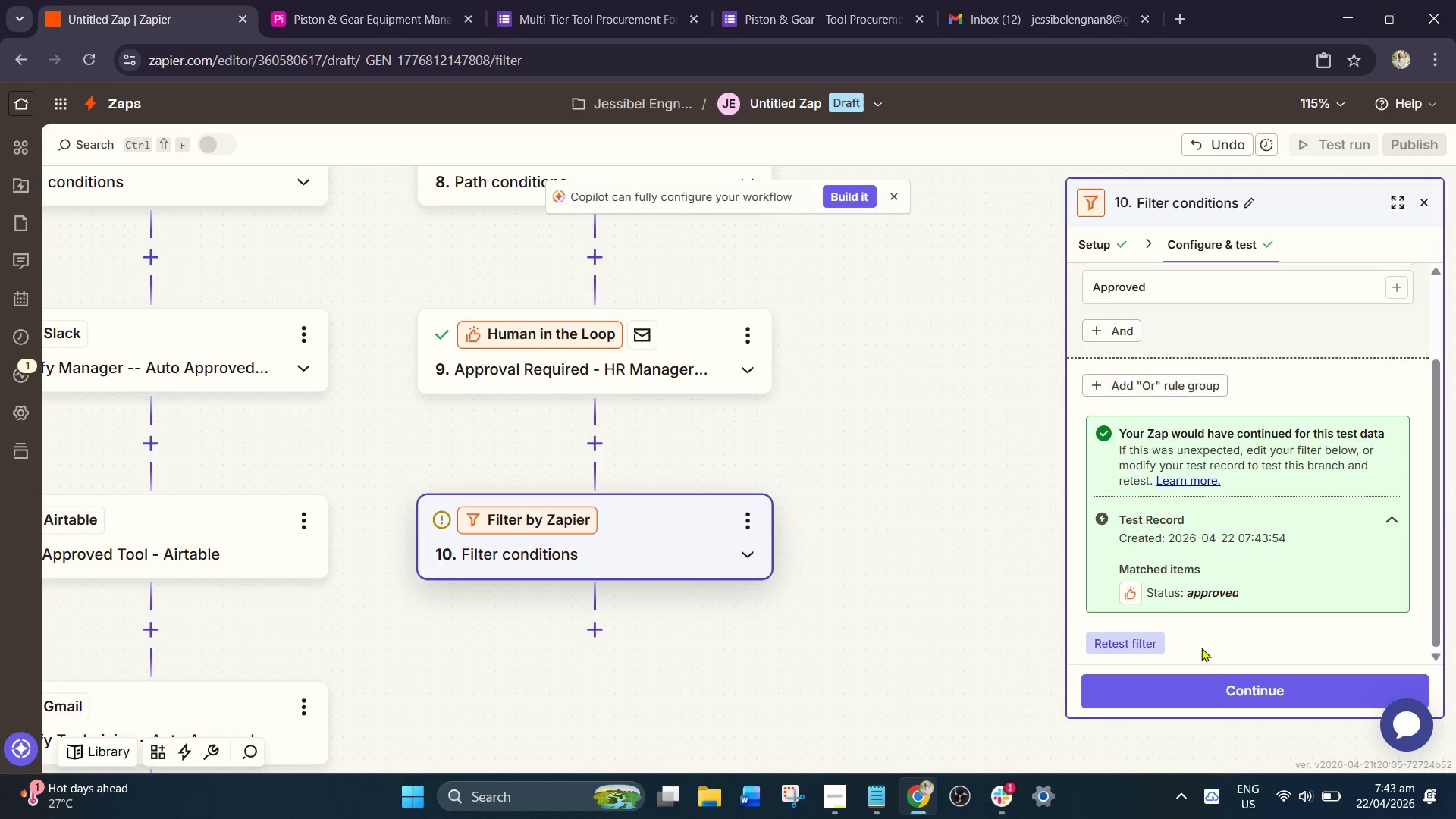 
left_click([1226, 690])
 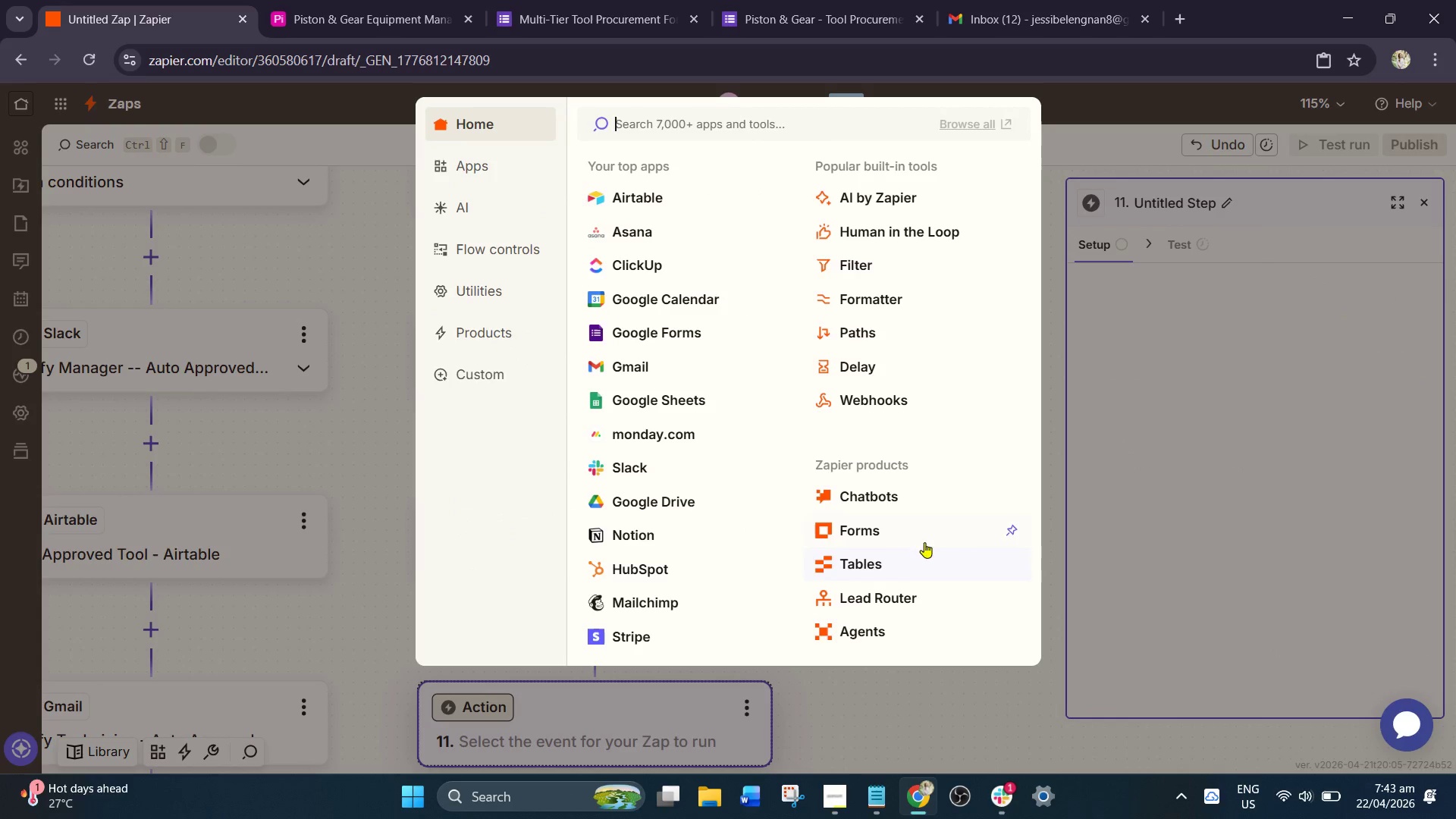 
scroll: coordinate [848, 495], scroll_direction: down, amount: 2.0
 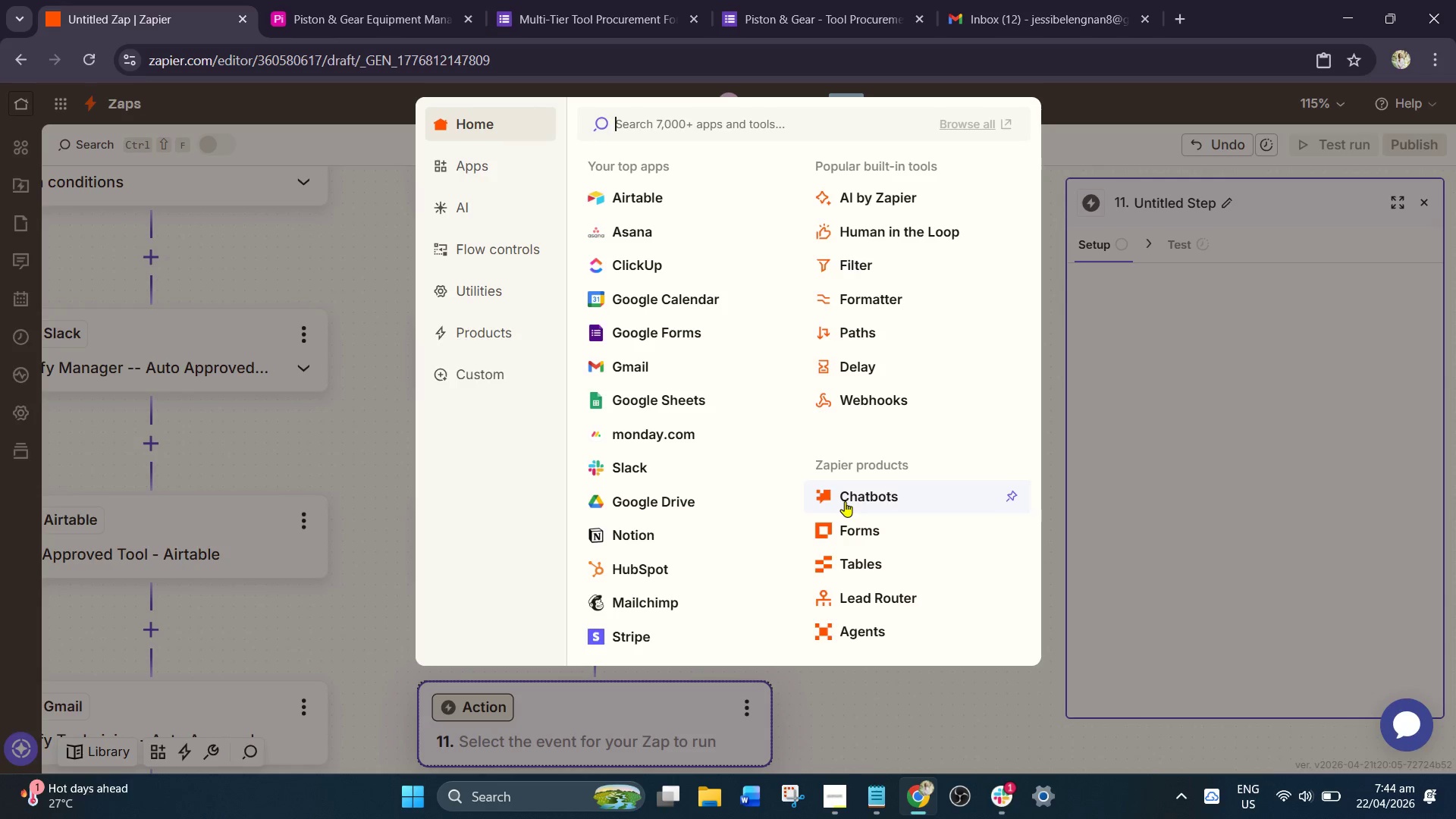 
wait(13.12)
 